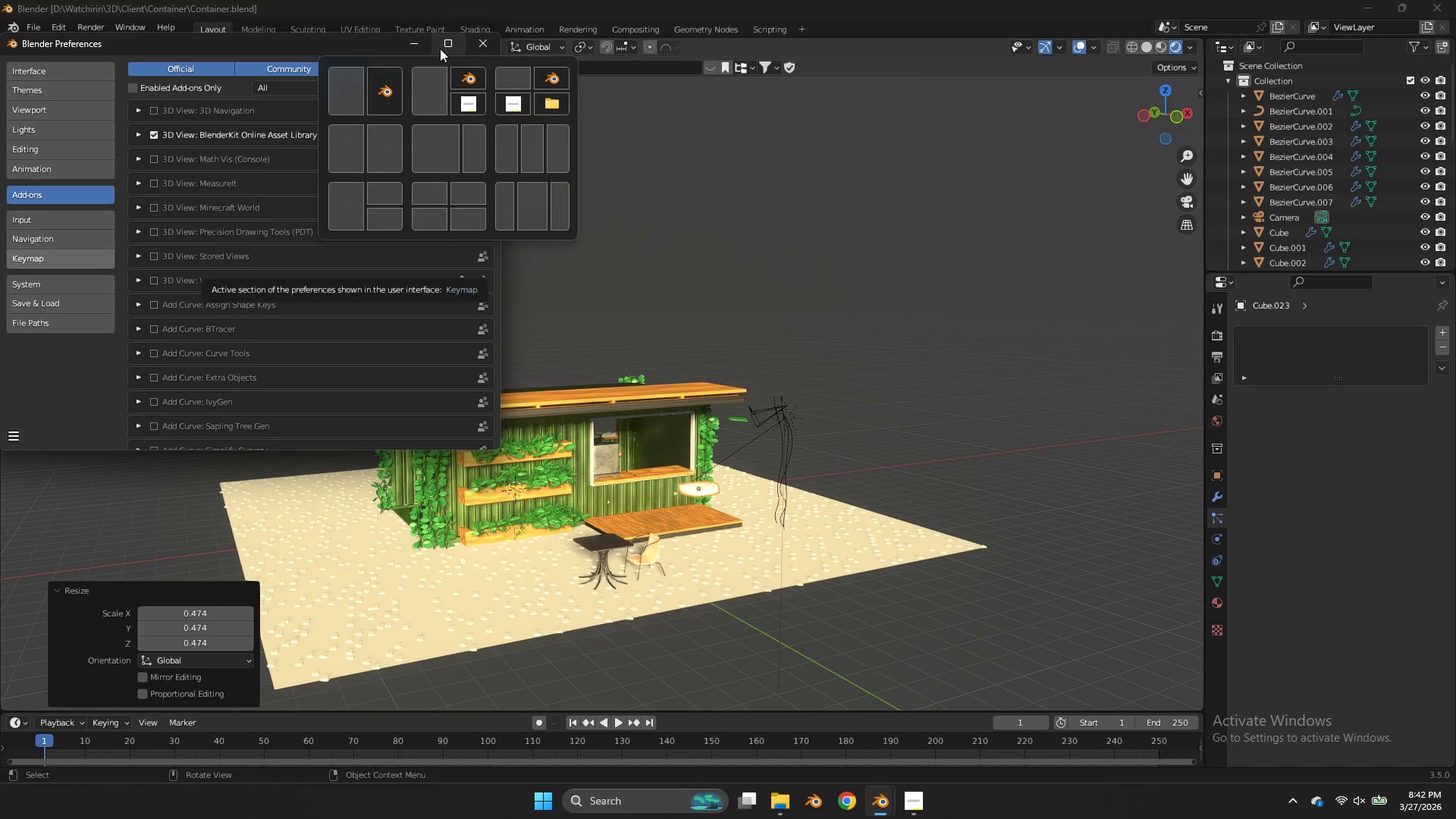 
left_click([457, 85])
 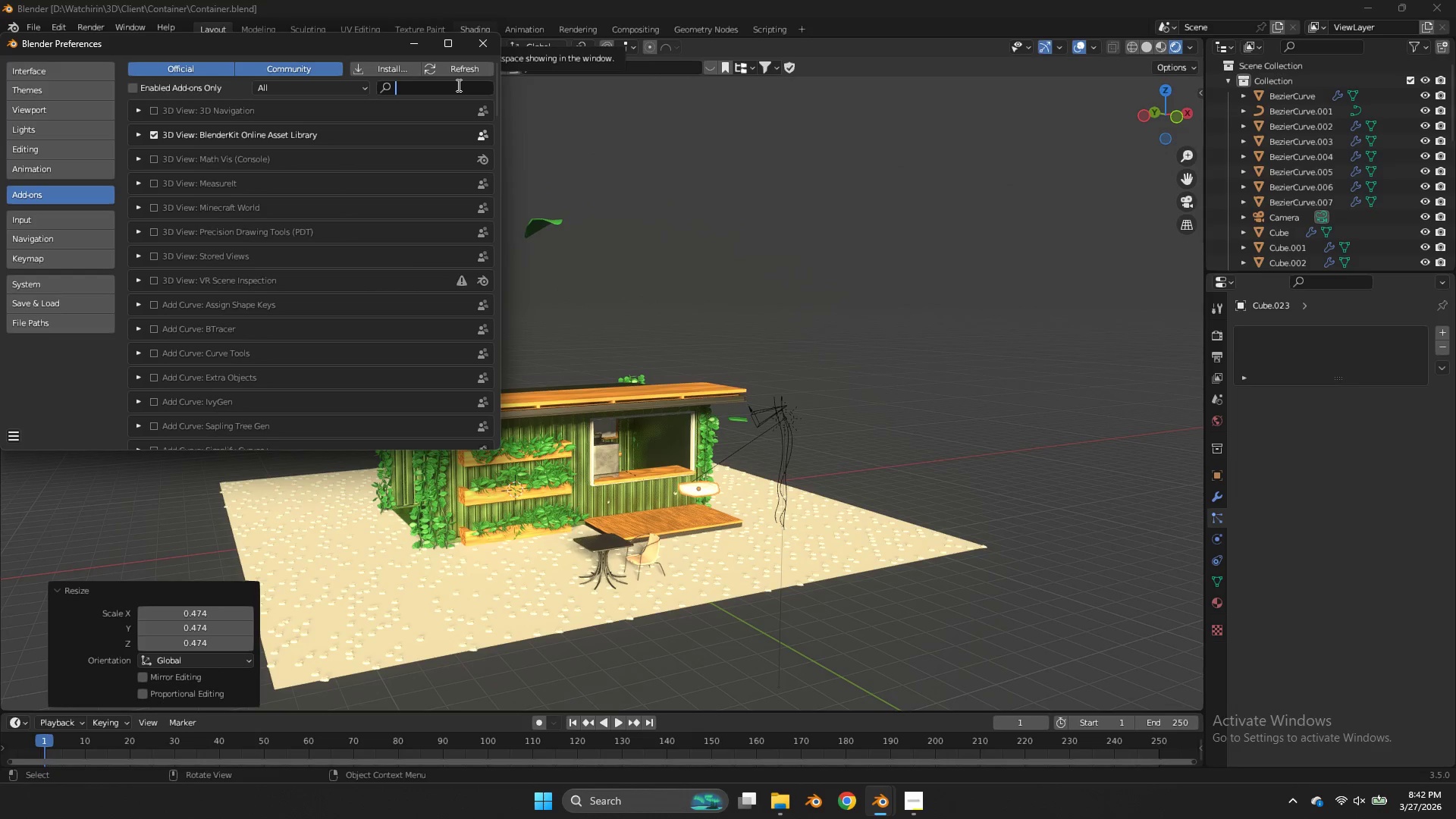 
type(sca)
 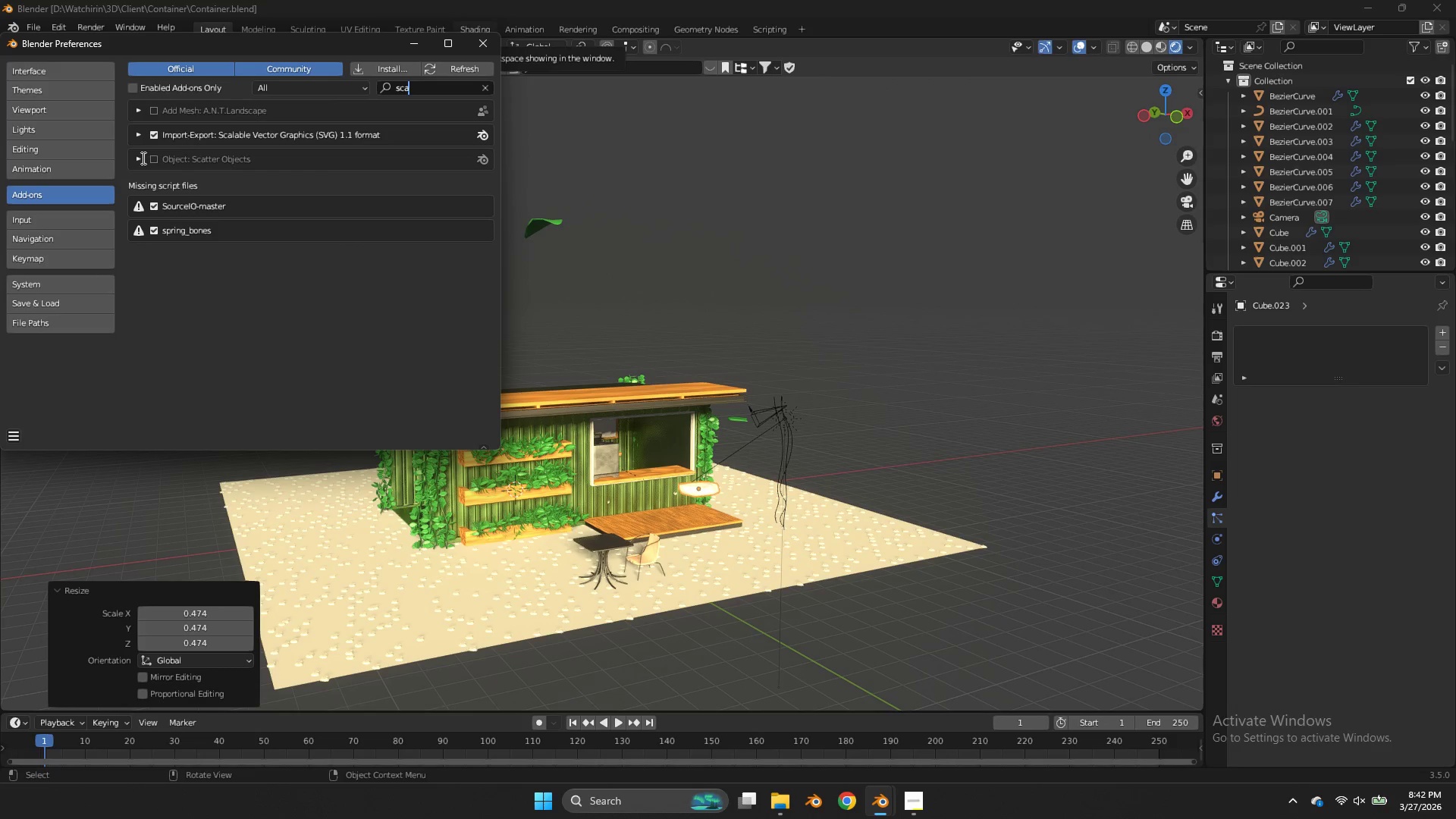 
double_click([152, 157])
 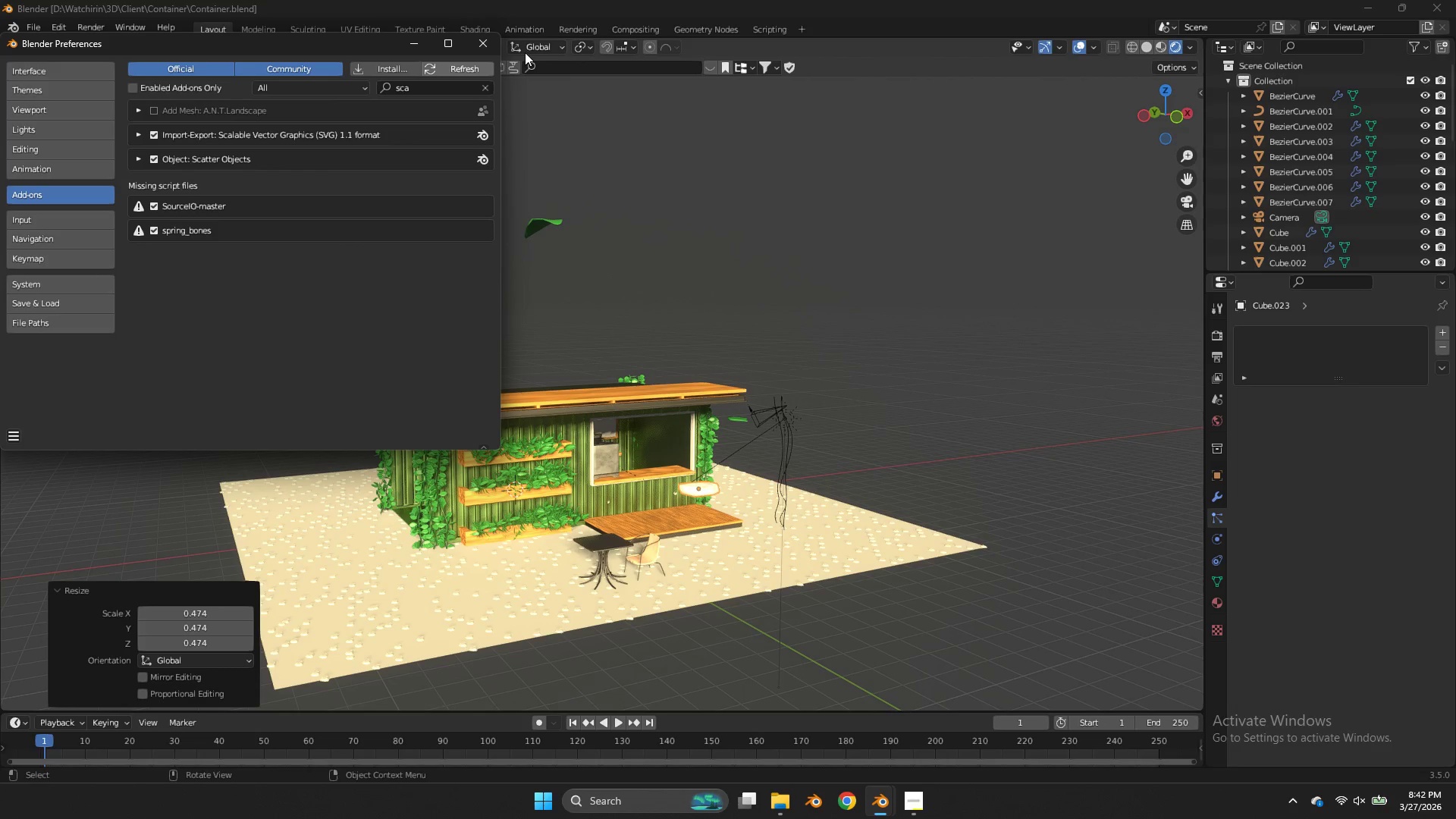 
left_click([491, 43])
 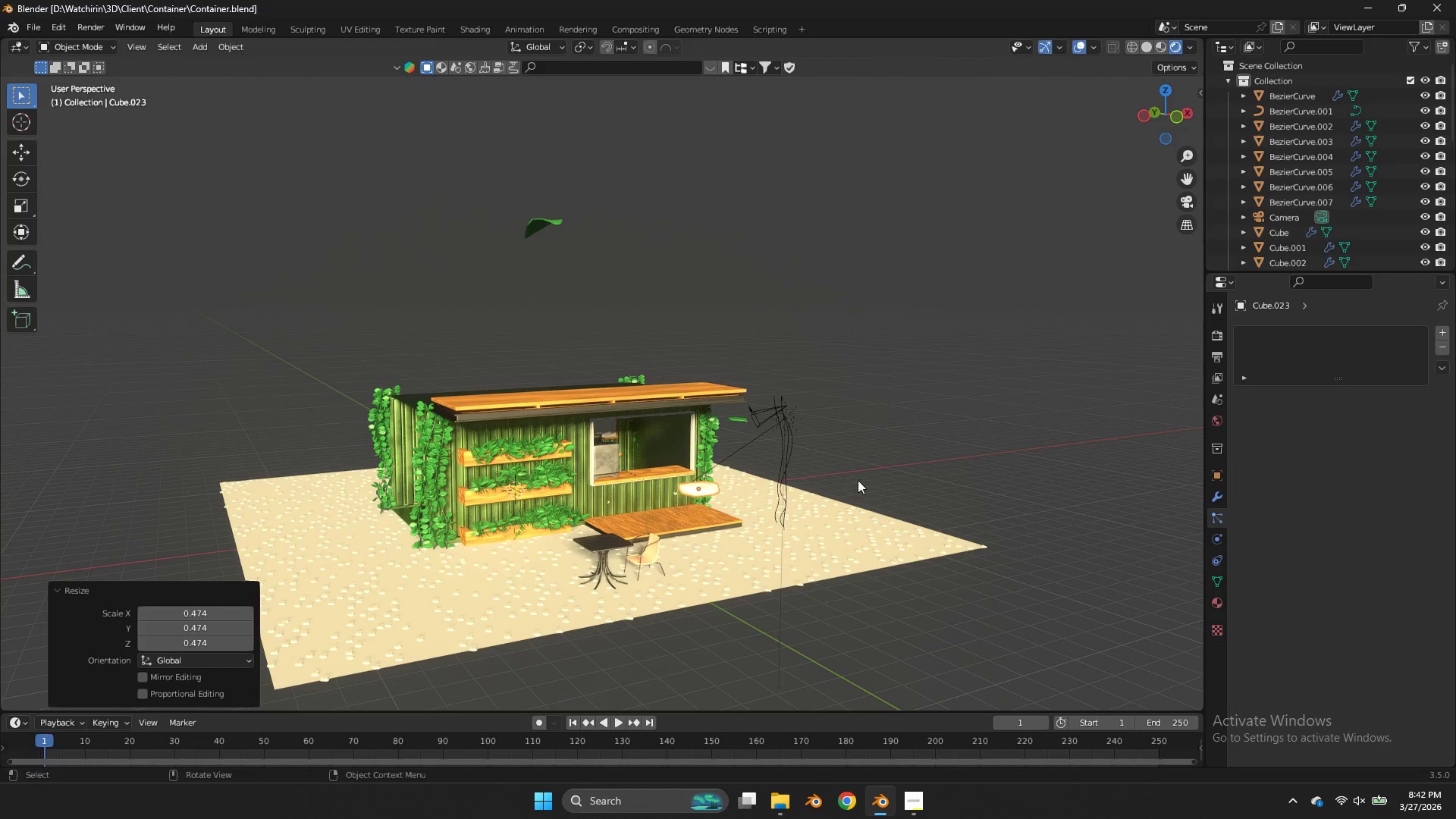 
left_click([855, 512])
 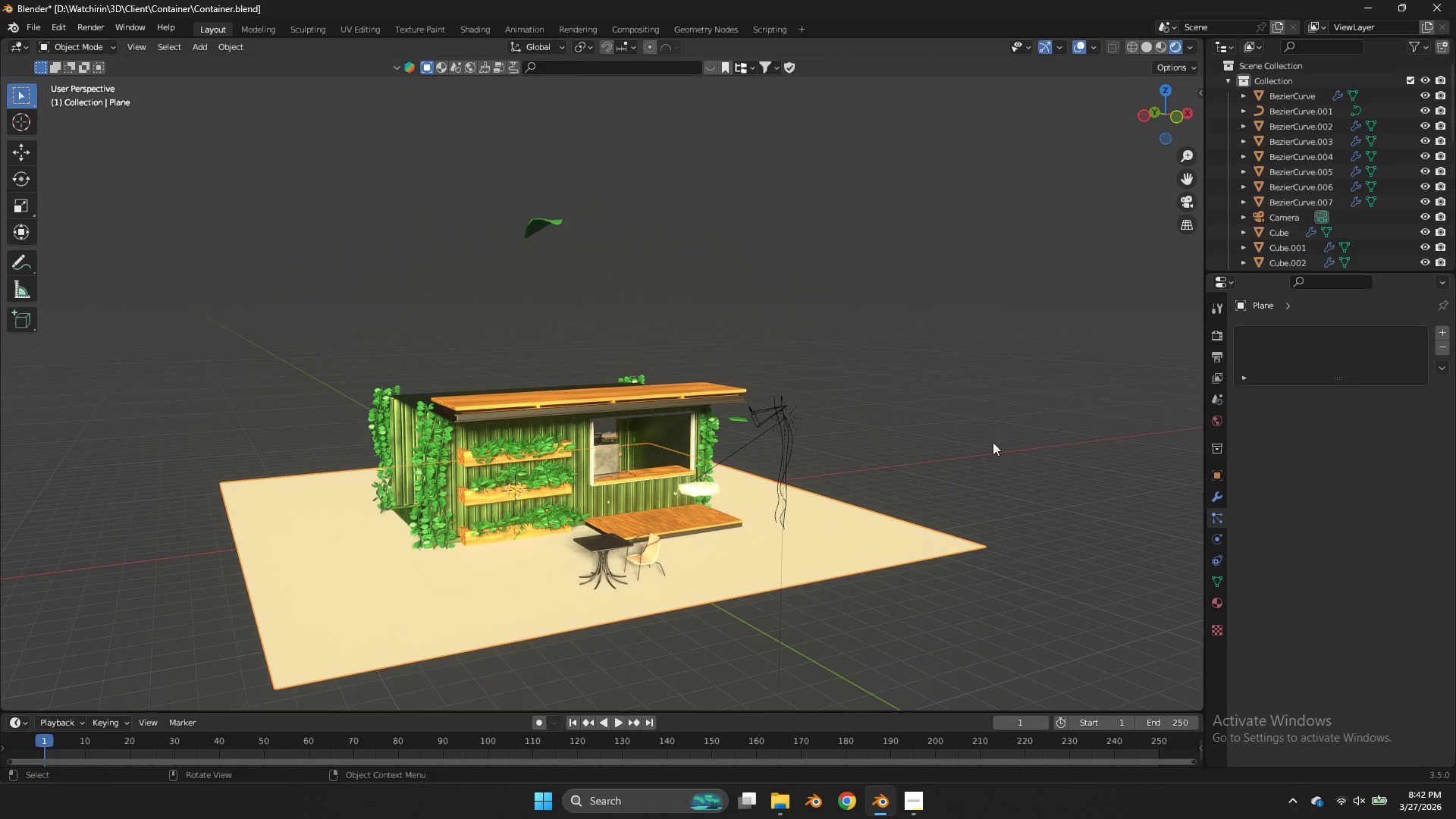 
left_click_drag(start_coordinate=[1190, 108], to_coordinate=[1195, 121])
 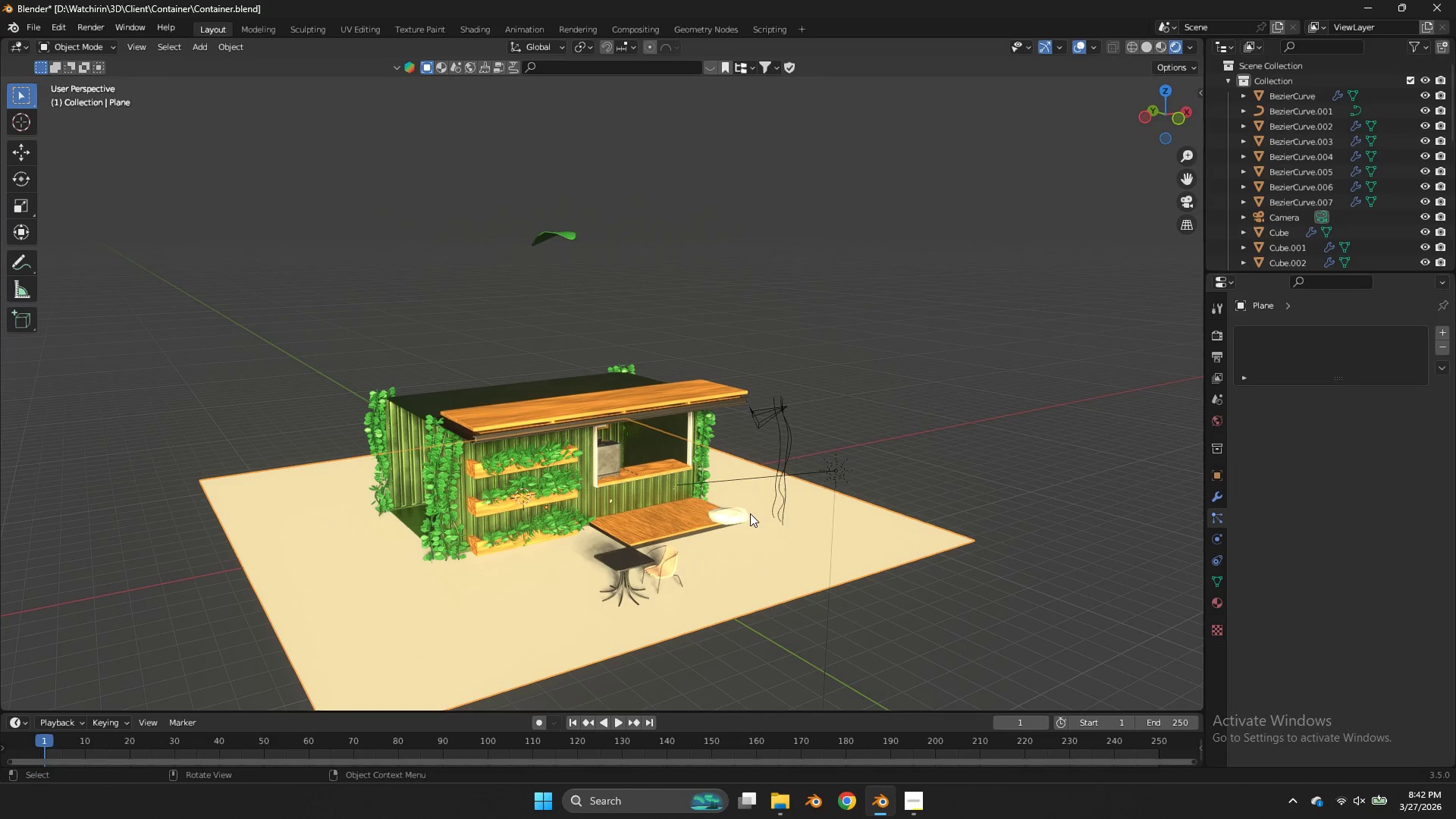 
key(Z)
 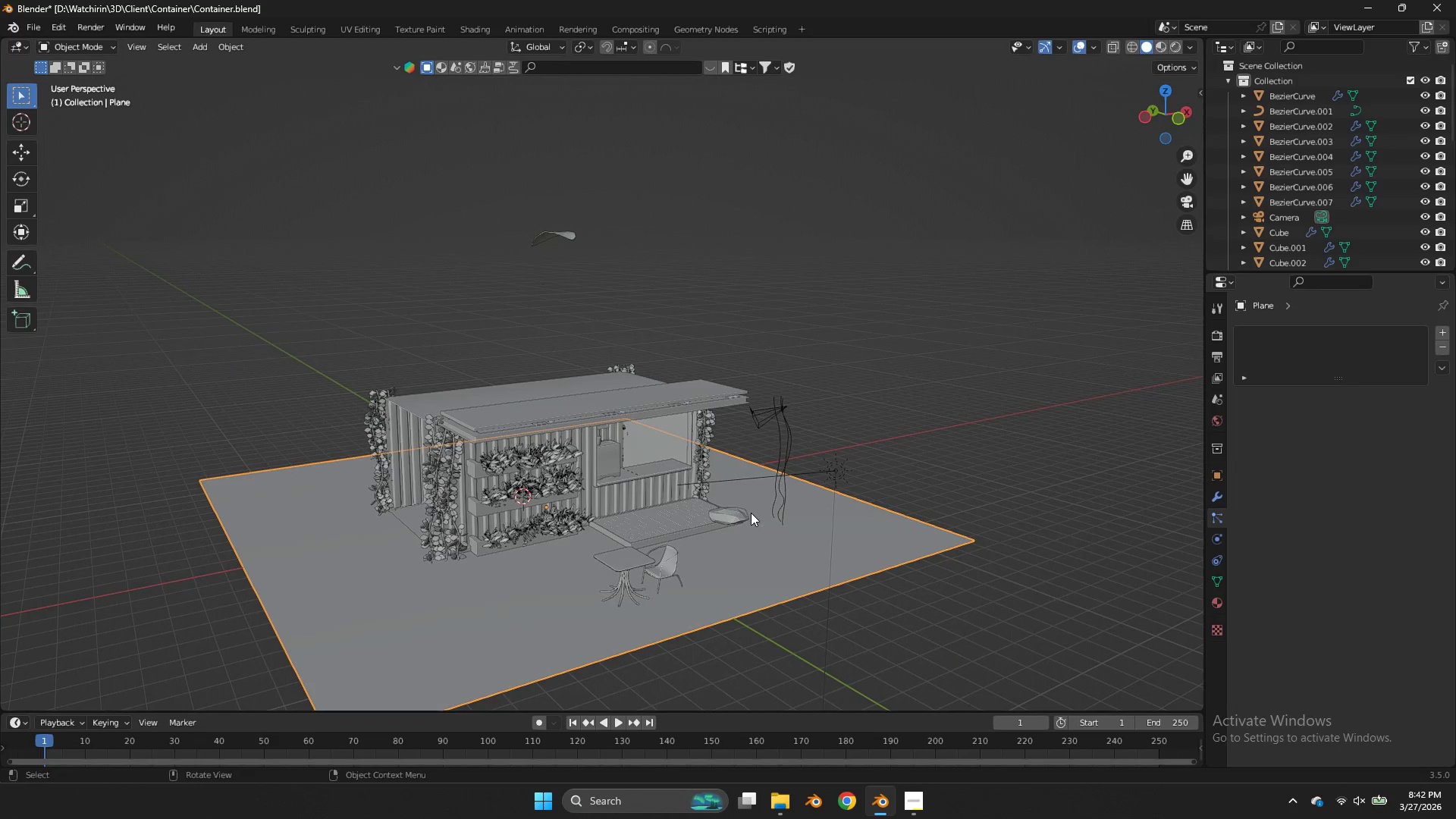 
left_click([743, 513])
 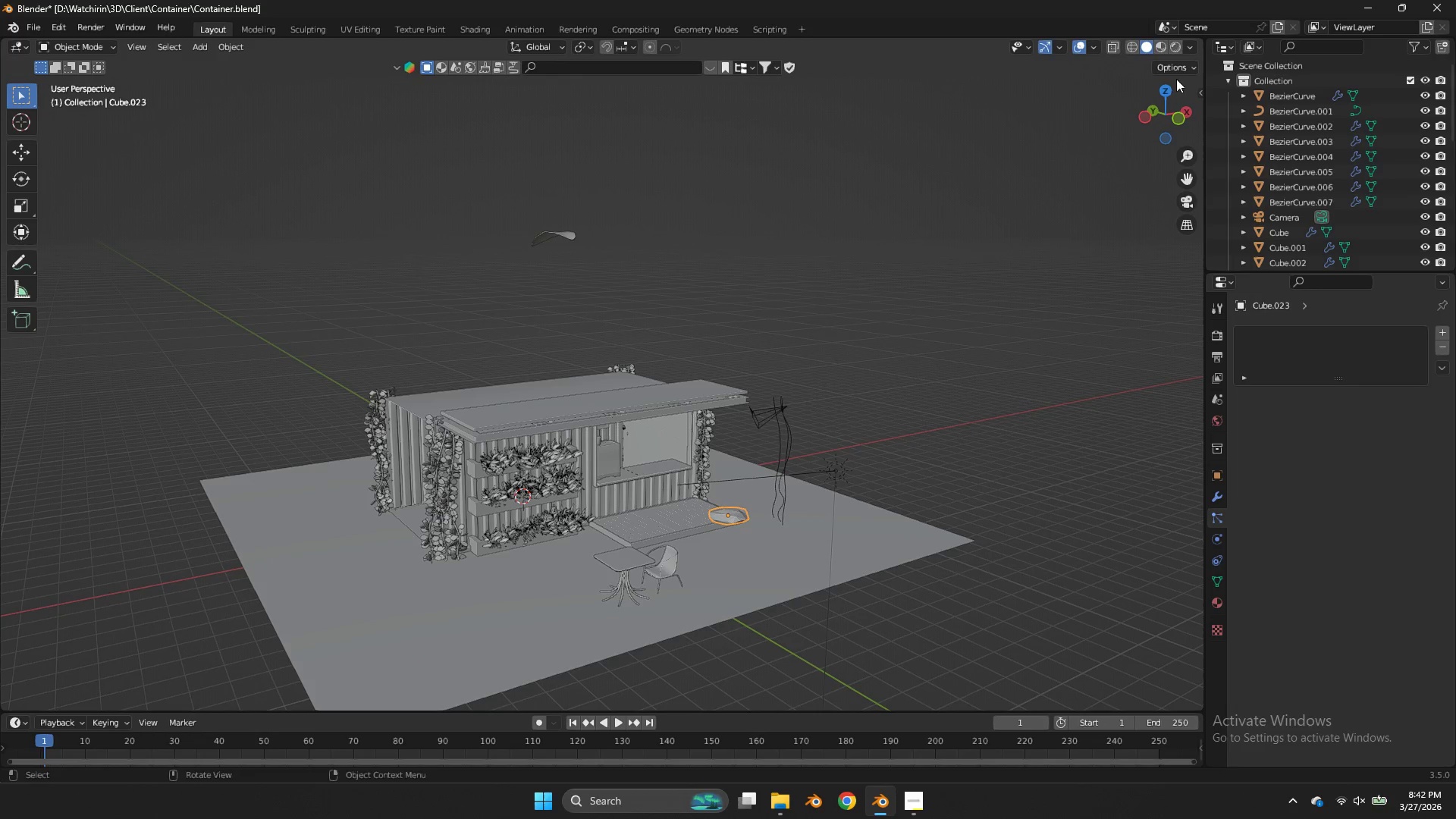 
left_click([1167, 83])
 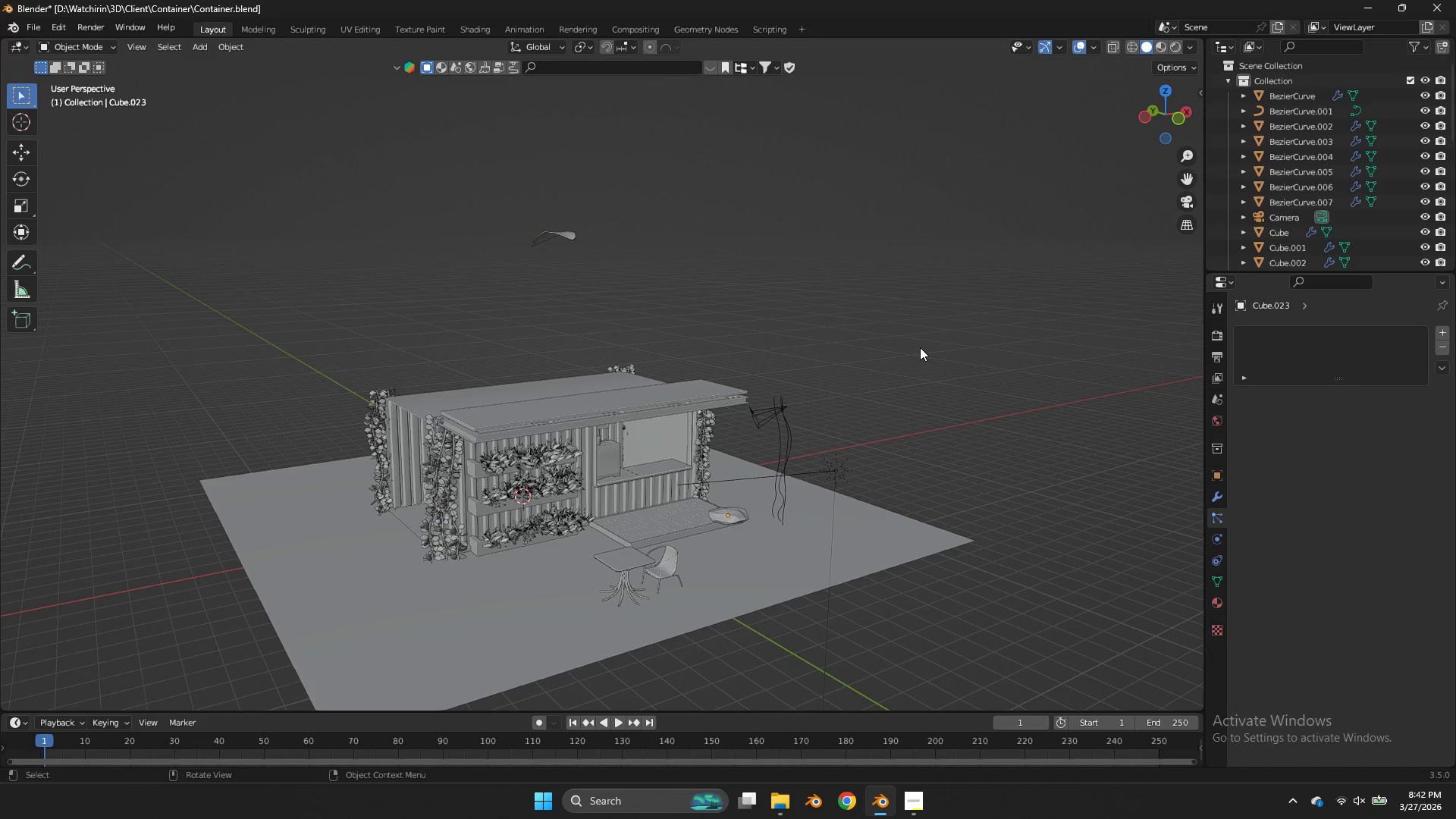 
left_click([732, 507])
 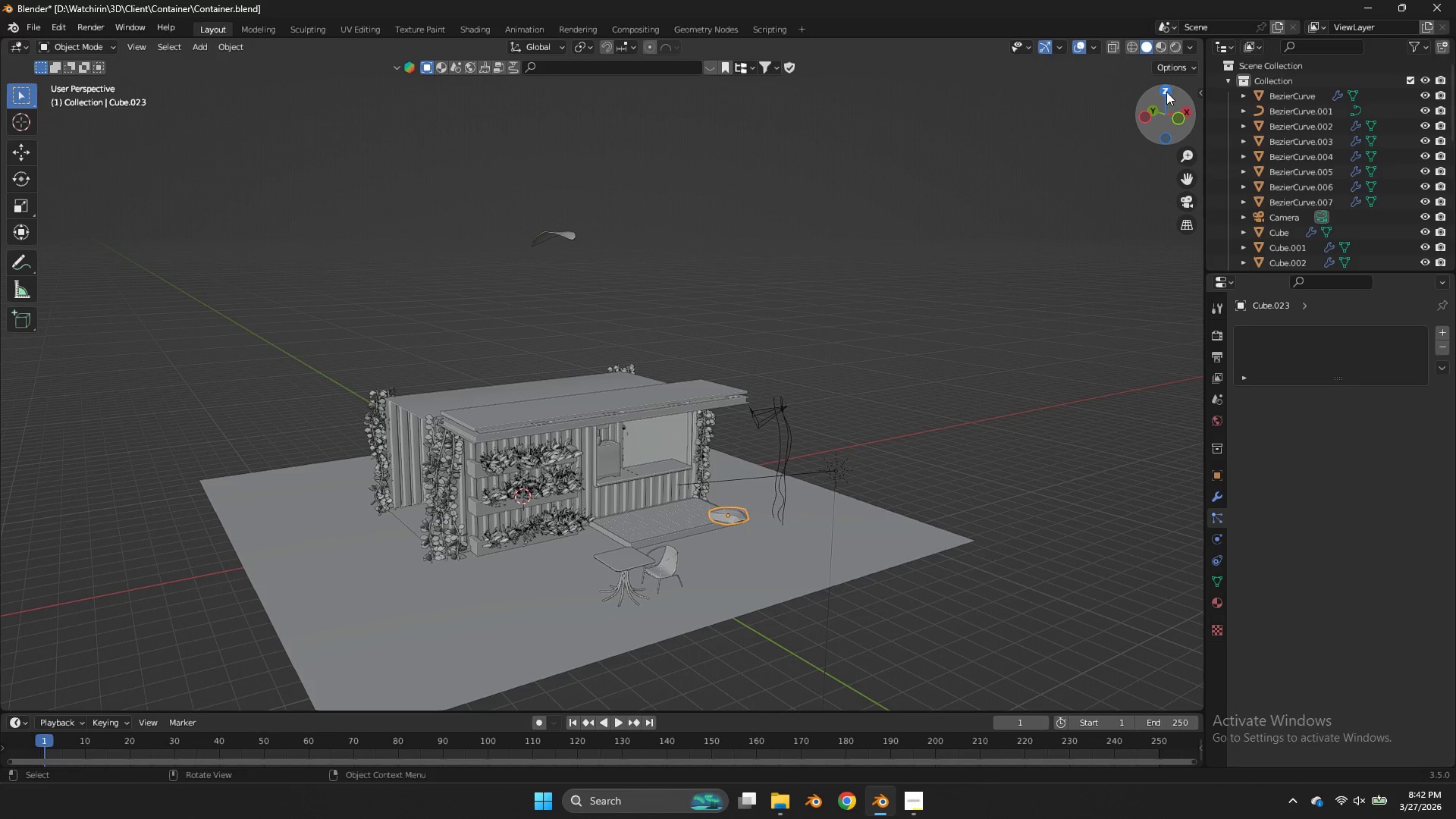 
left_click([1168, 92])
 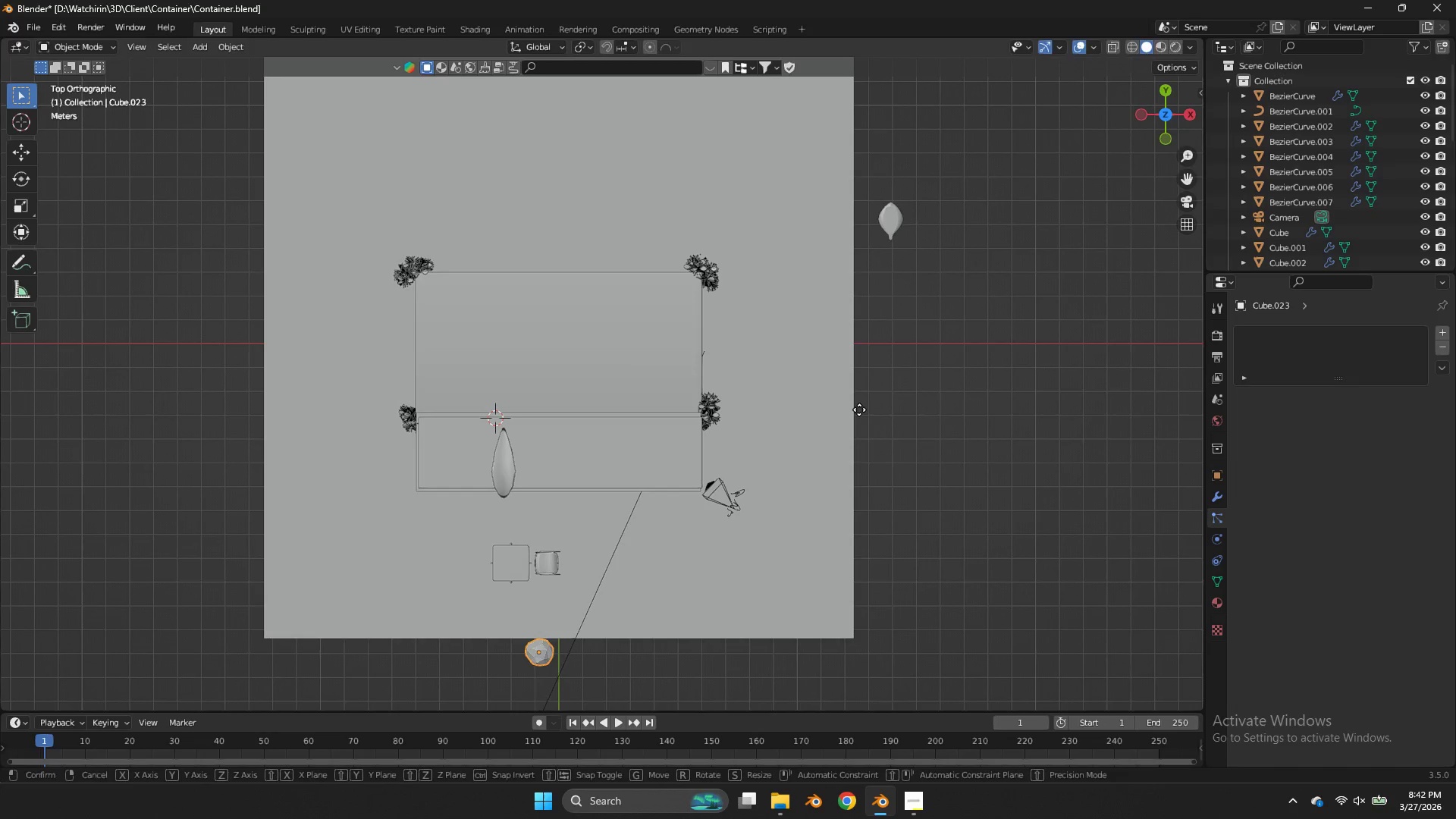 
key(G)
 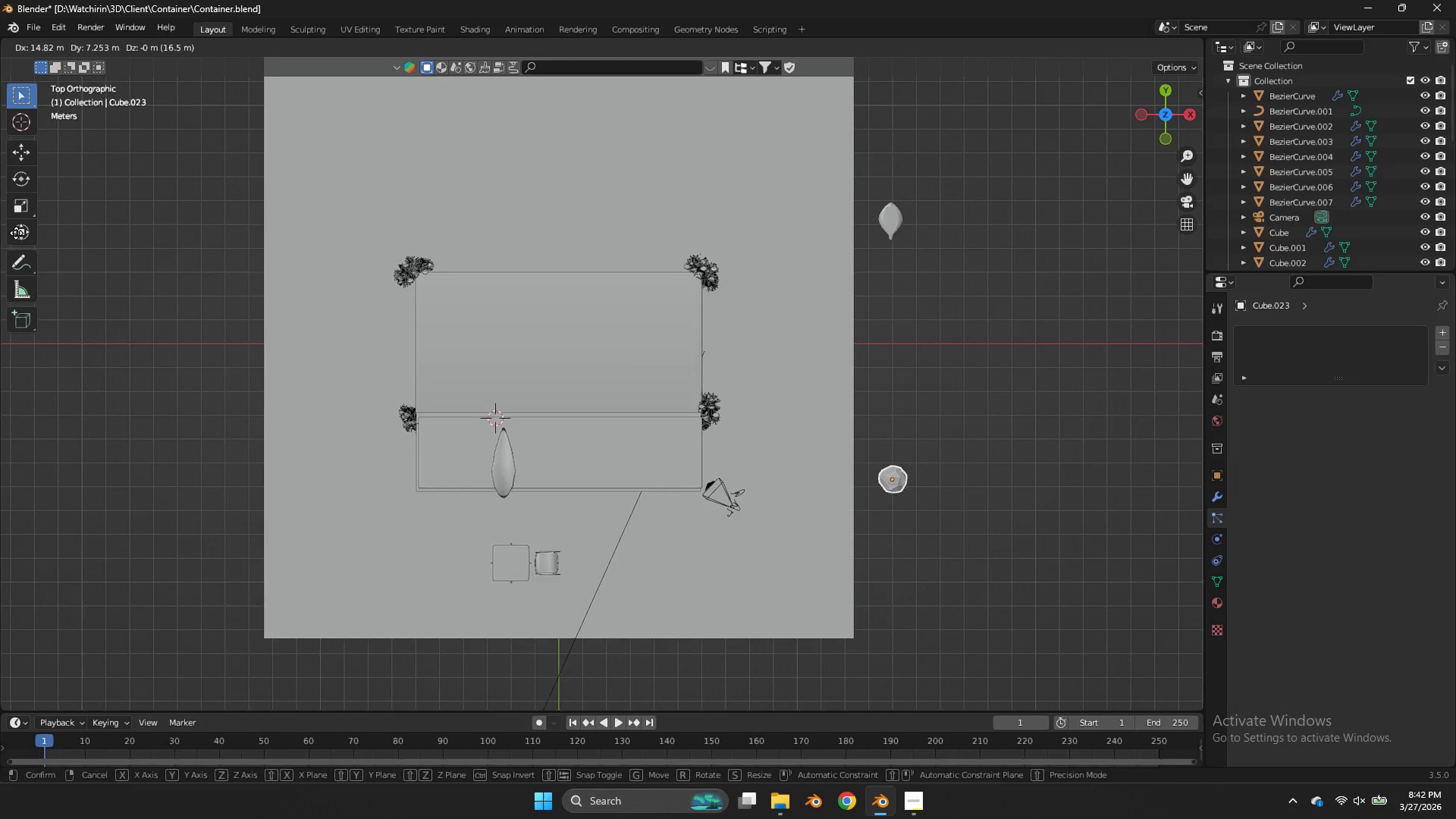 
left_click([19, 231])
 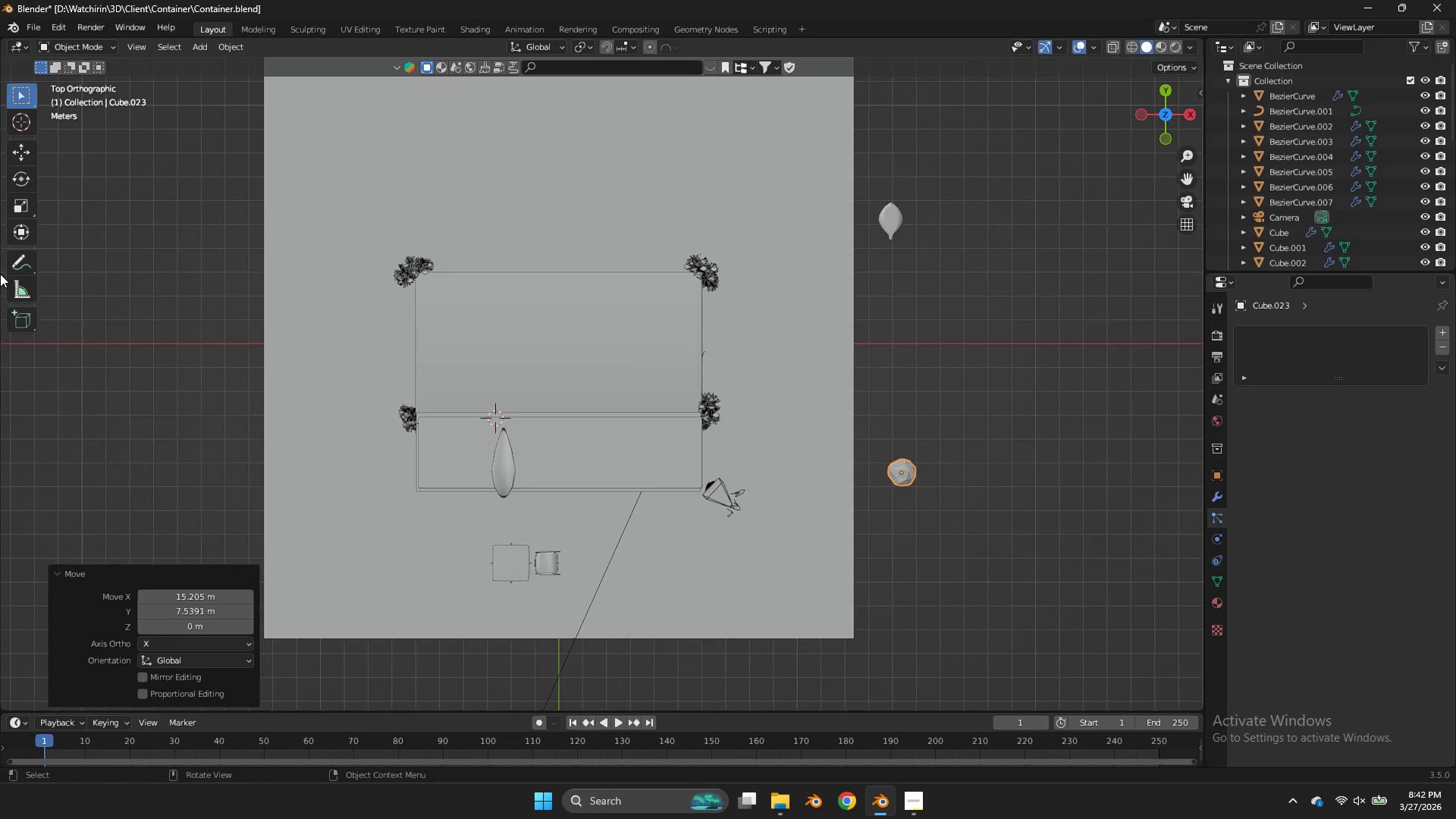 
key(Control+S)
 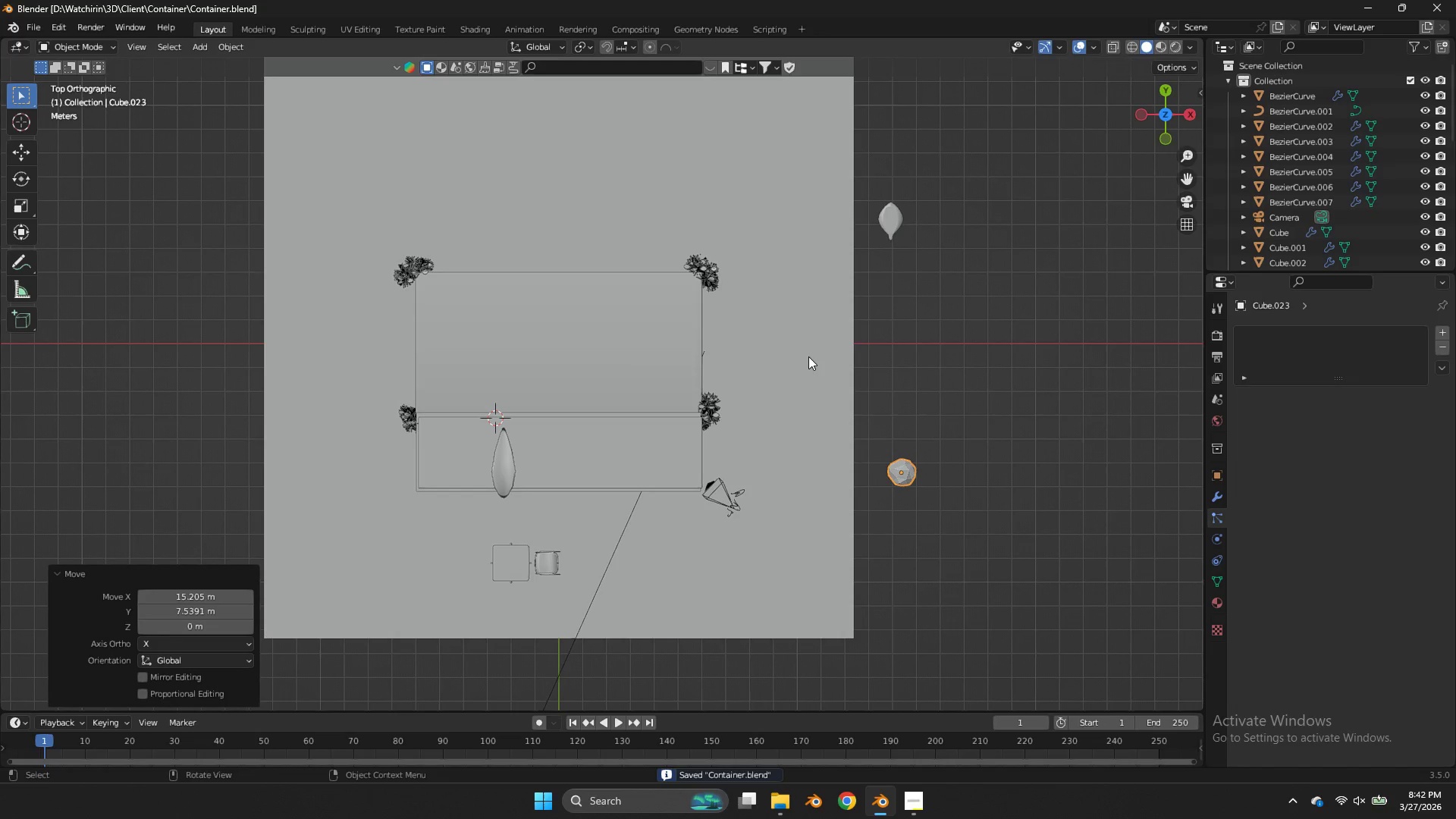 
left_click([807, 356])
 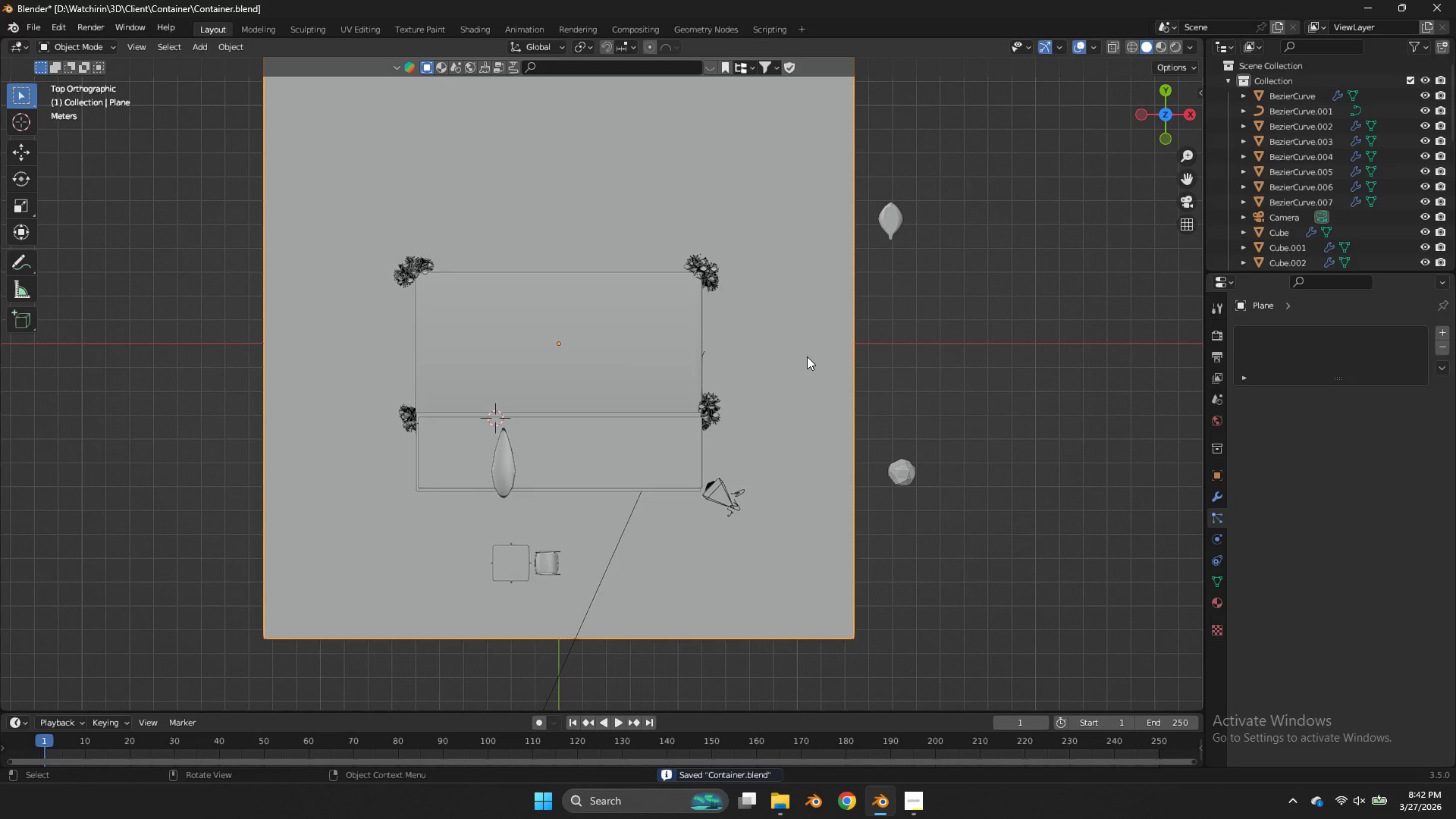 
type([F3]scatt)
 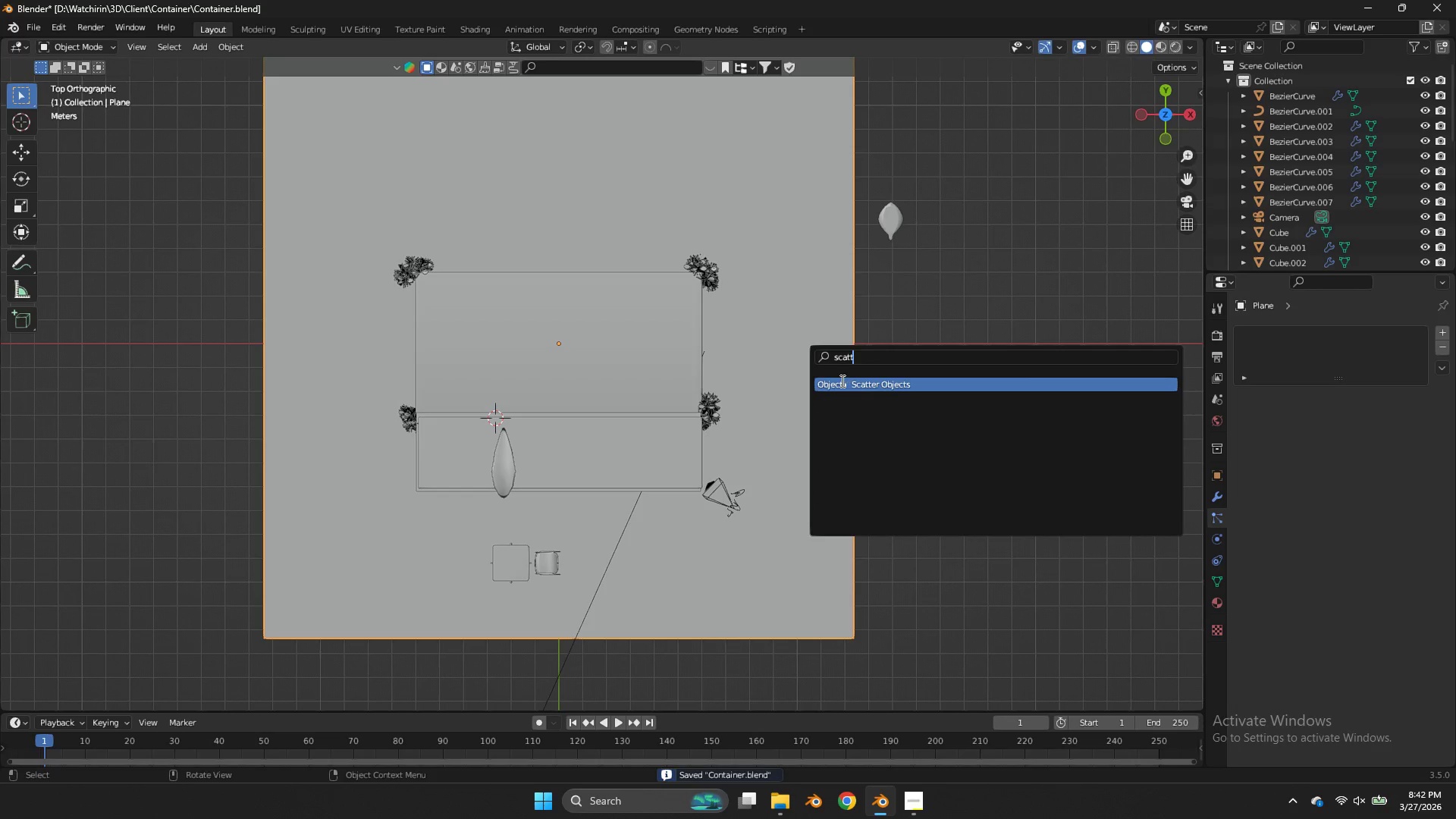 
left_click([841, 381])
 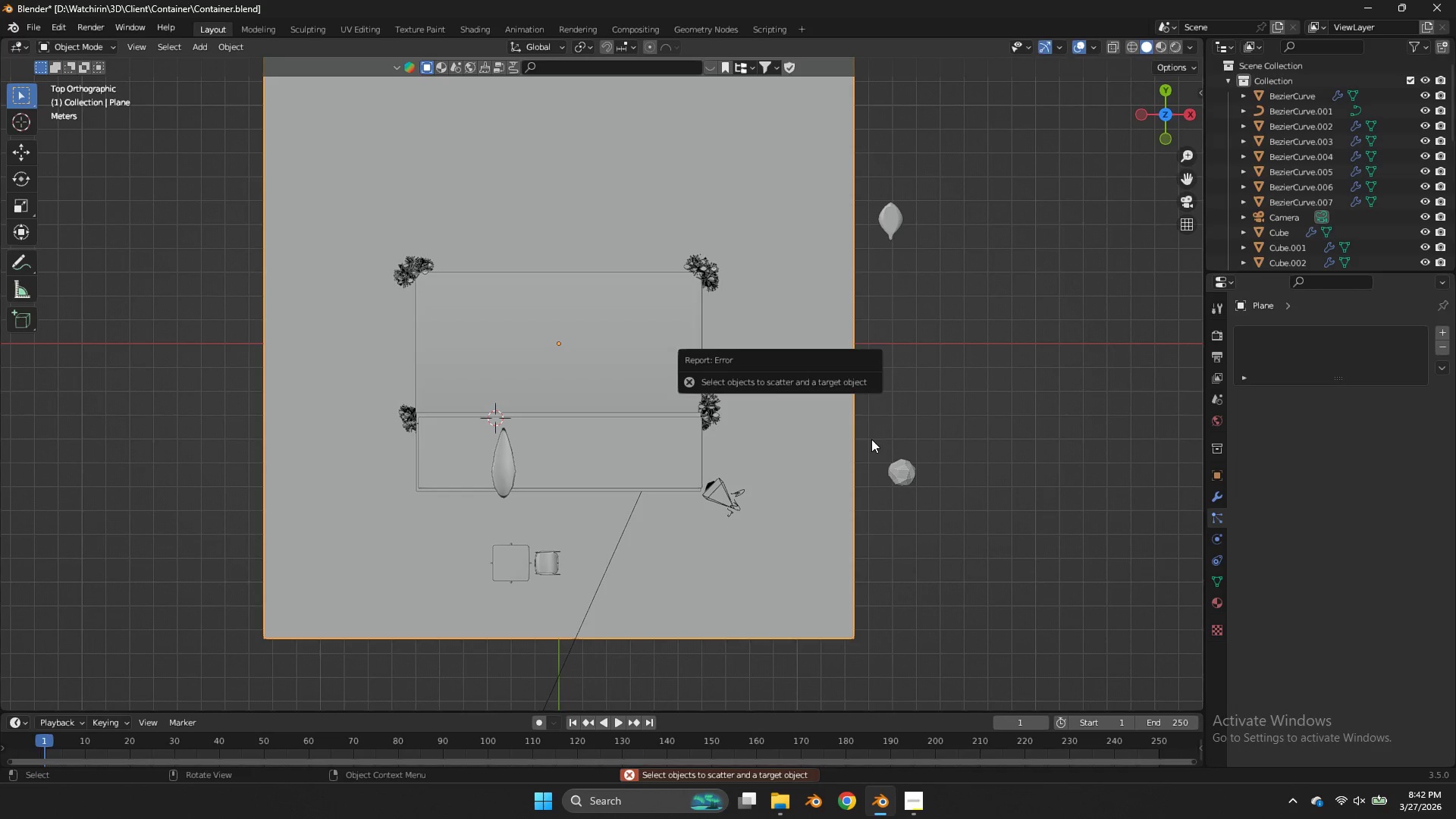 
hold_key(key=ShiftLeft, duration=0.45)
 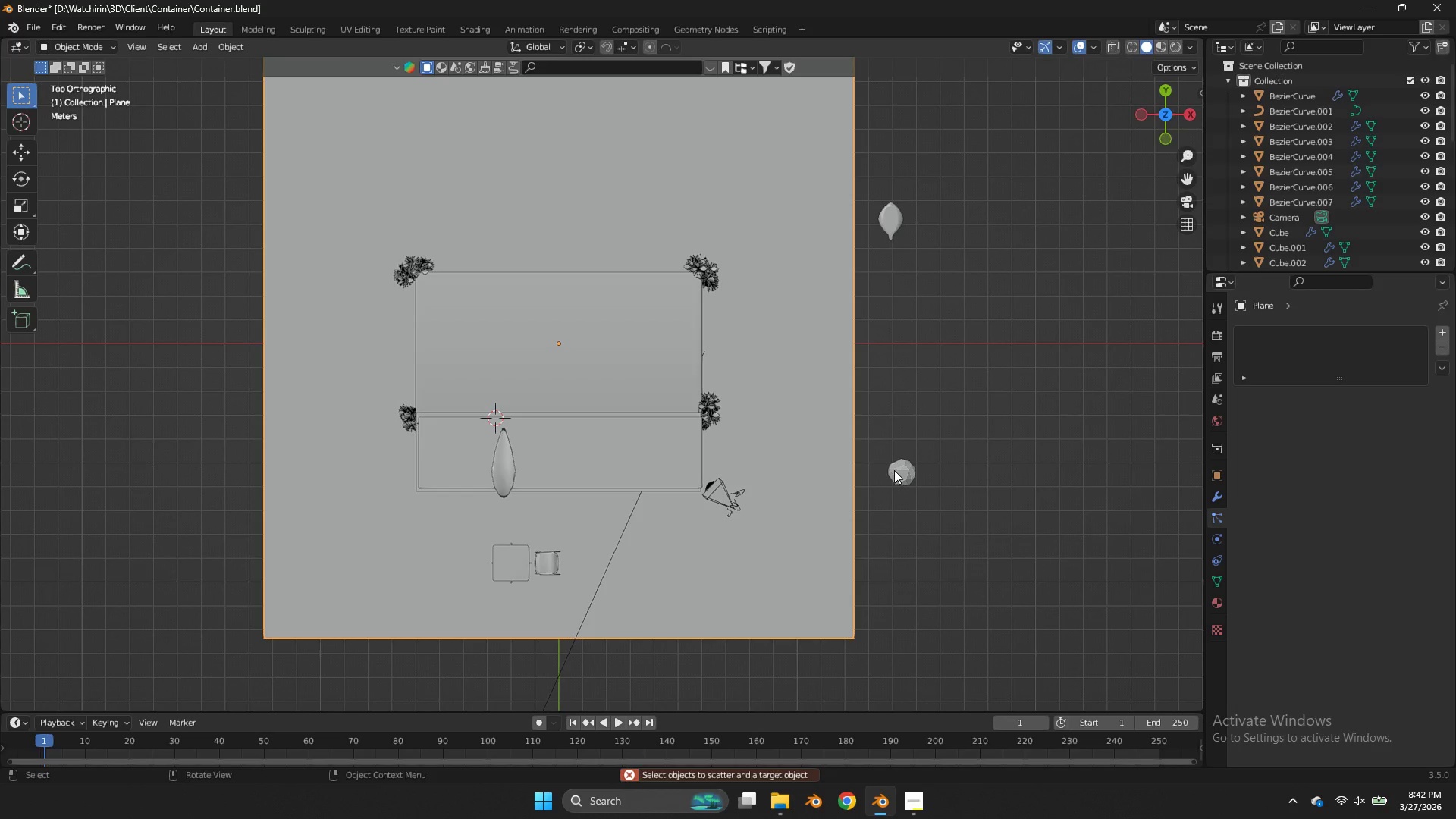 
wait(6.05)
 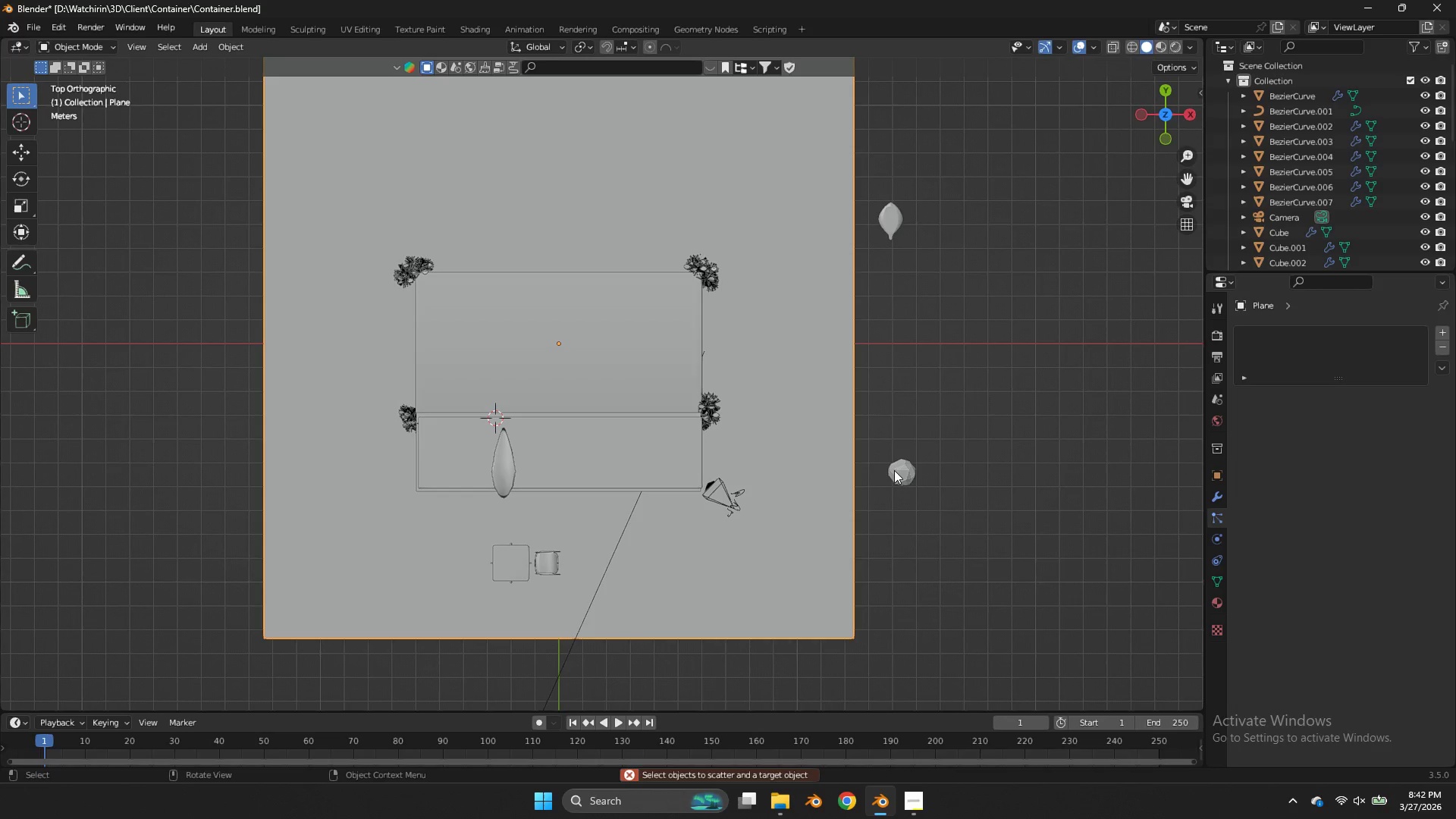 
hold_key(key=ShiftLeft, duration=0.53)
left_click([839, 460])
 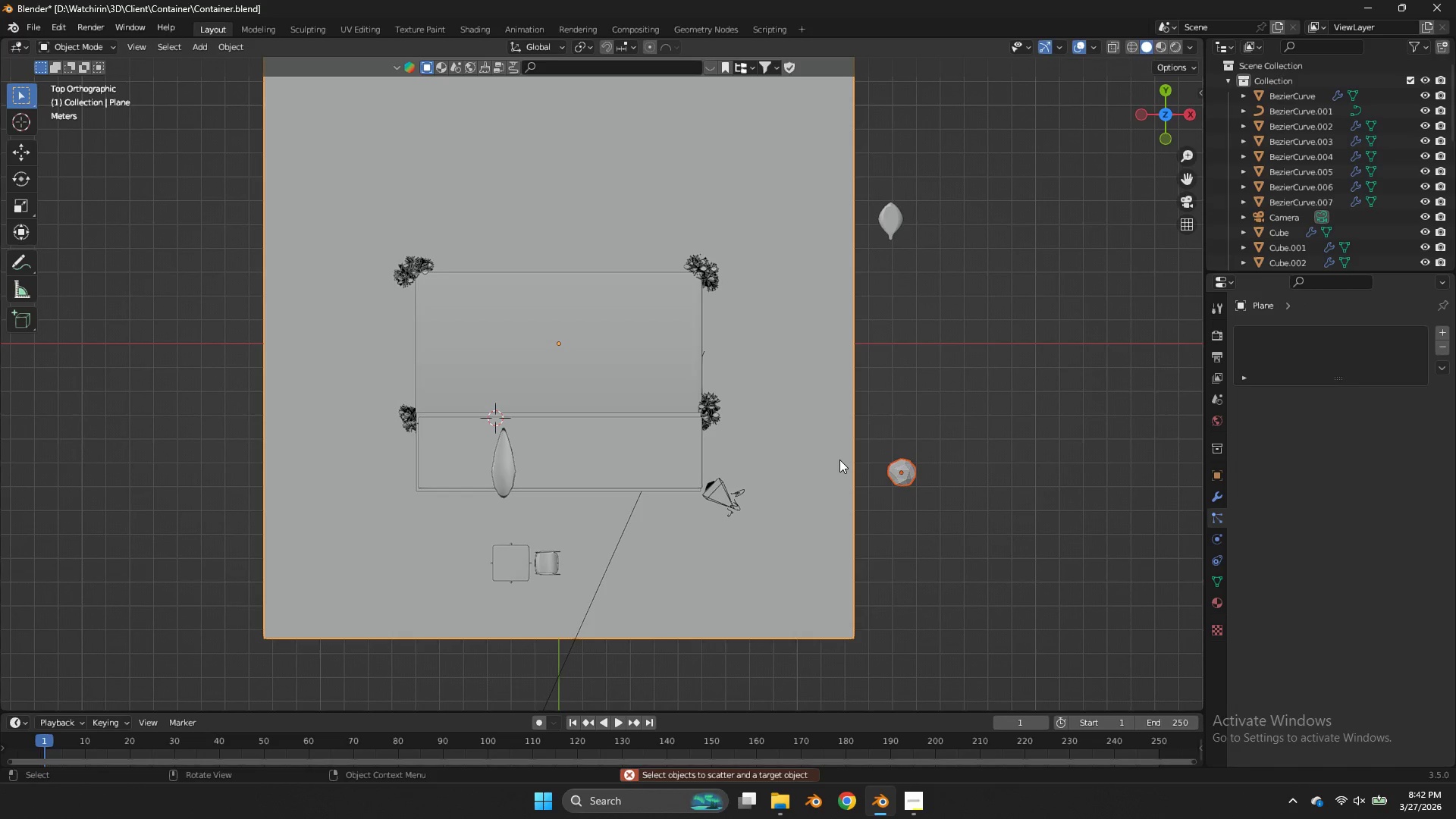 
key(F3)
 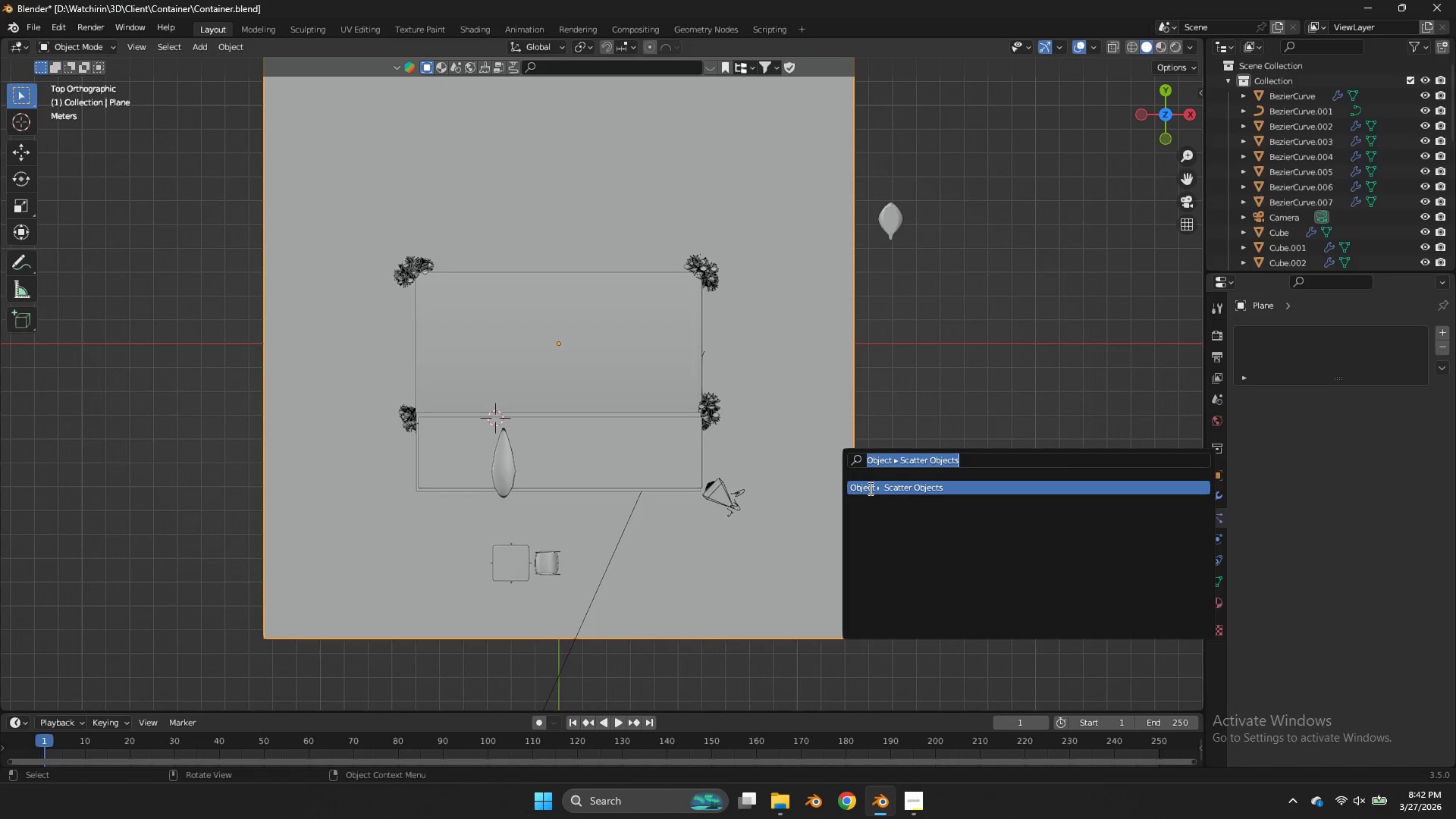 
left_click([871, 491])
 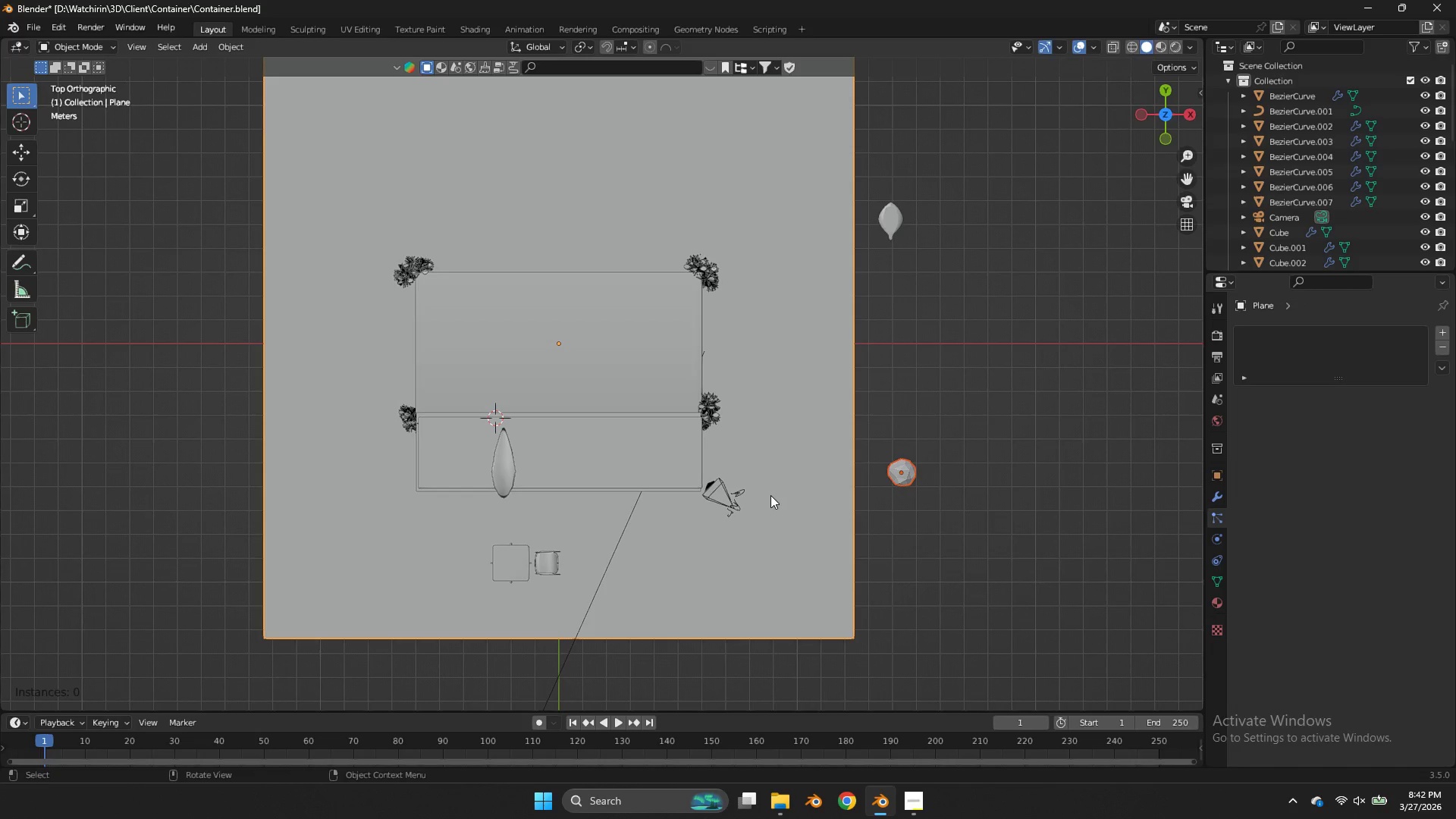 
left_click_drag(start_coordinate=[774, 501], to_coordinate=[673, 378])
 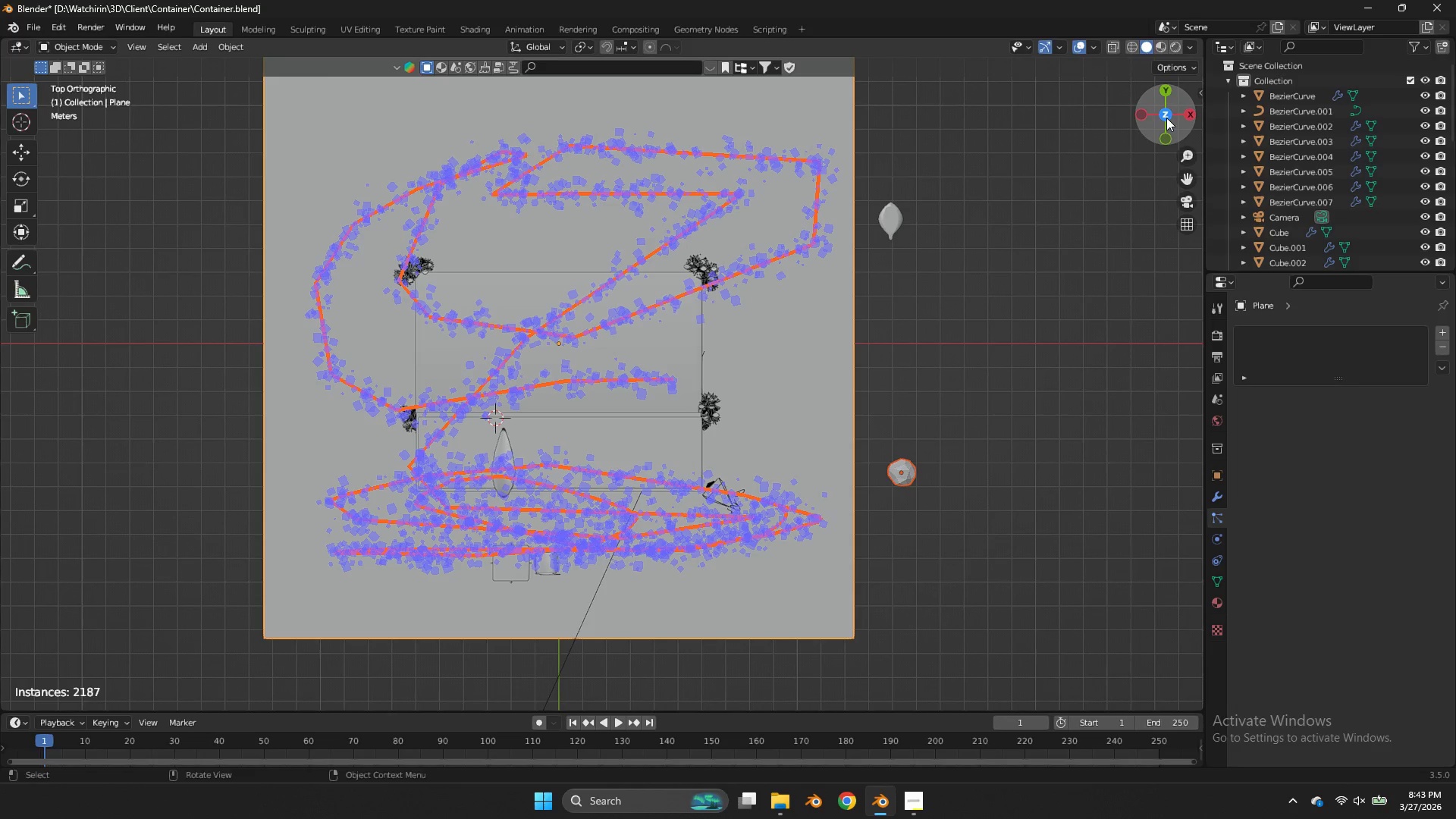 
left_click_drag(start_coordinate=[1172, 121], to_coordinate=[1176, 77])
 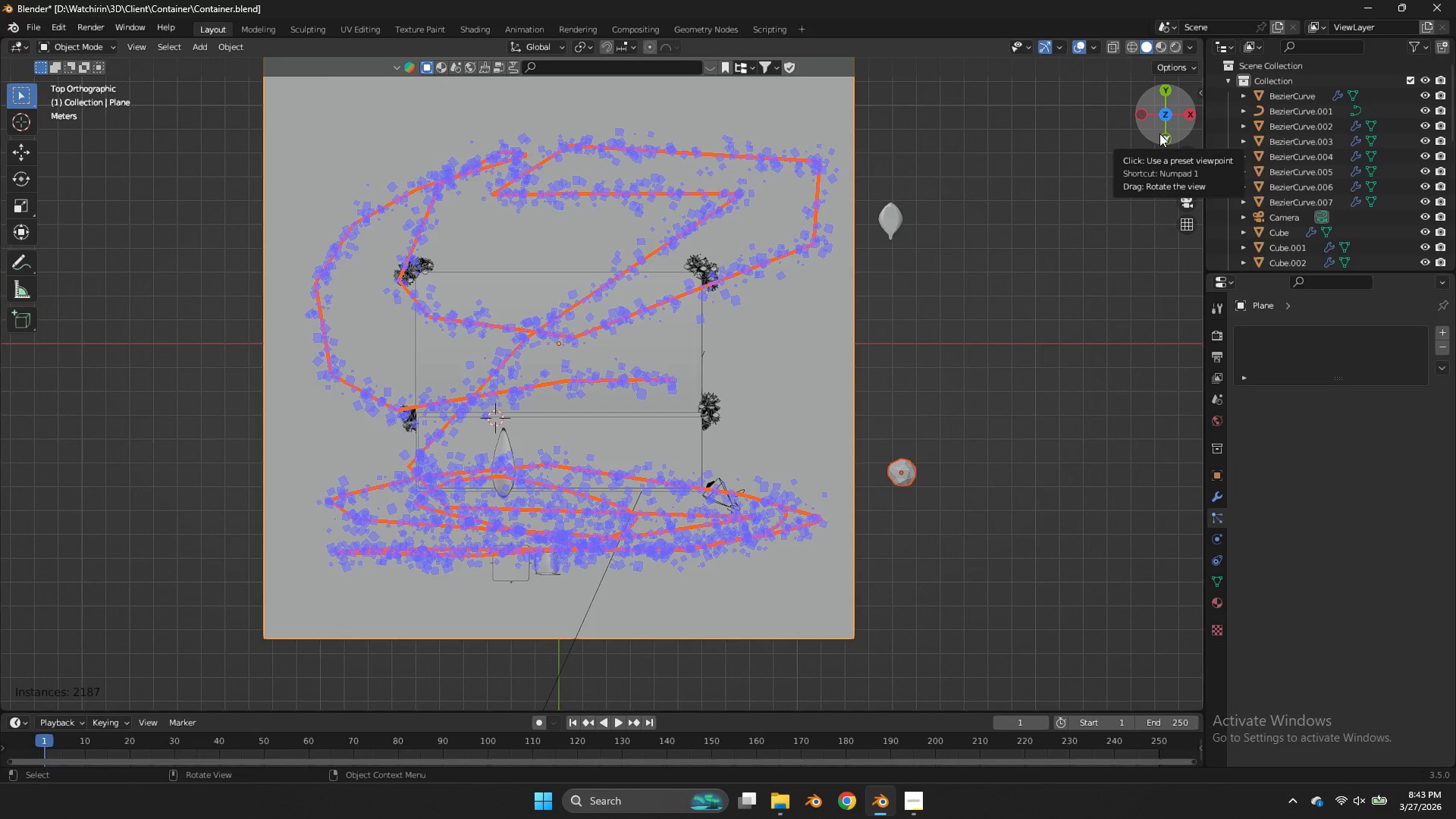 
left_click_drag(start_coordinate=[1159, 133], to_coordinate=[1178, 123])
 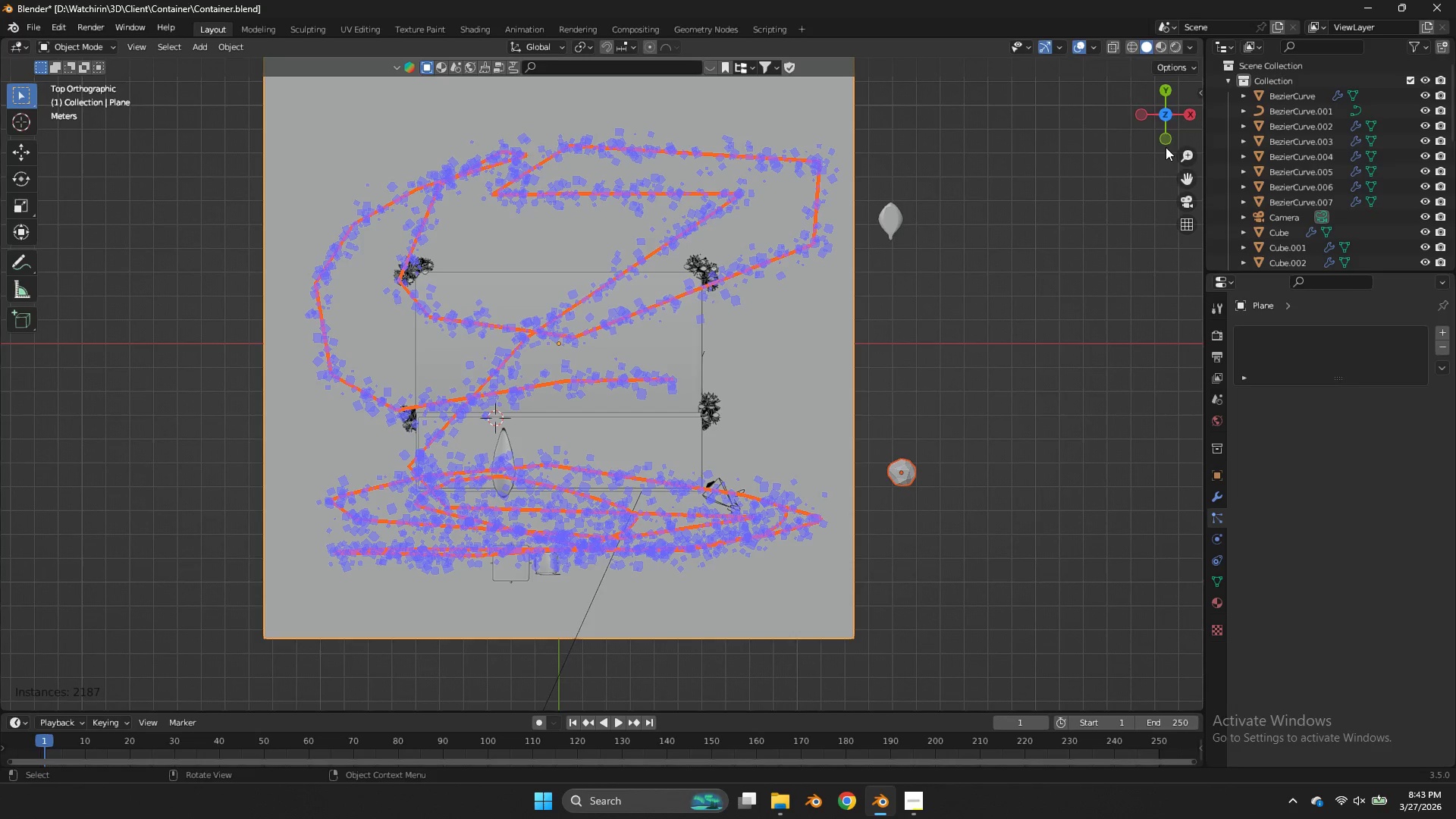 
wait(5.19)
 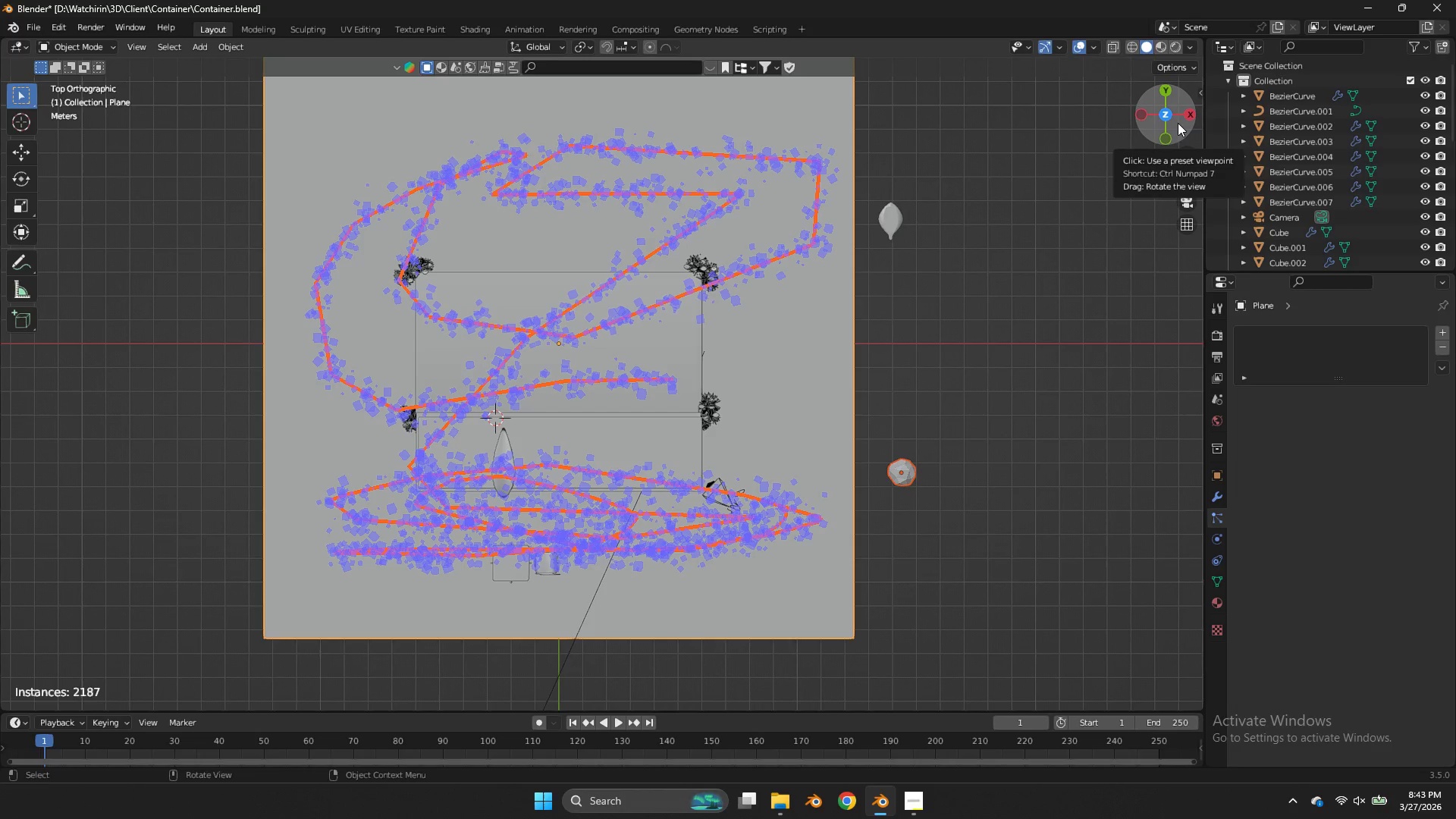 
left_click([1165, 133])
 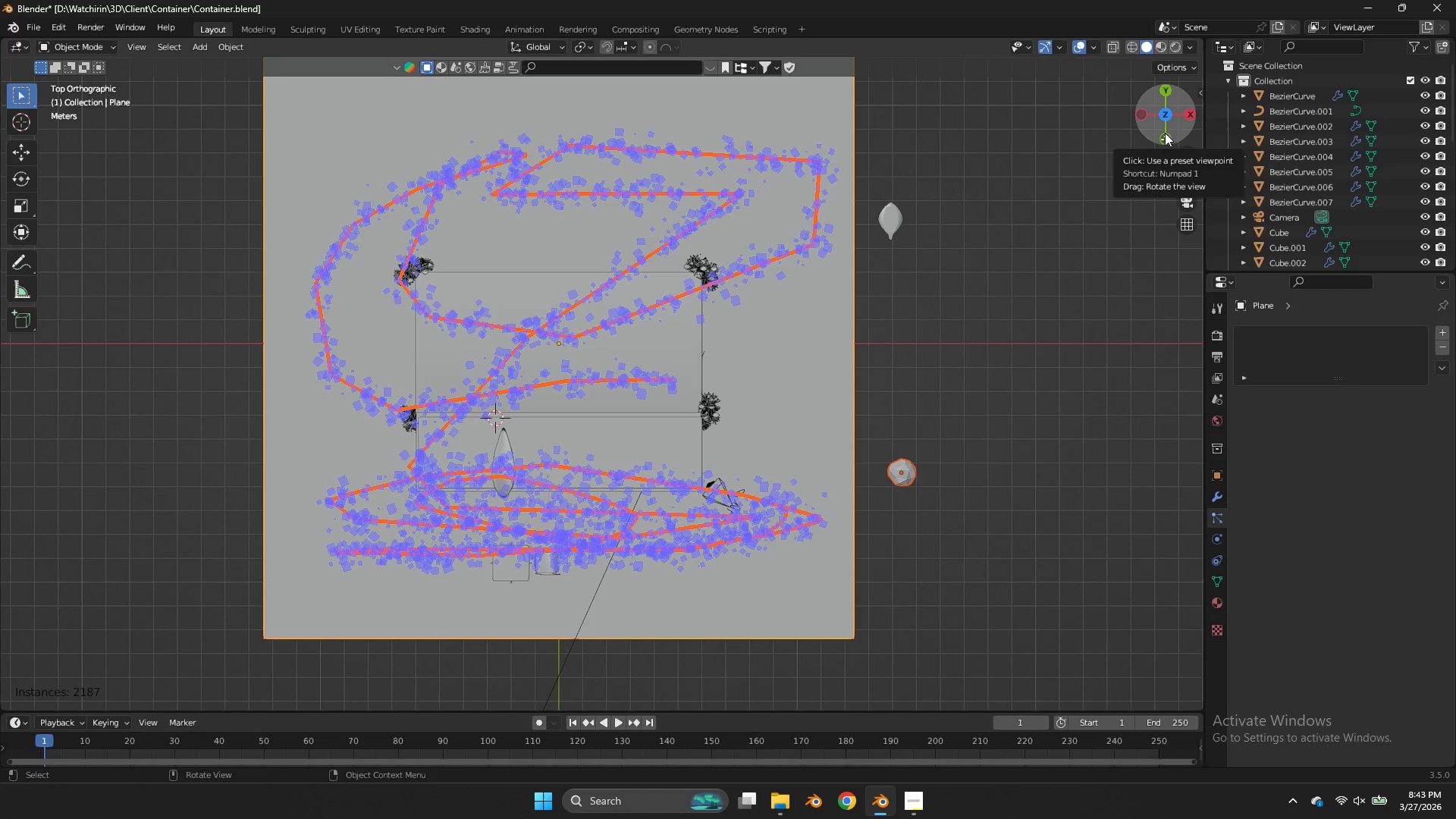 
left_click([976, 268])
 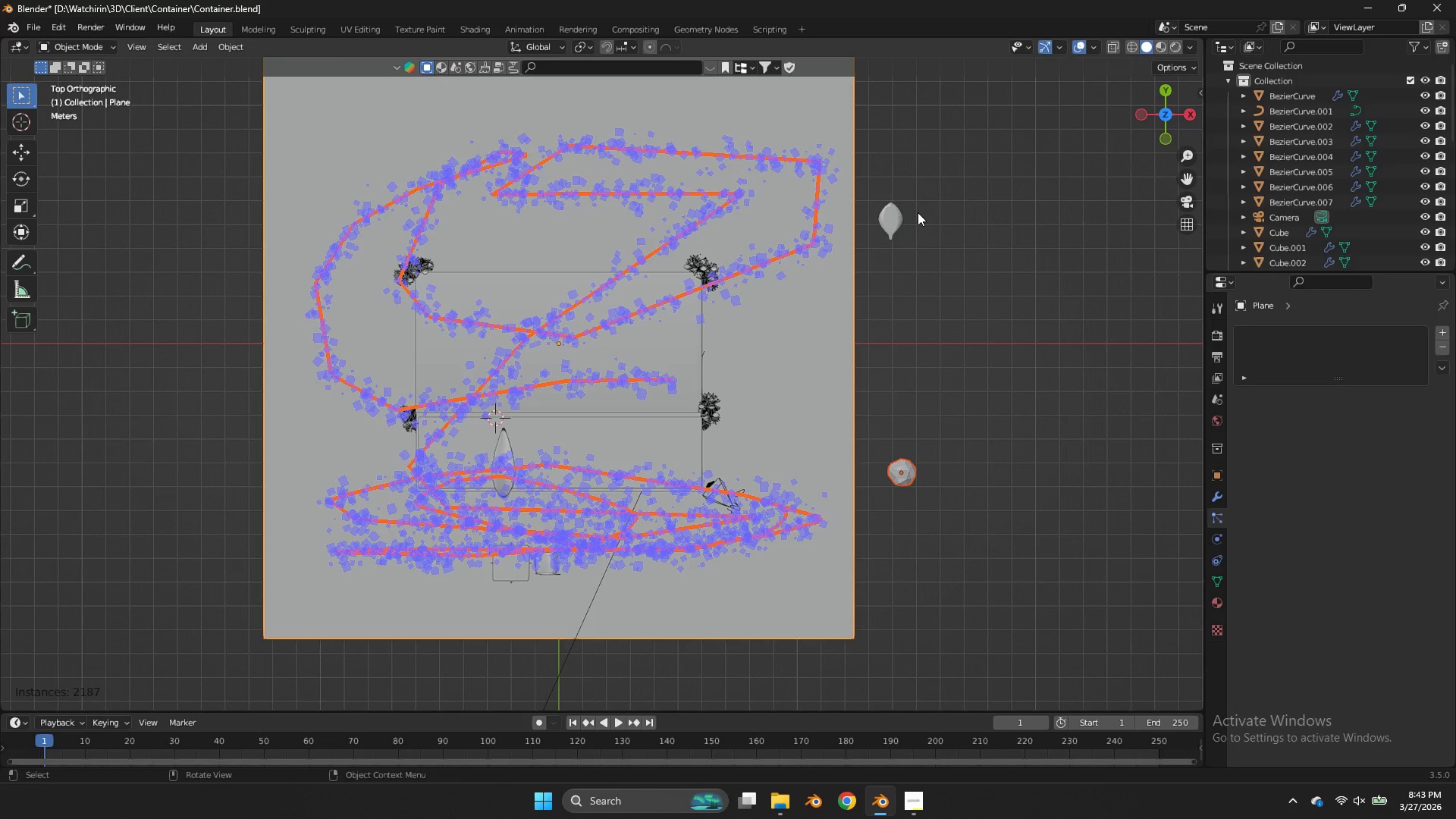 
key(Enter)
 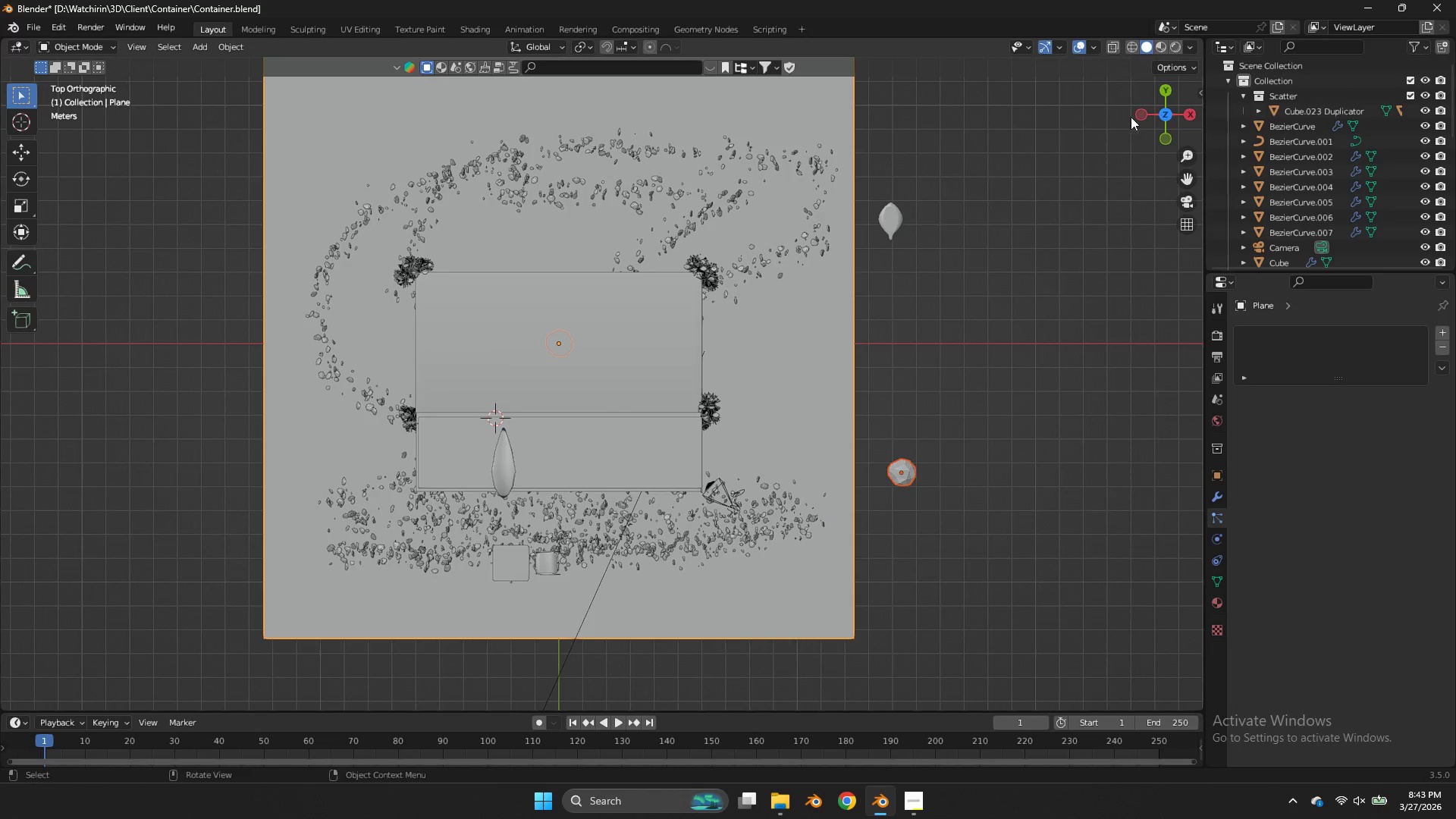 
left_click_drag(start_coordinate=[1163, 121], to_coordinate=[48, 598])
 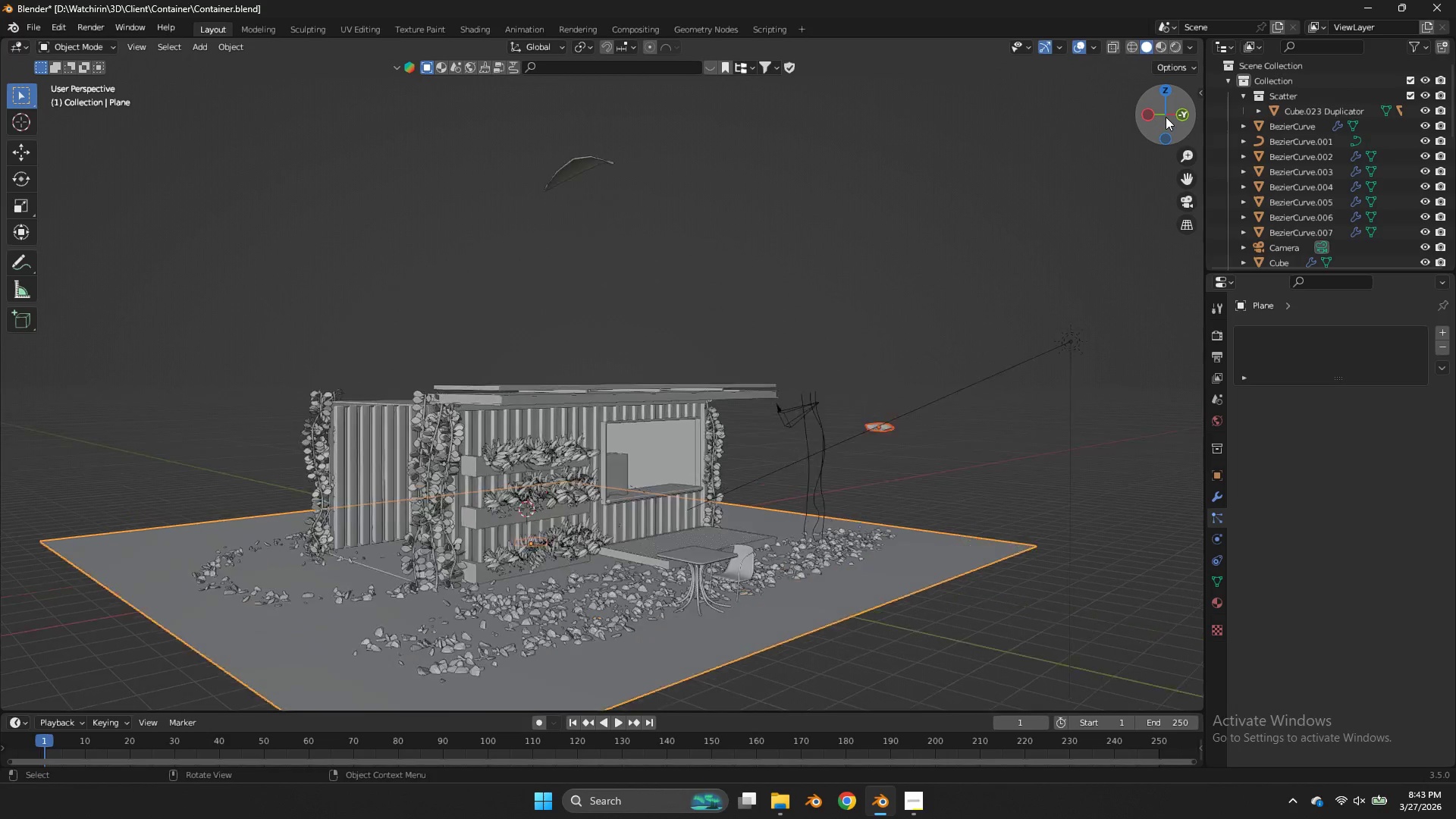 
scroll: coordinate [1166, 117], scroll_direction: up, amount: 2.0
 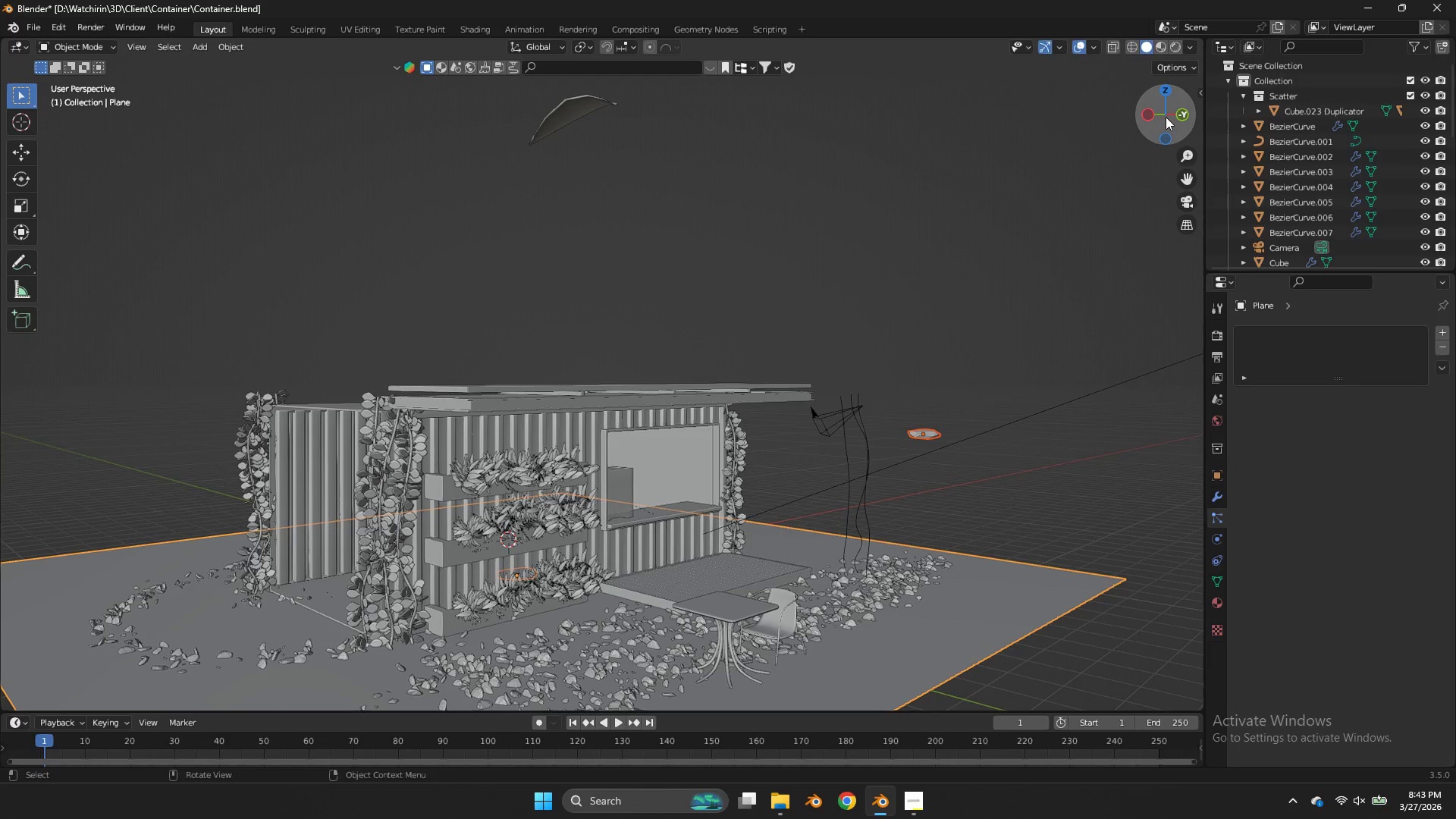 
left_click_drag(start_coordinate=[1166, 117], to_coordinate=[1086, 162])
 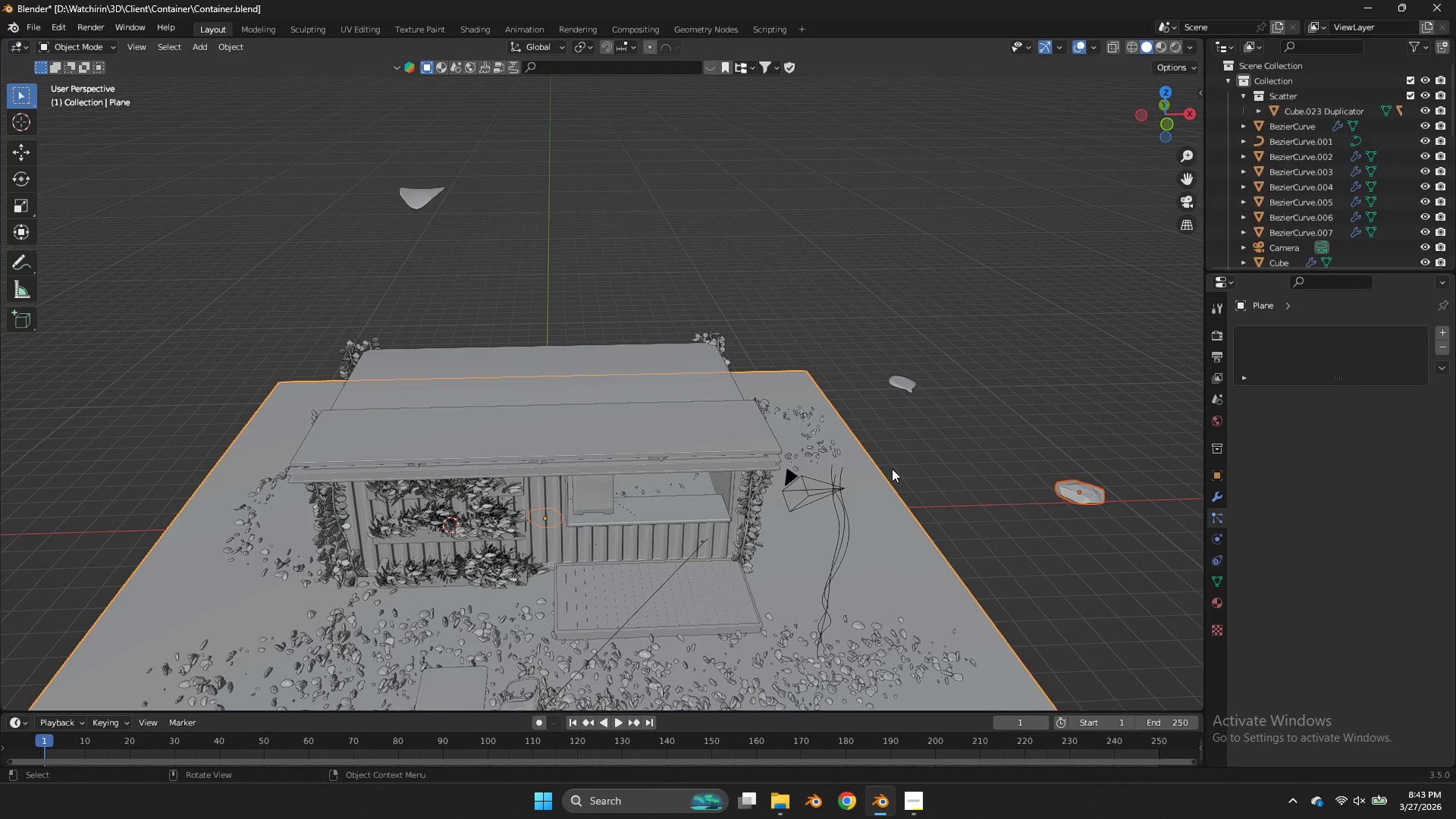 
key(Control+Z)
 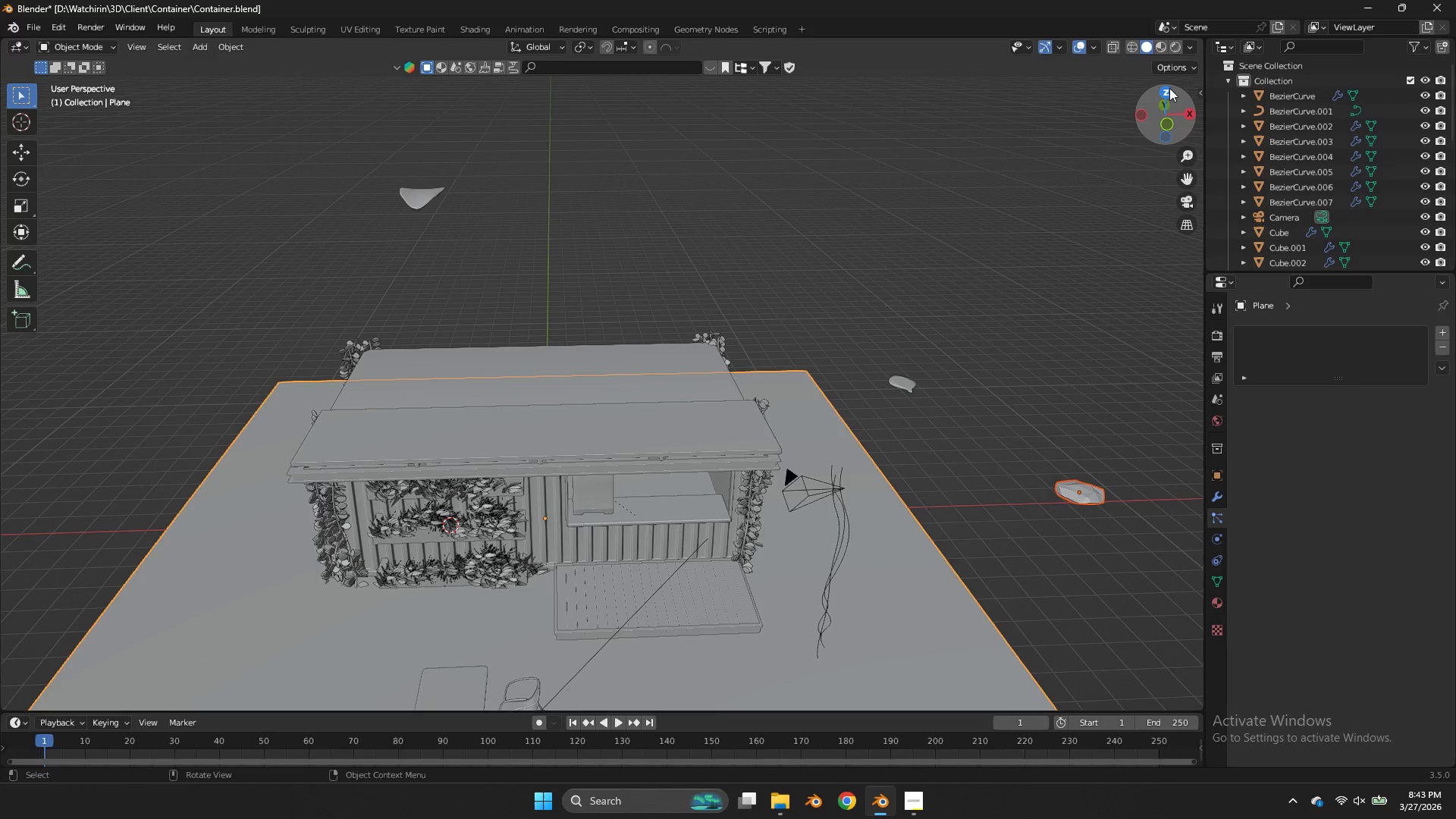 
left_click([1169, 88])
 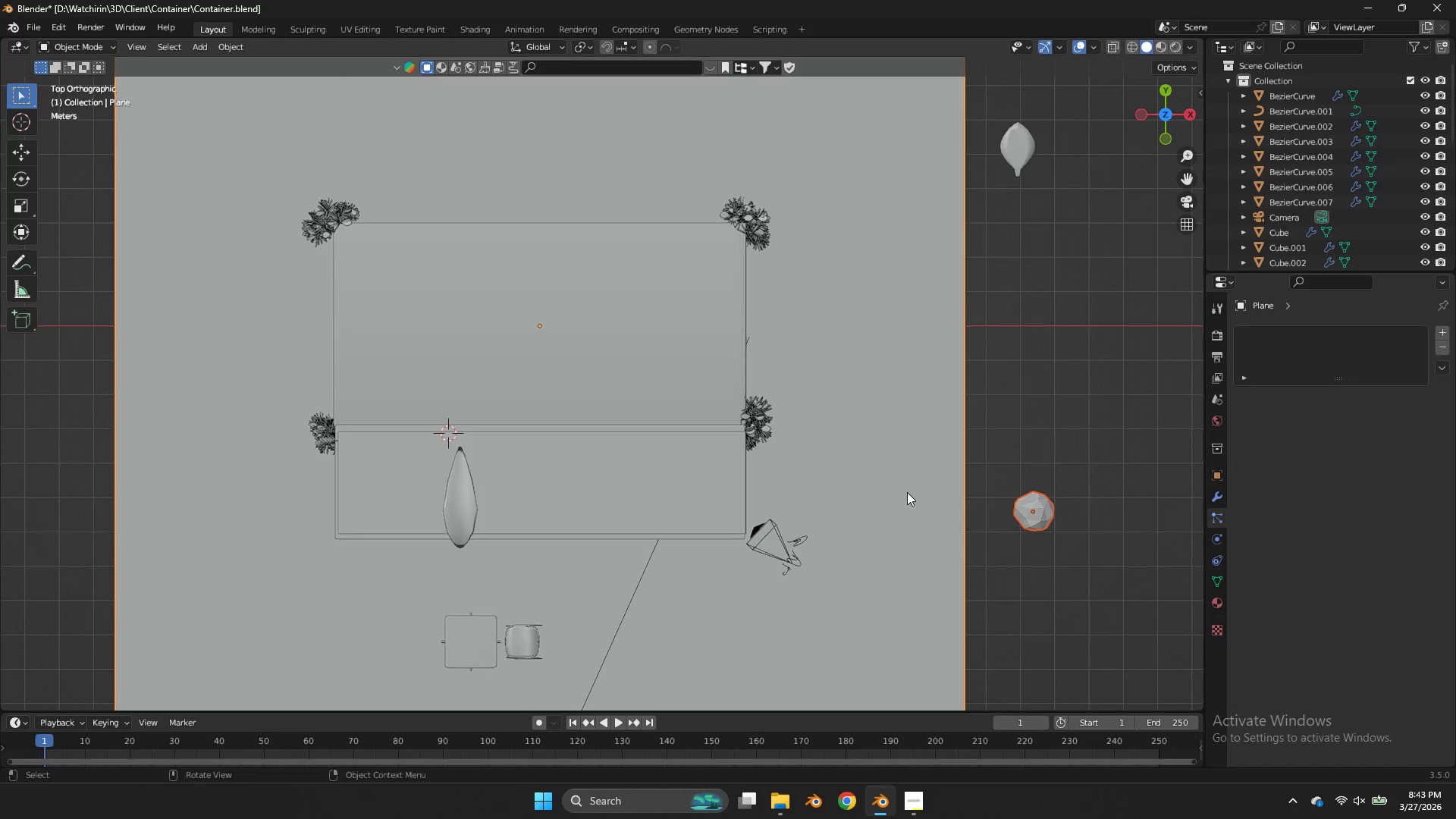 
key(F3)
 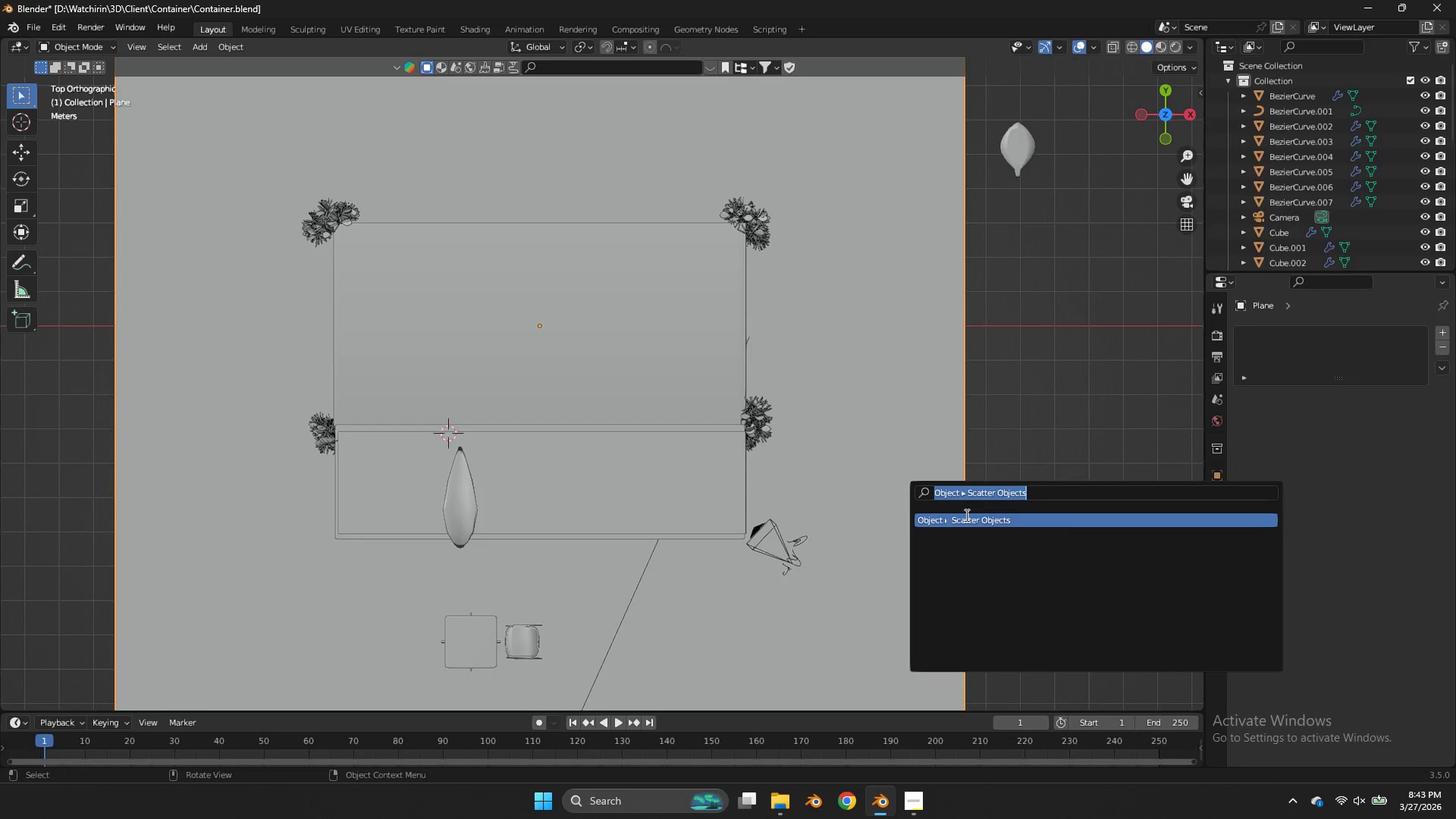 
left_click([967, 516])
 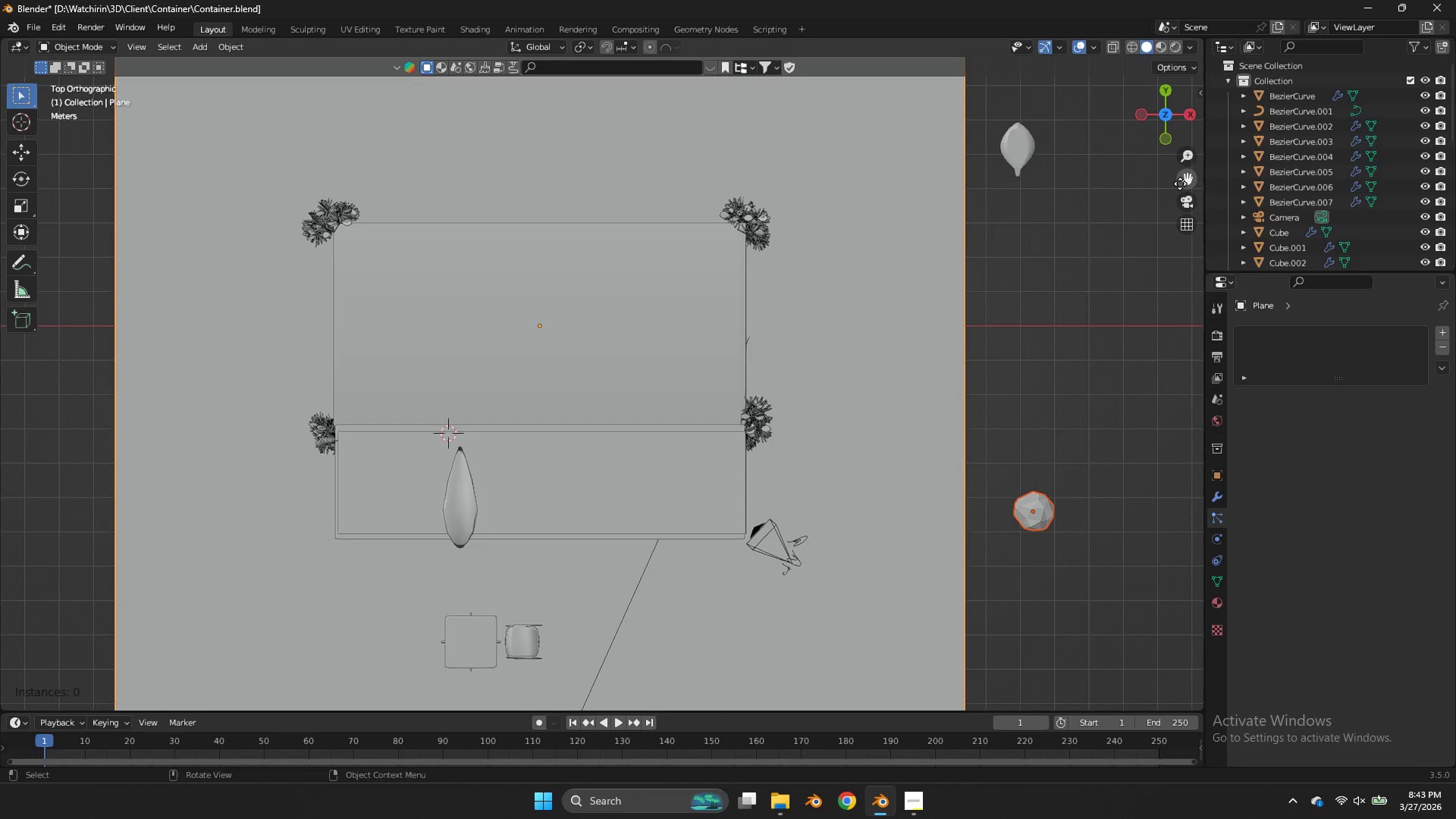 
left_click_drag(start_coordinate=[1181, 182], to_coordinate=[1184, 8])
 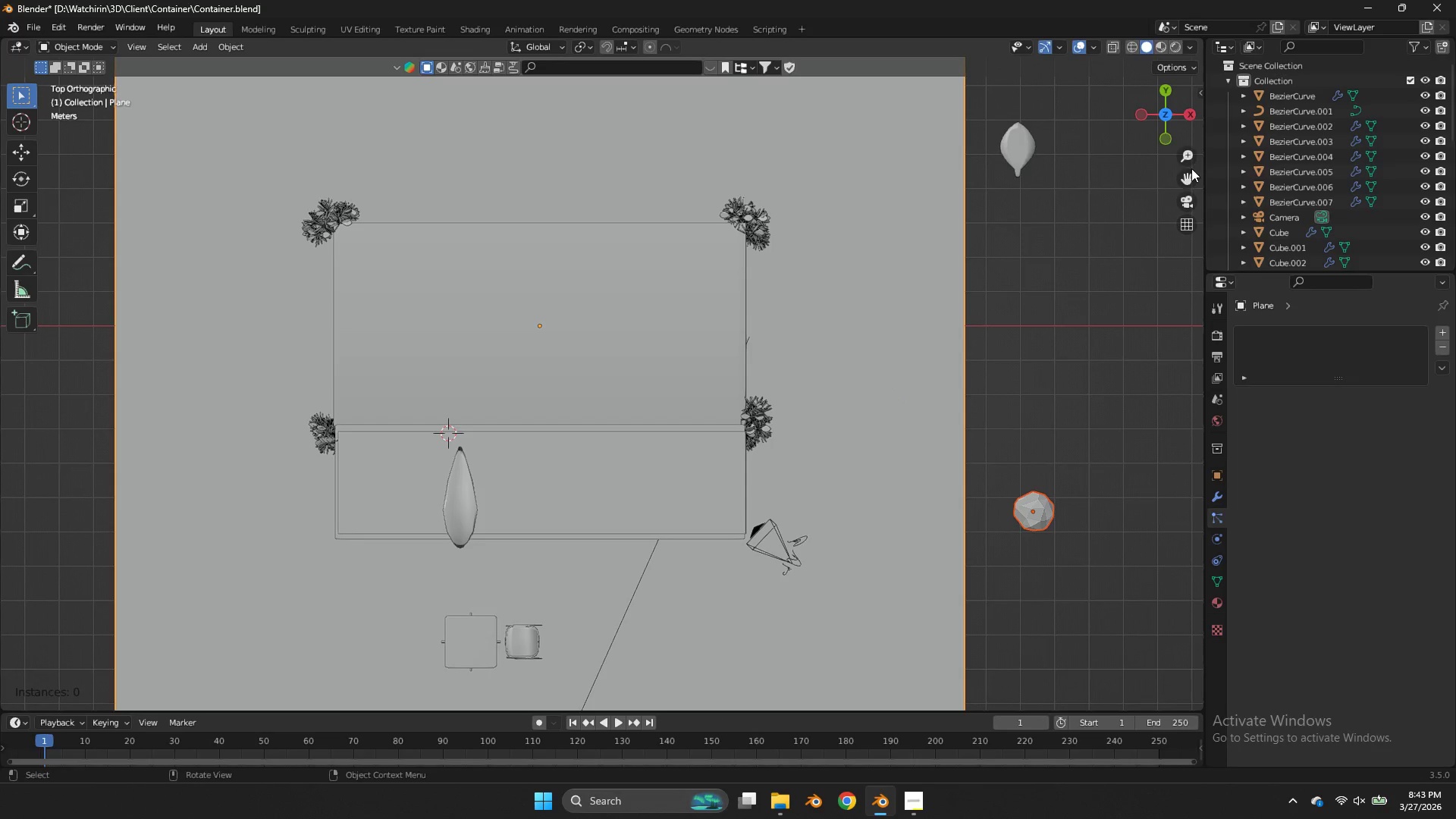 
left_click_drag(start_coordinate=[1190, 170], to_coordinate=[1172, 129])
 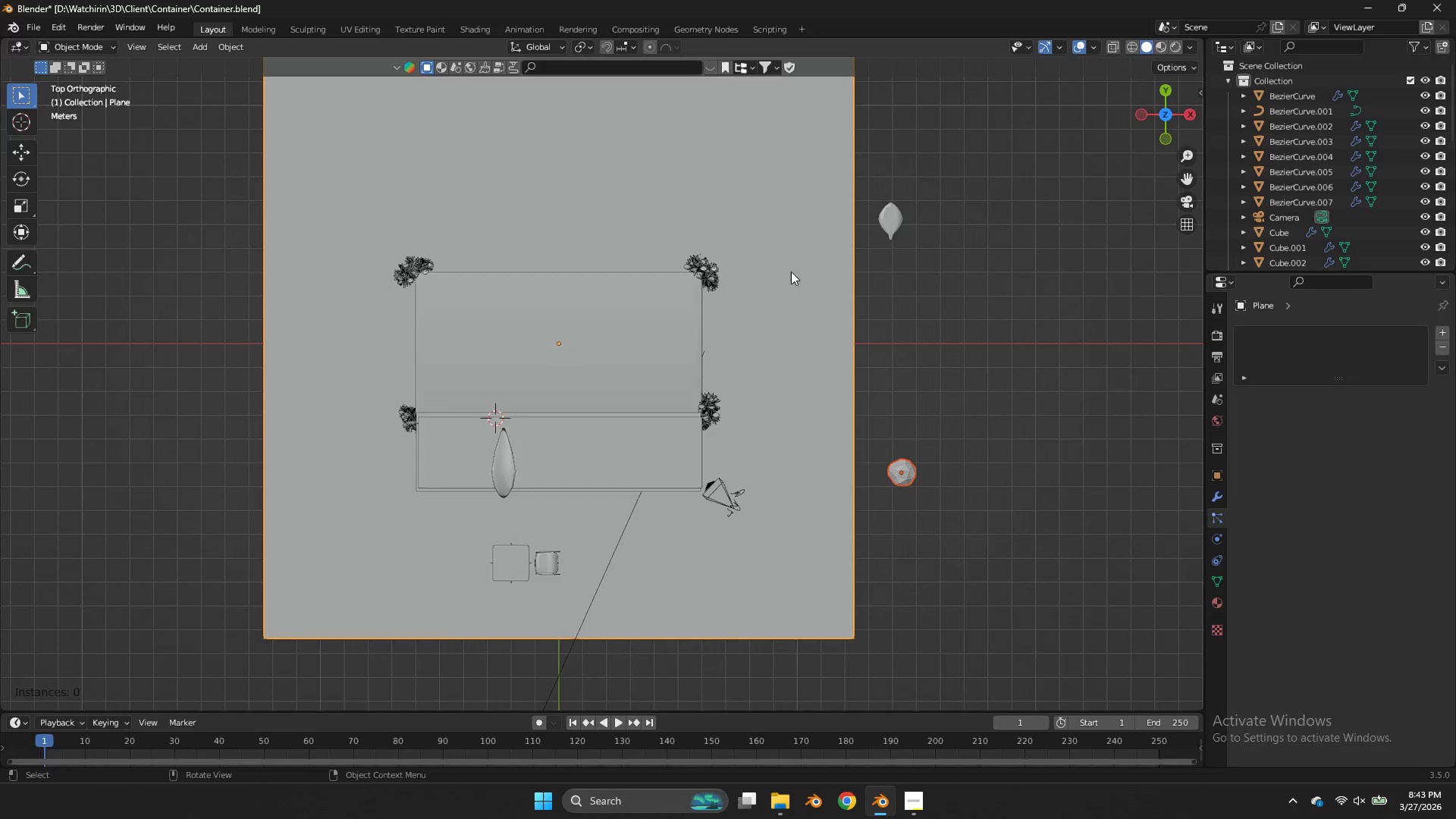 
scroll: coordinate [790, 272], scroll_direction: down, amount: 4.0
 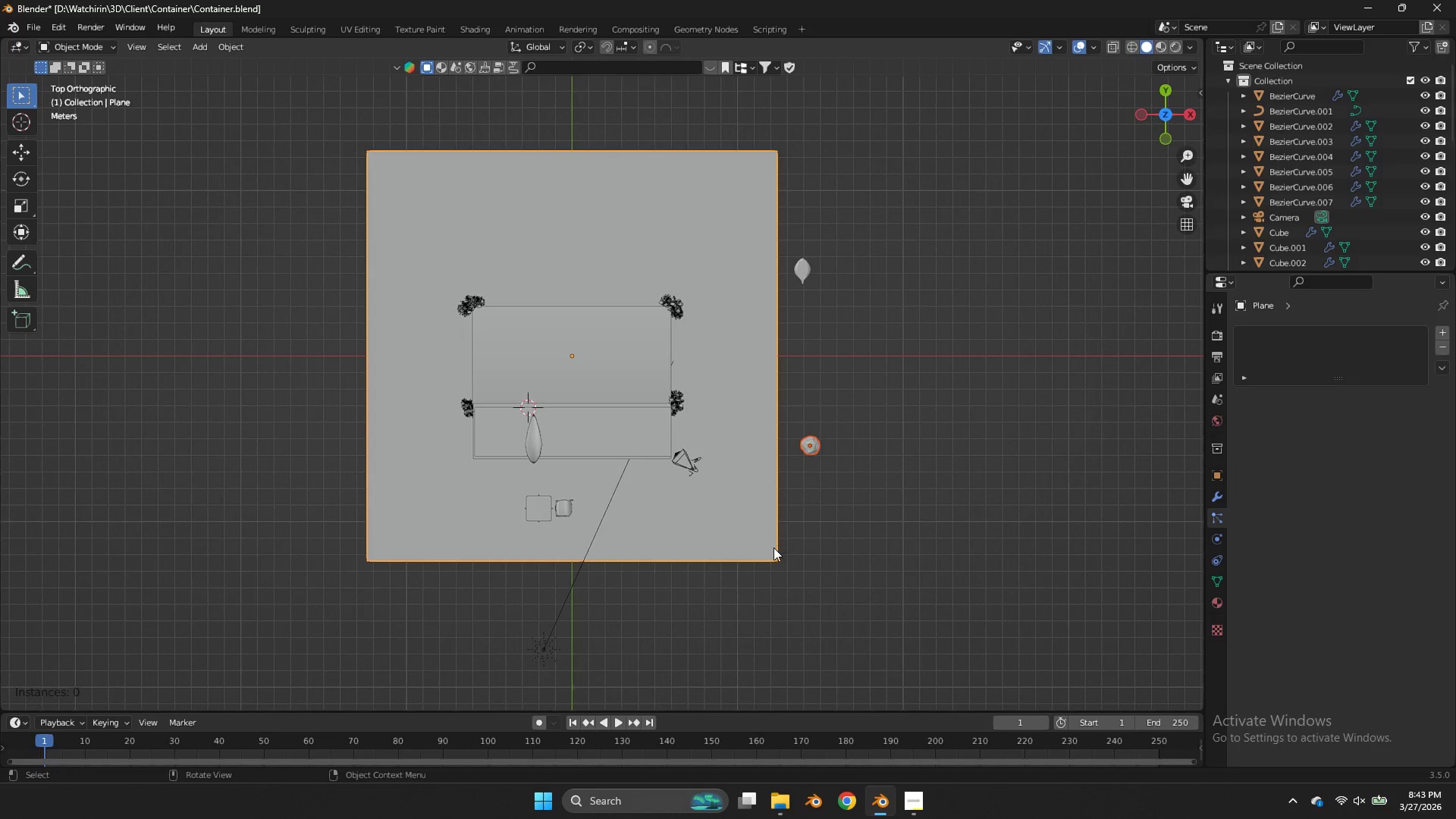 
left_click_drag(start_coordinate=[773, 548], to_coordinate=[372, 327])
 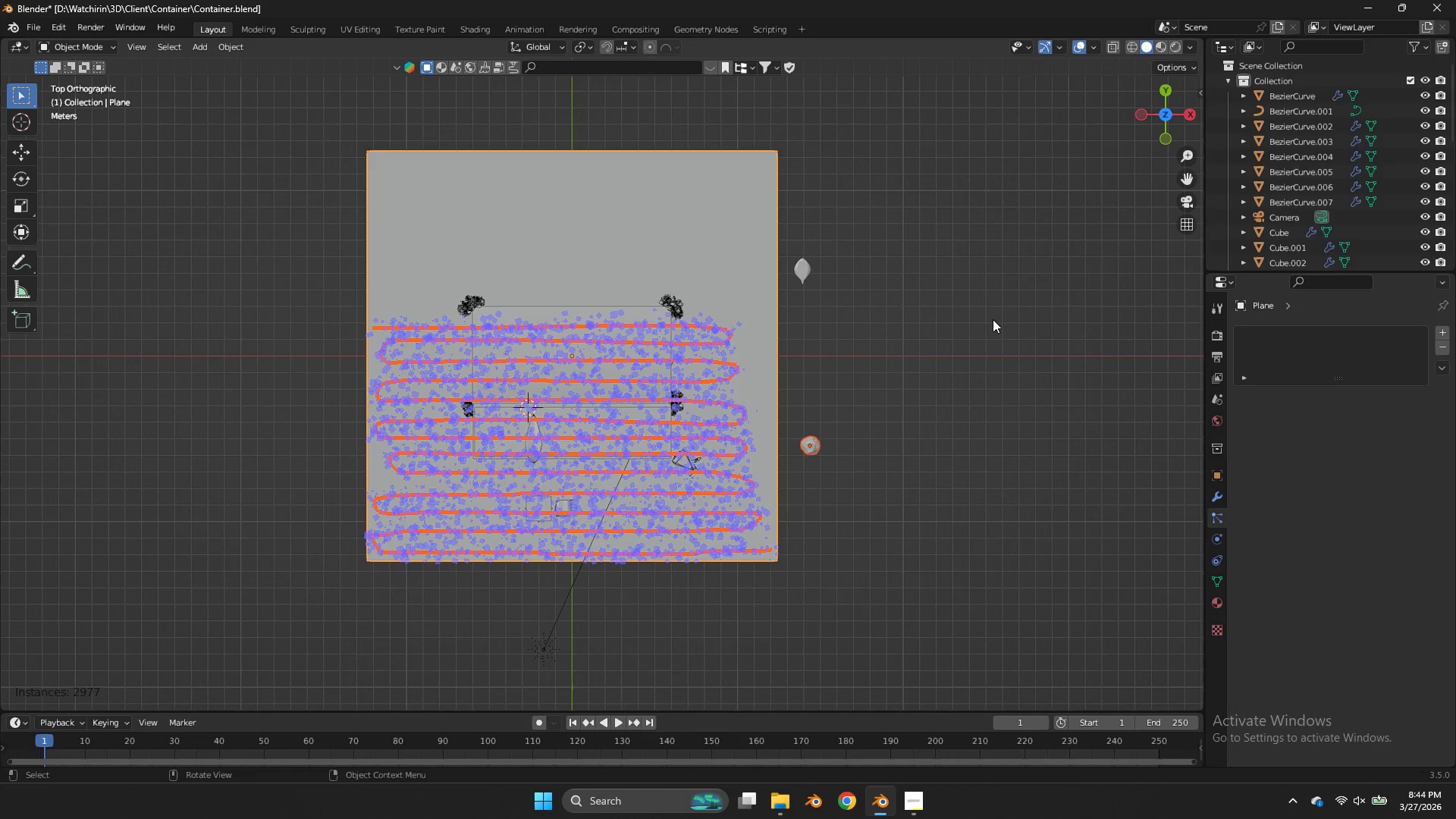 
key(Enter)
 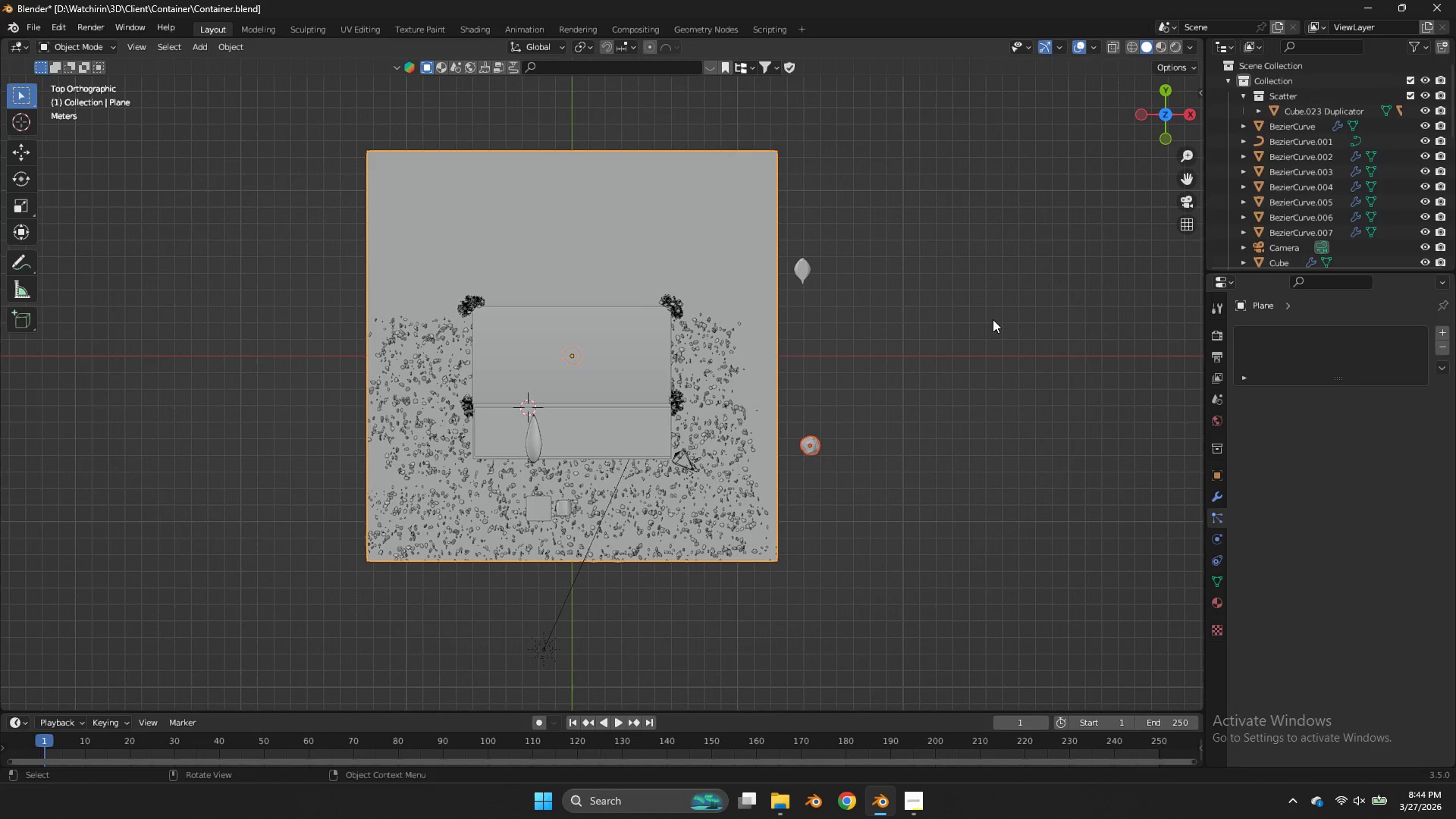 
scroll: coordinate [998, 315], scroll_direction: up, amount: 3.0
 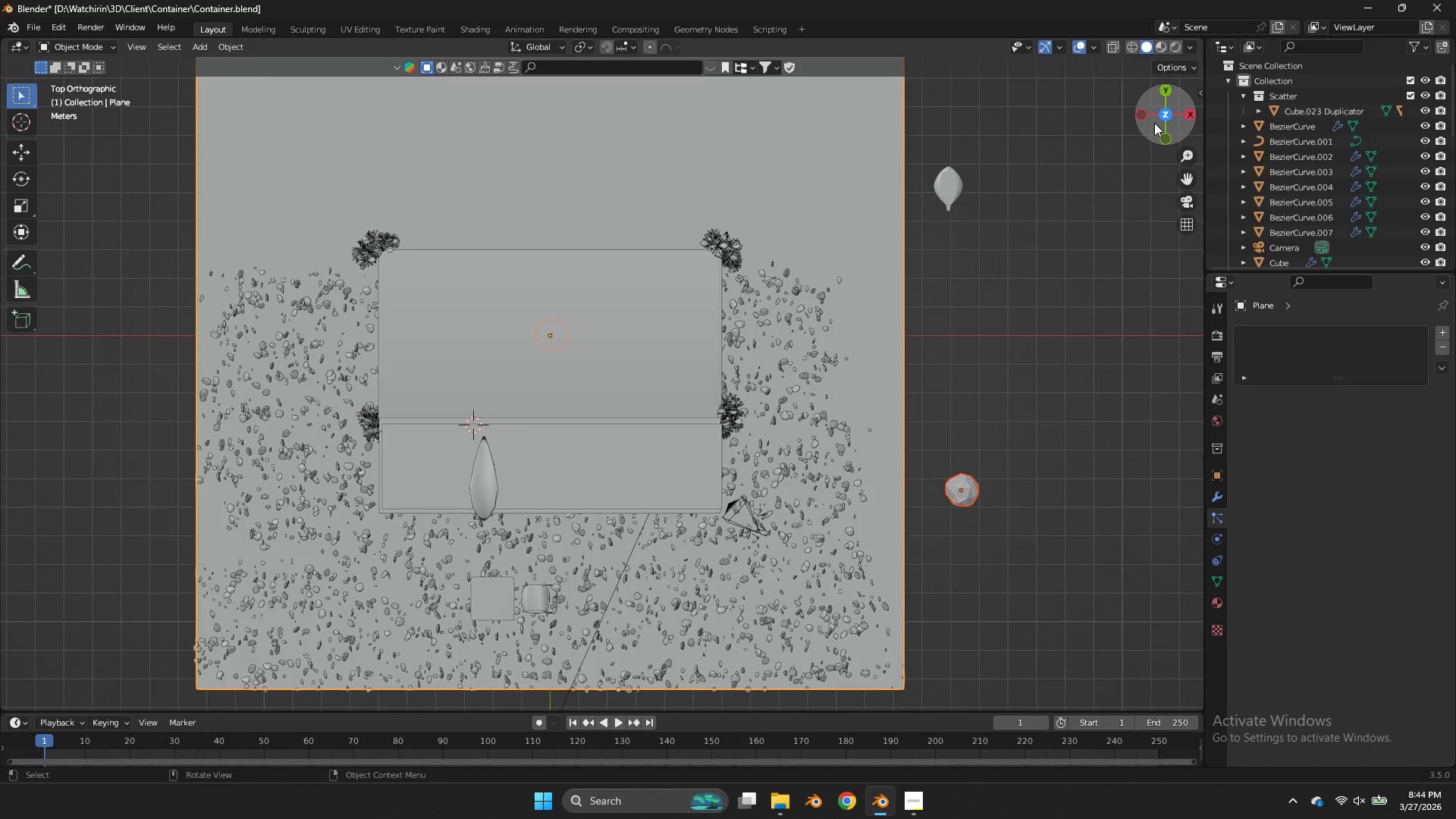 
left_click_drag(start_coordinate=[1154, 123], to_coordinate=[13, 600])
 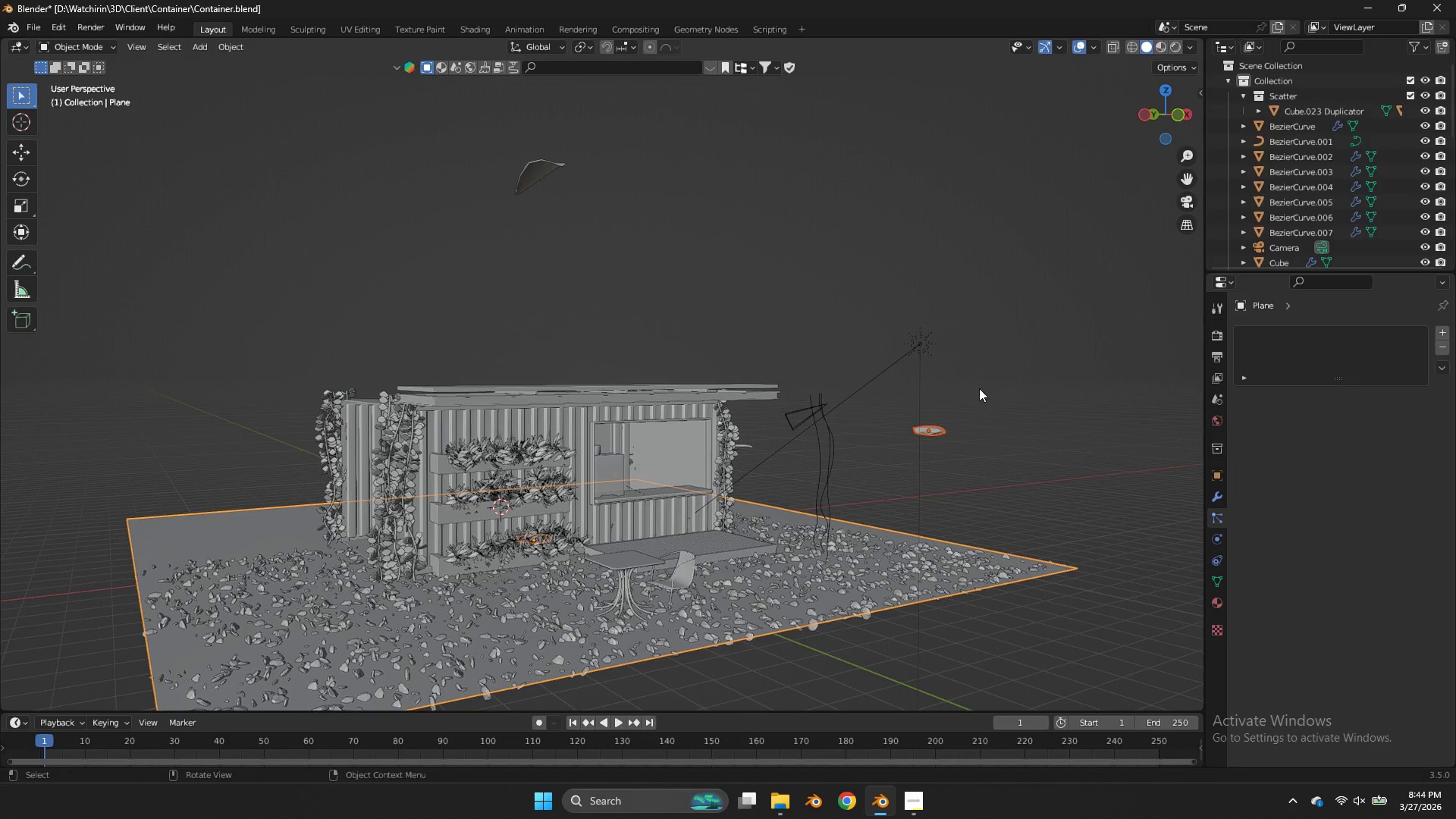 
key(Tab)
 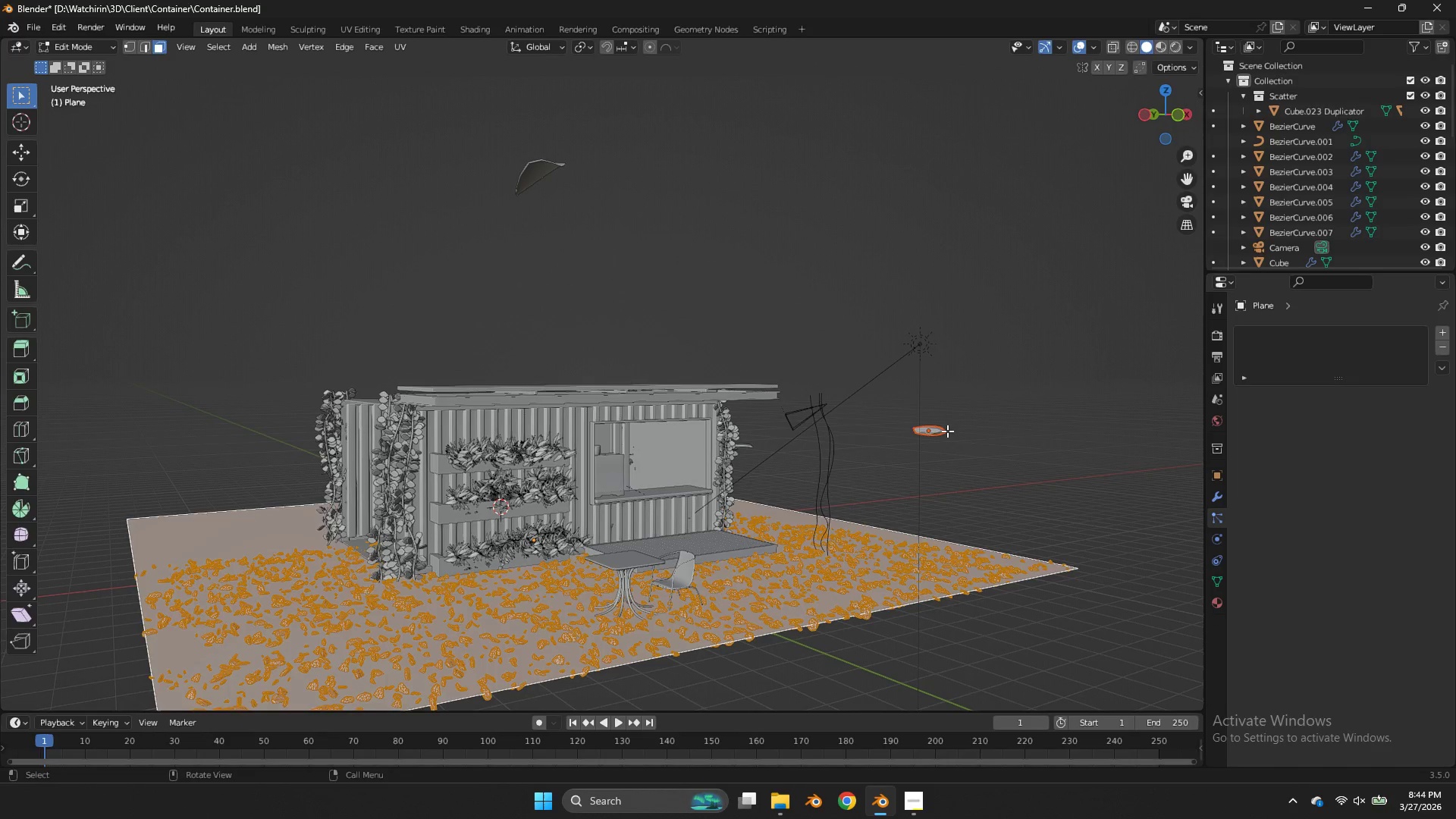 
key(Tab)
 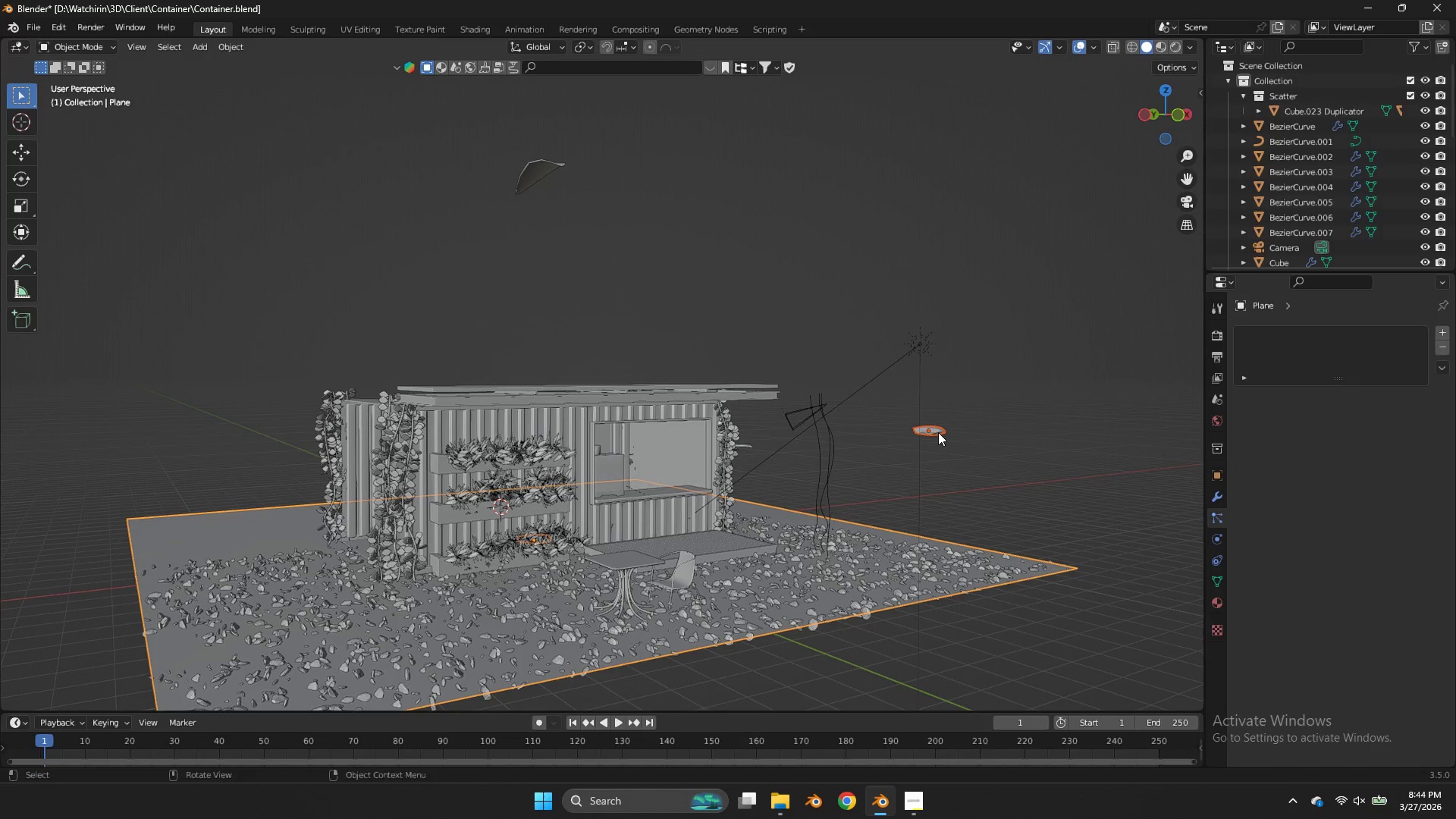 
left_click([938, 432])
 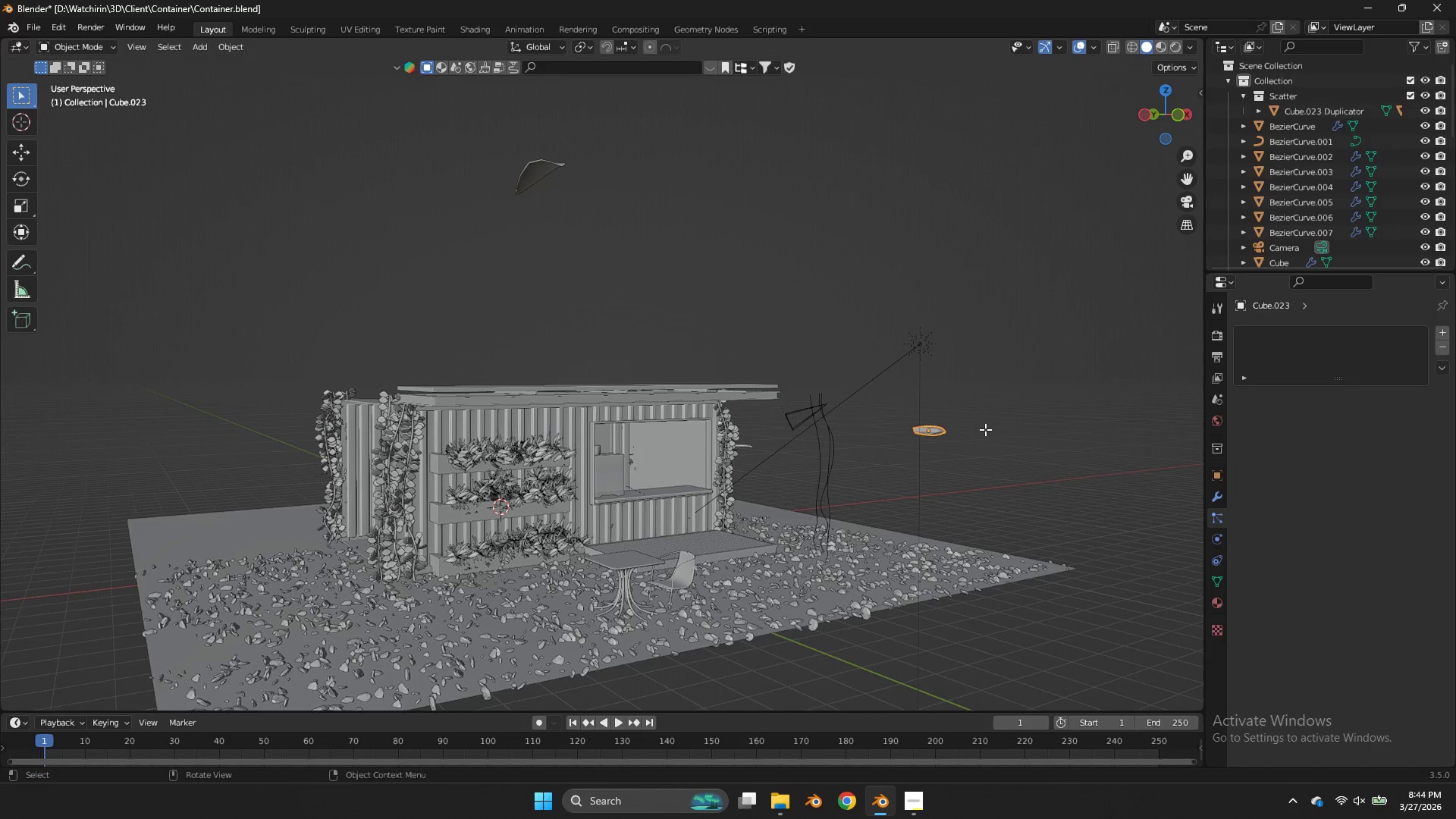 
key(Tab)
type(as)
 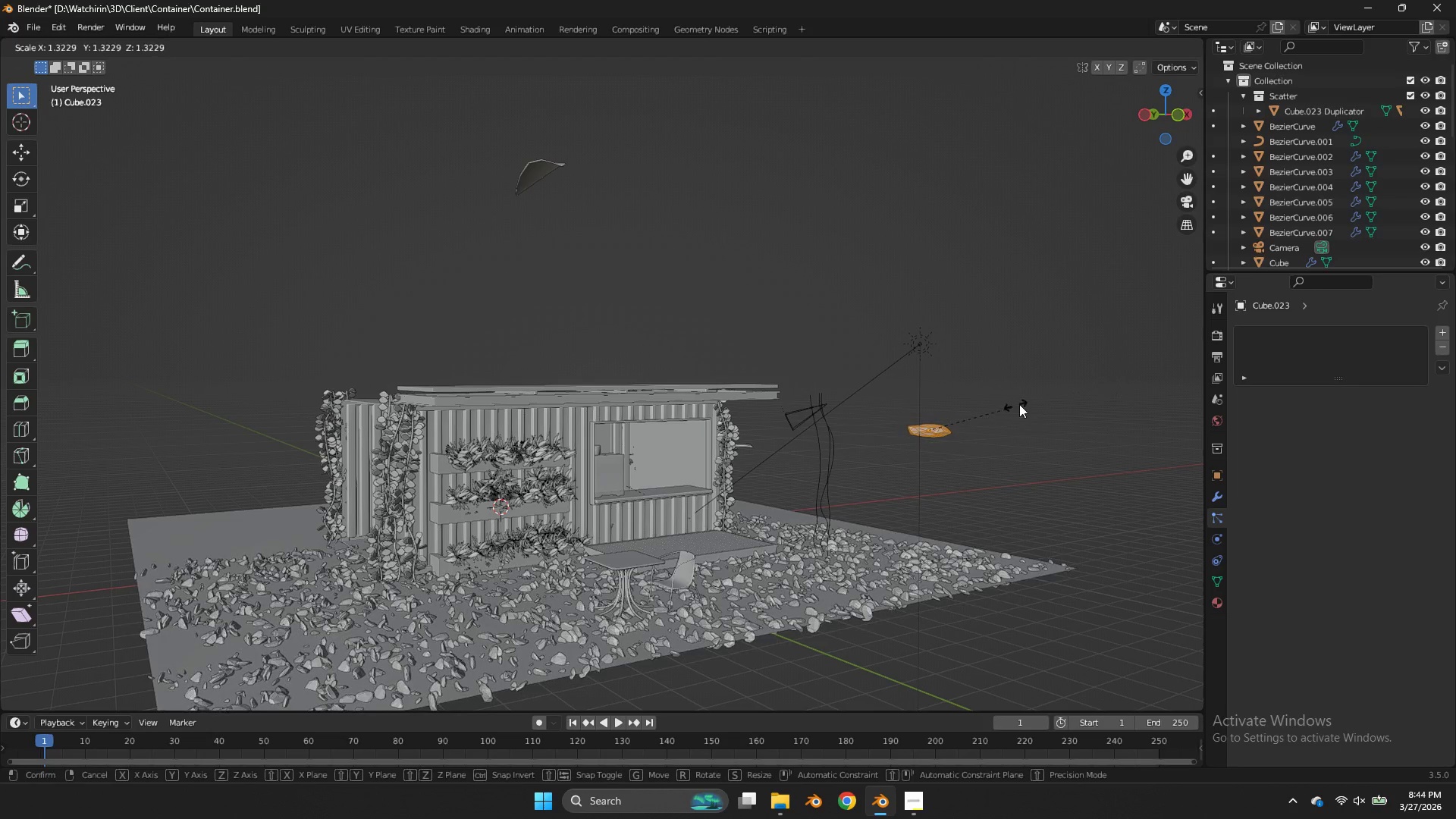 
left_click([1021, 403])
 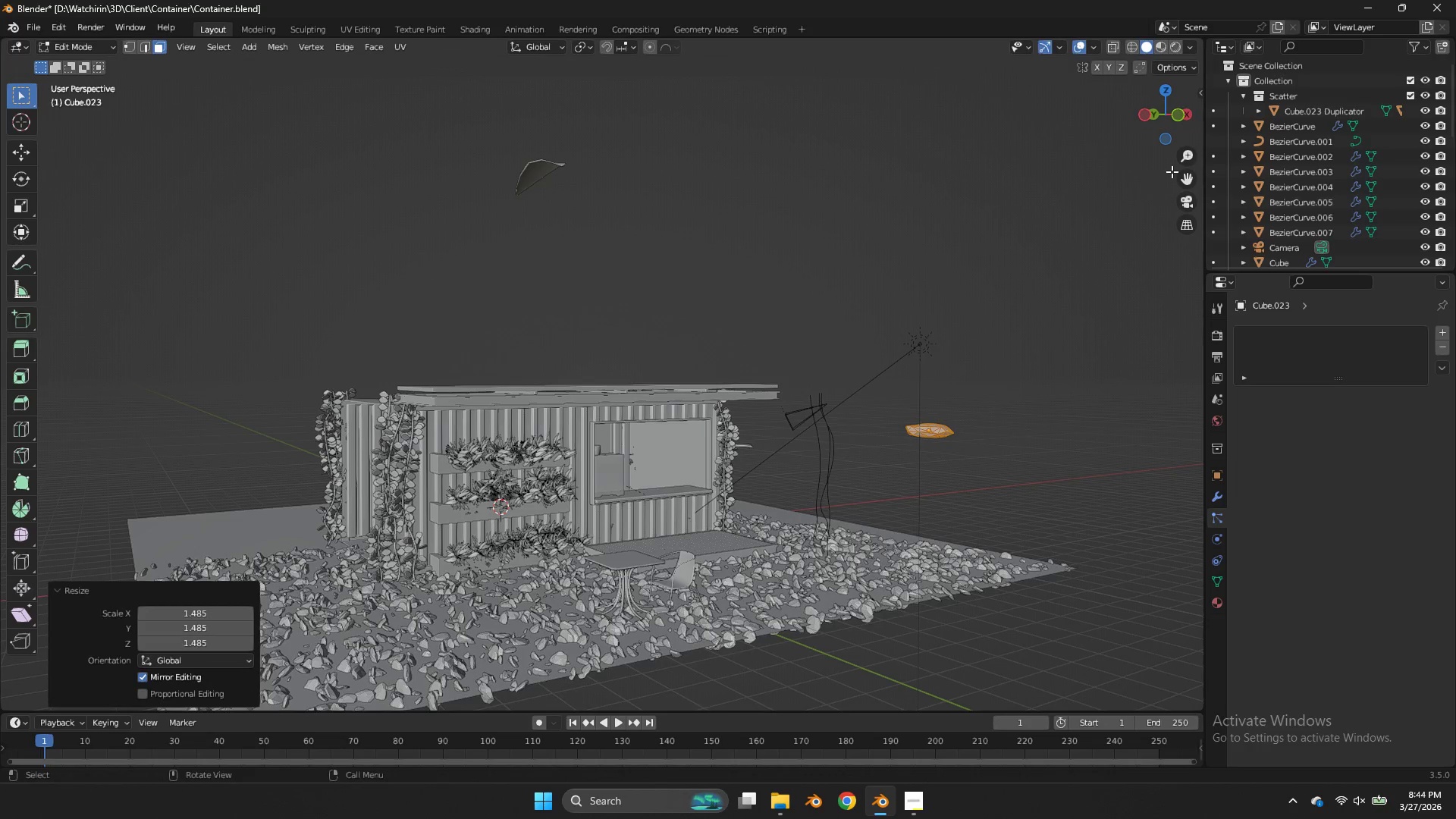 
key(Tab)
 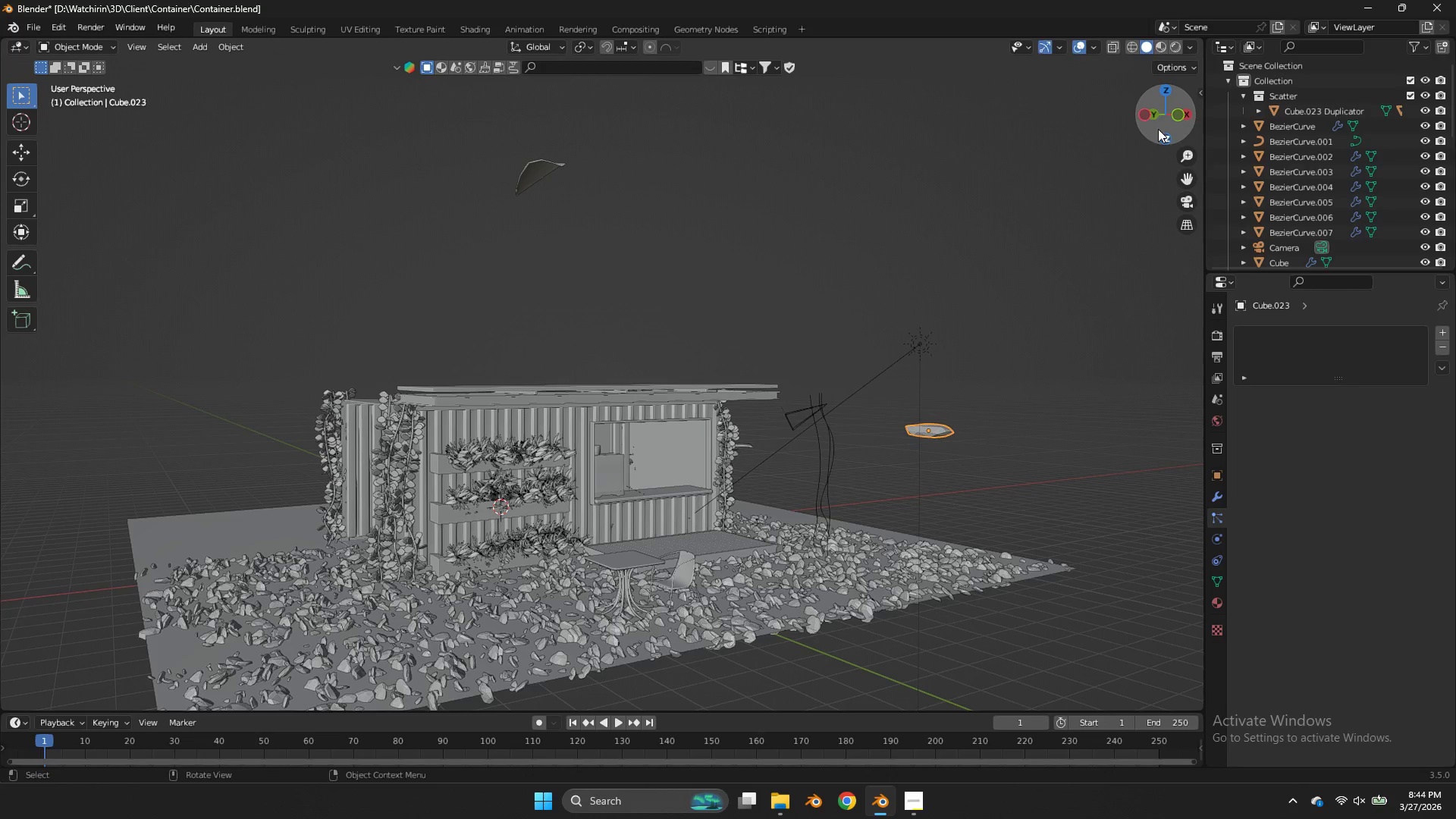 
left_click_drag(start_coordinate=[1158, 129], to_coordinate=[13, 140])
 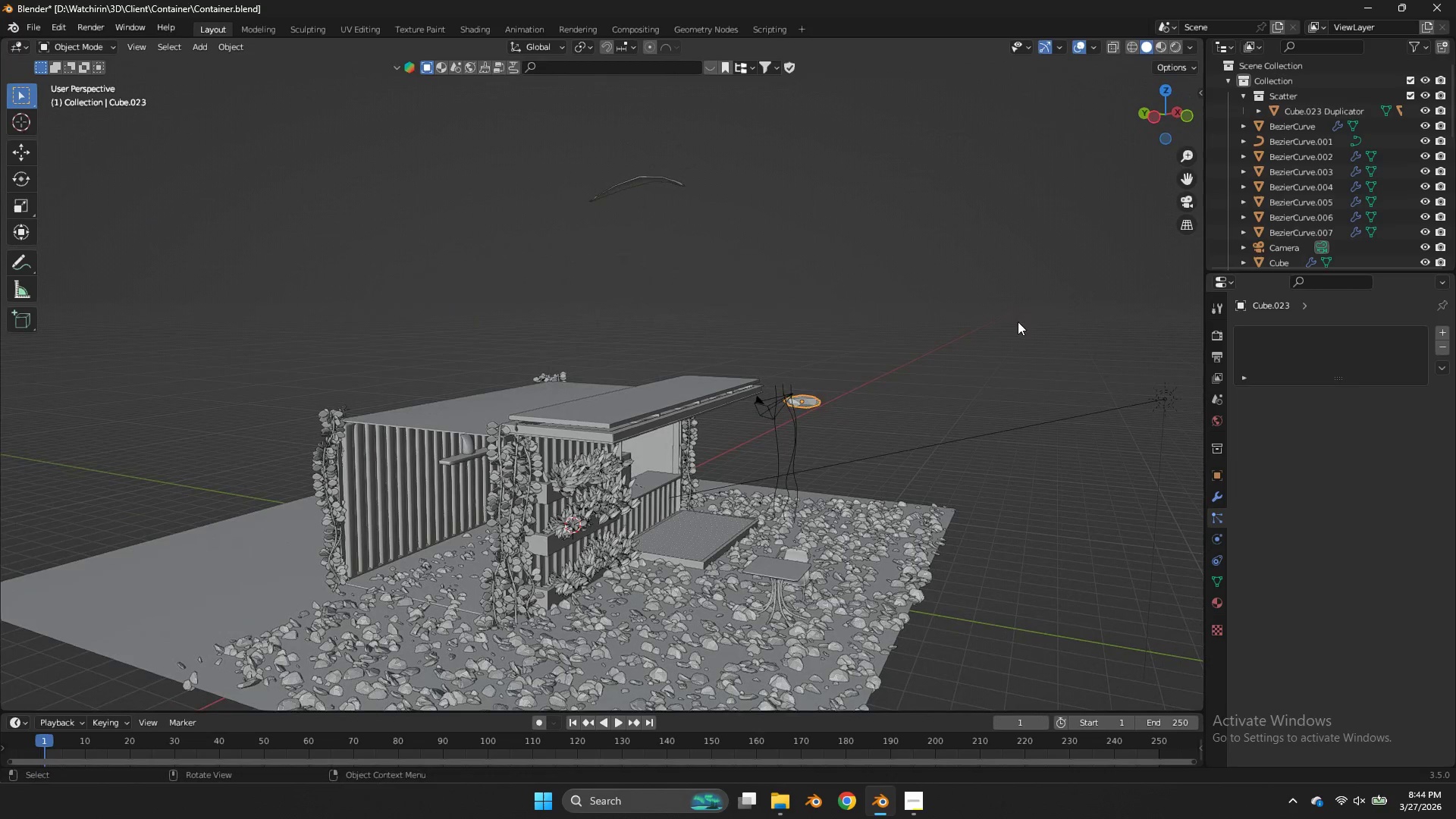 
key(Tab)
 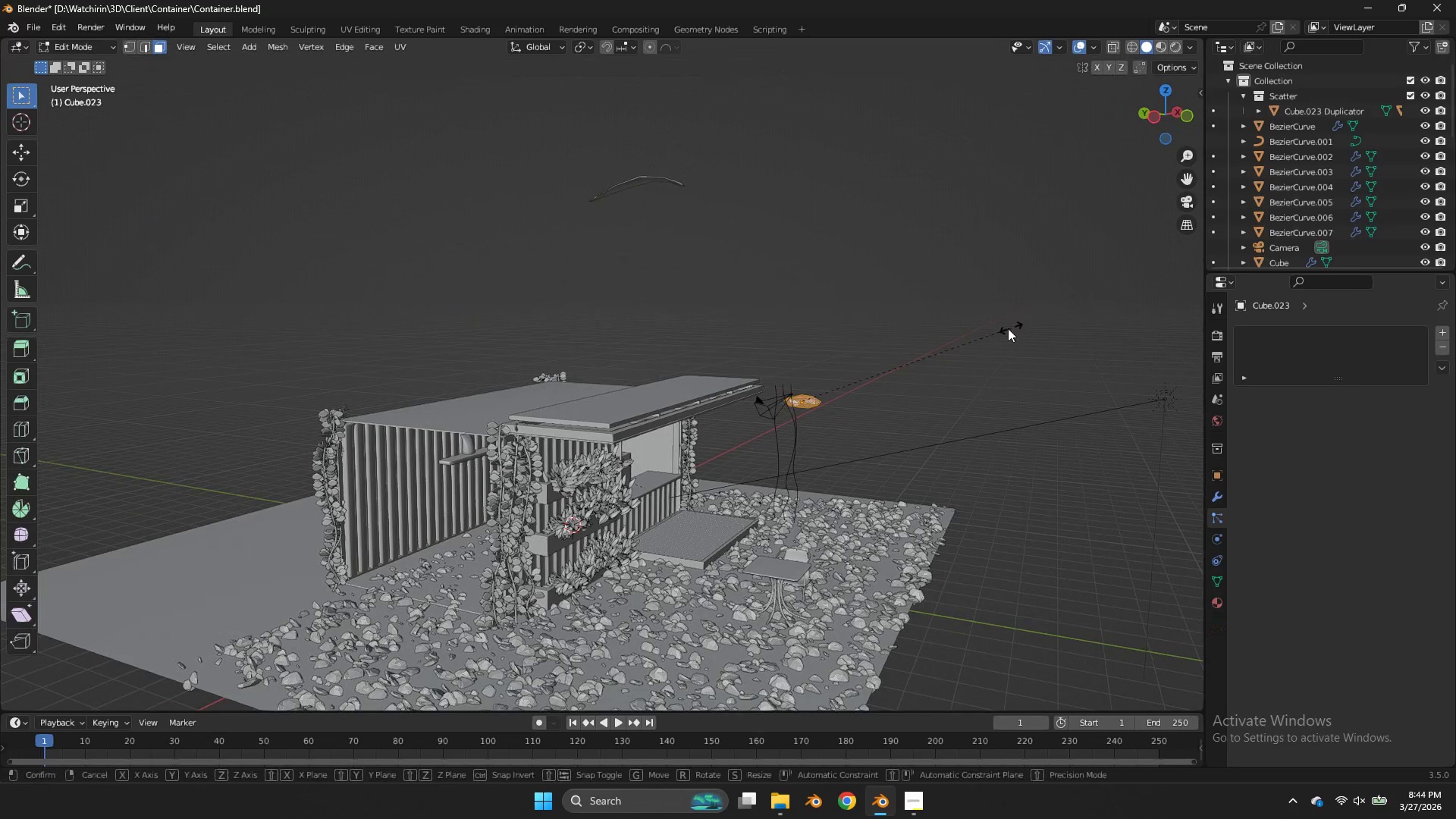 
key(S)
 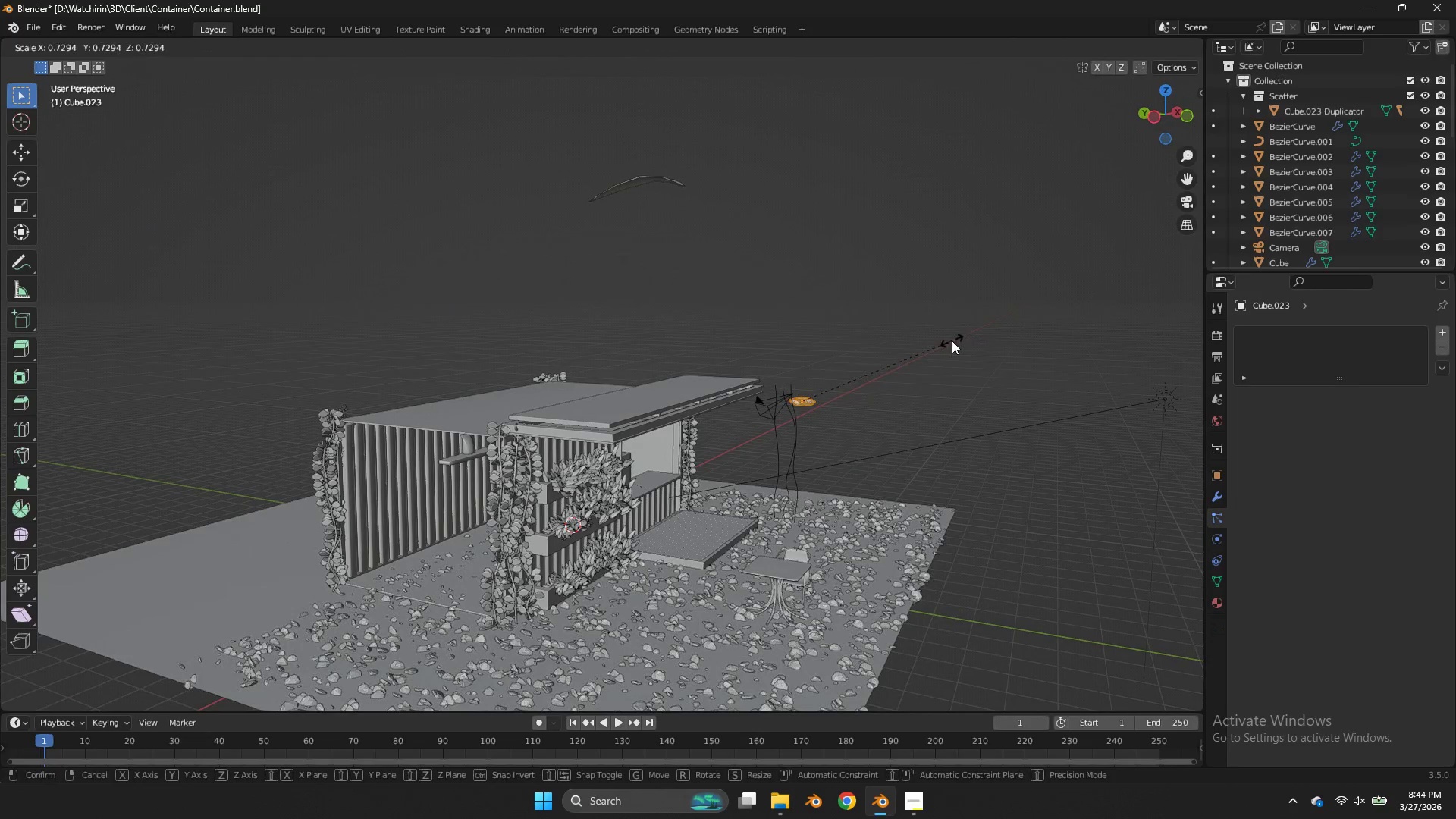 
left_click([952, 340])
 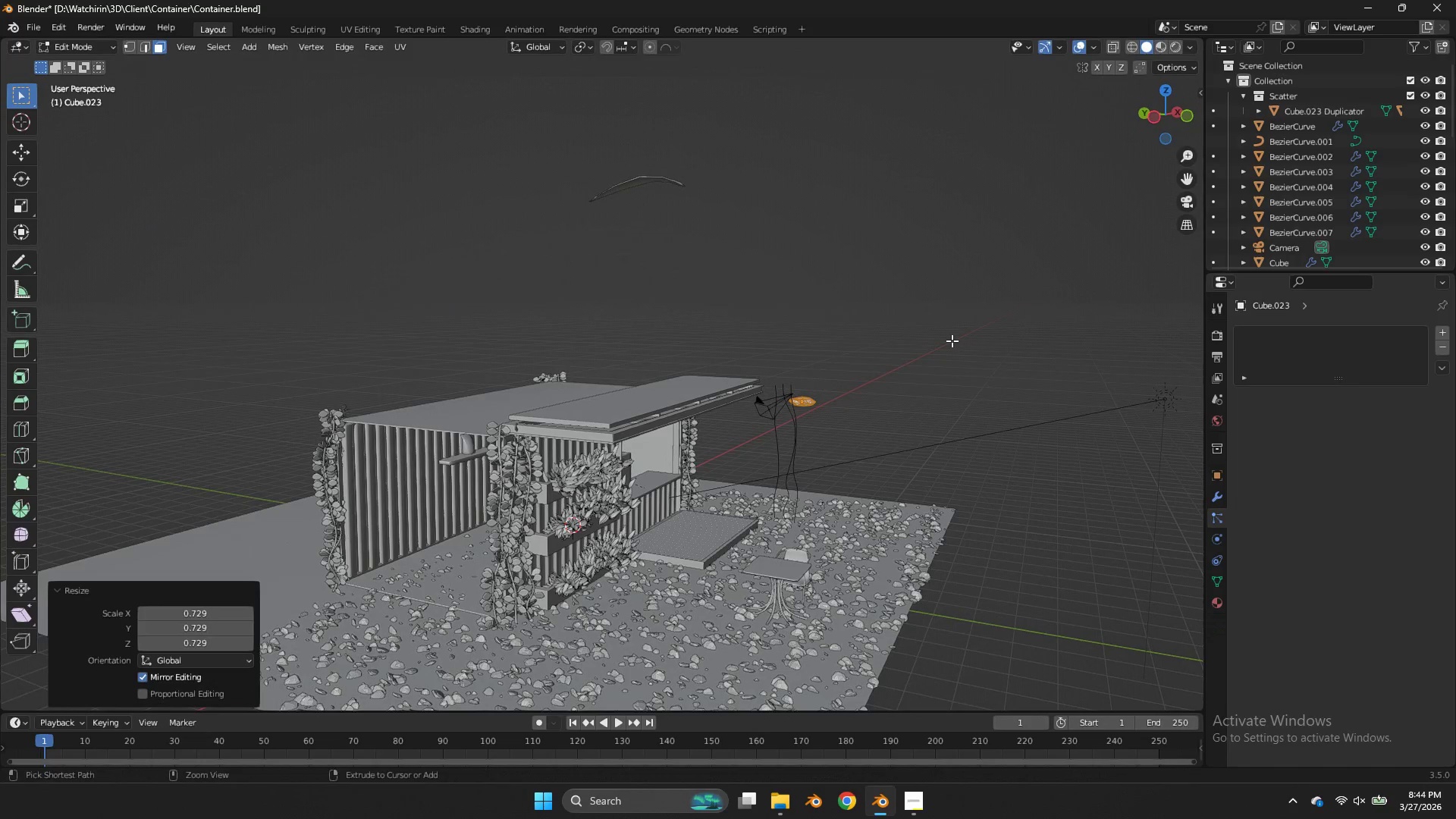 
key(Control+ControlLeft)
 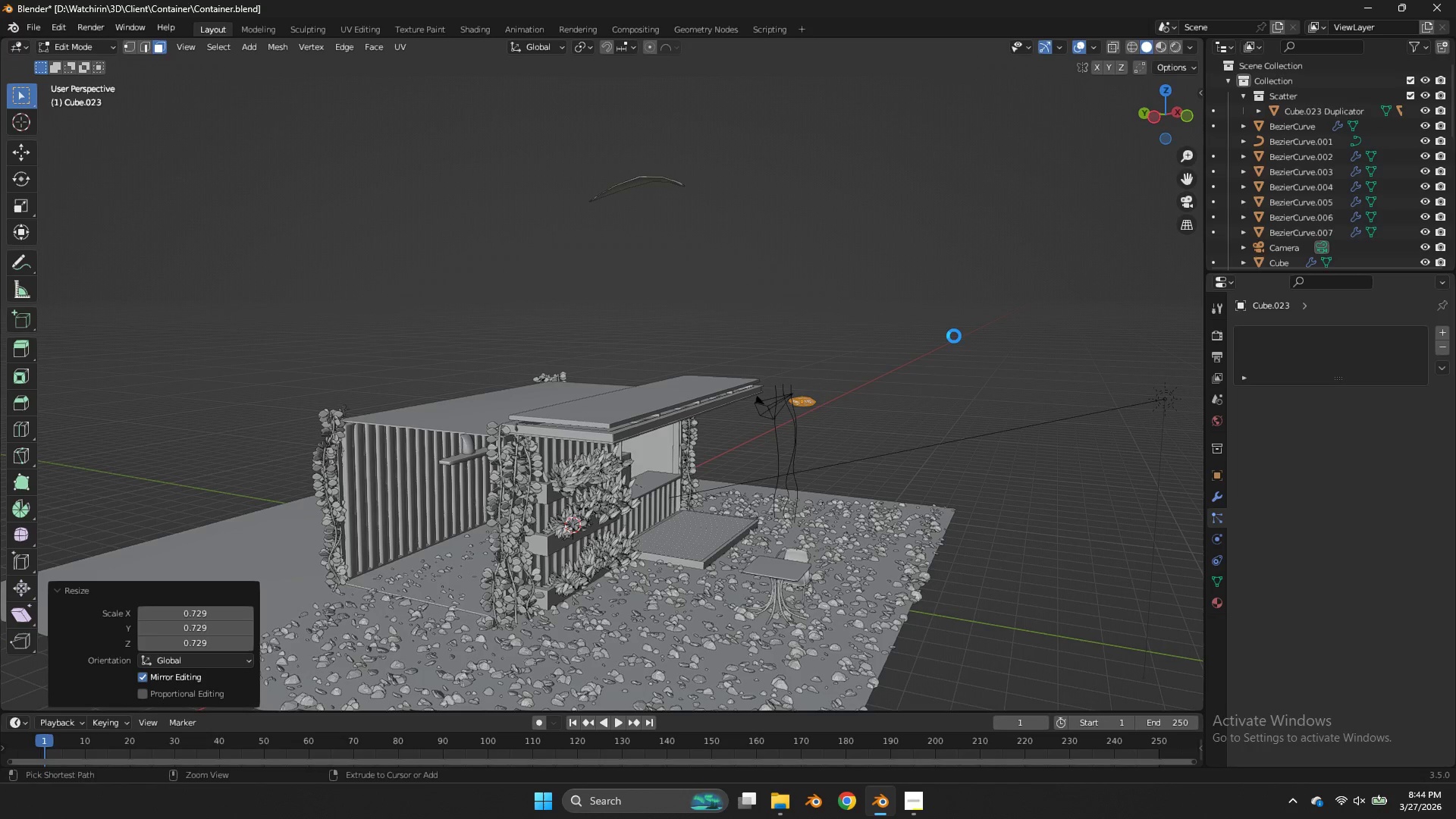 
key(Control+S)
 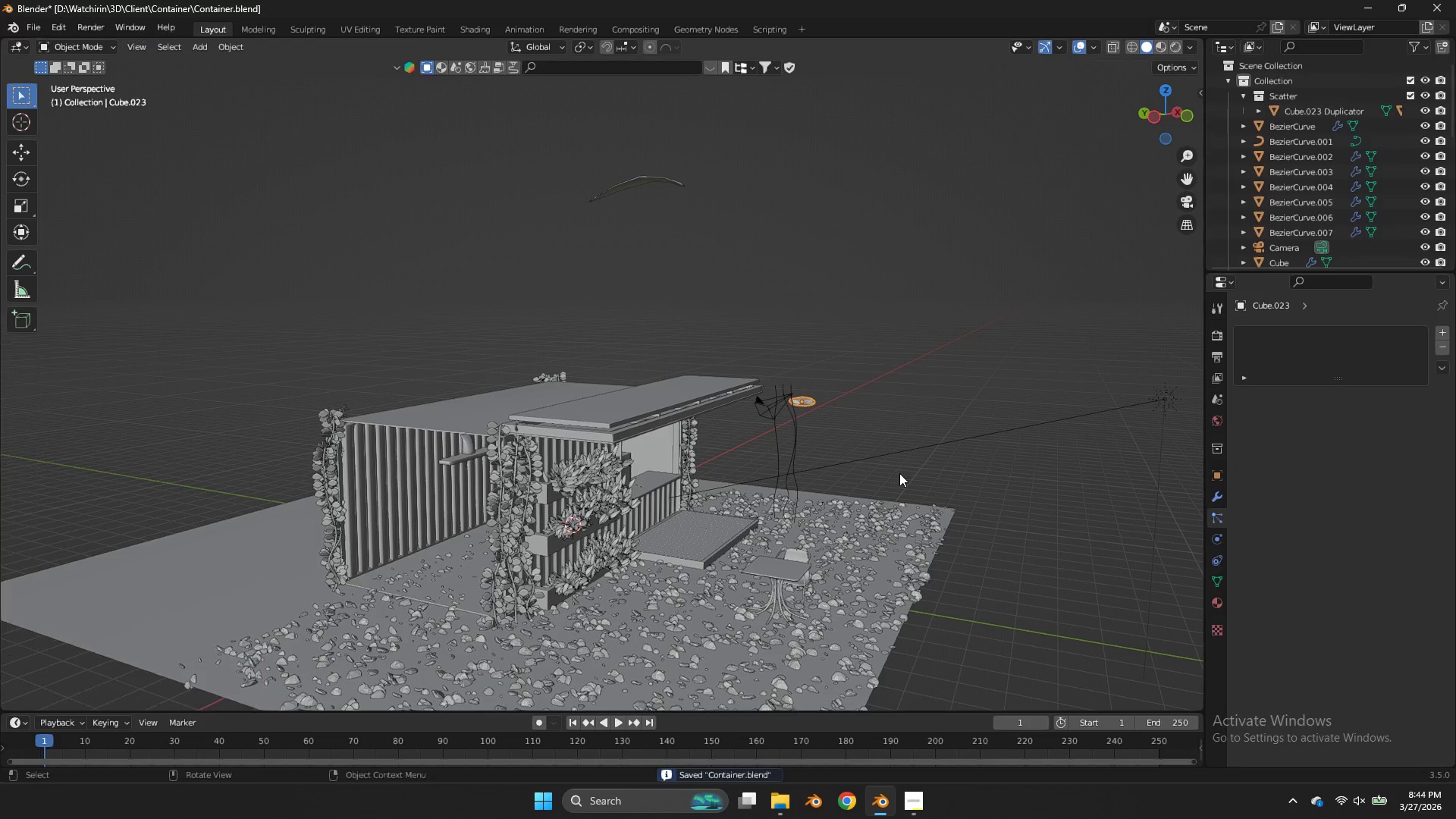 
key(Tab)
 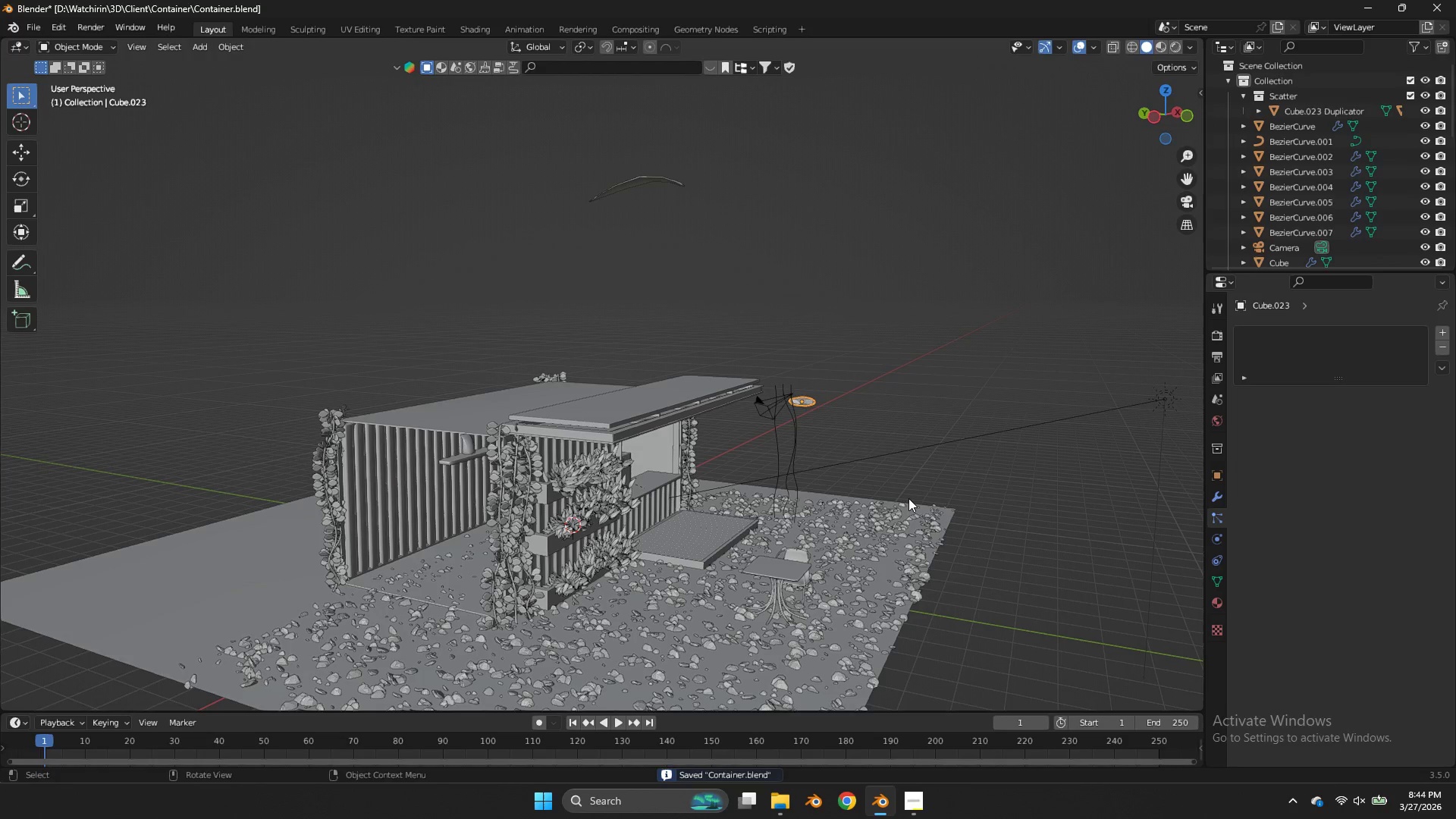 
key(Z)
 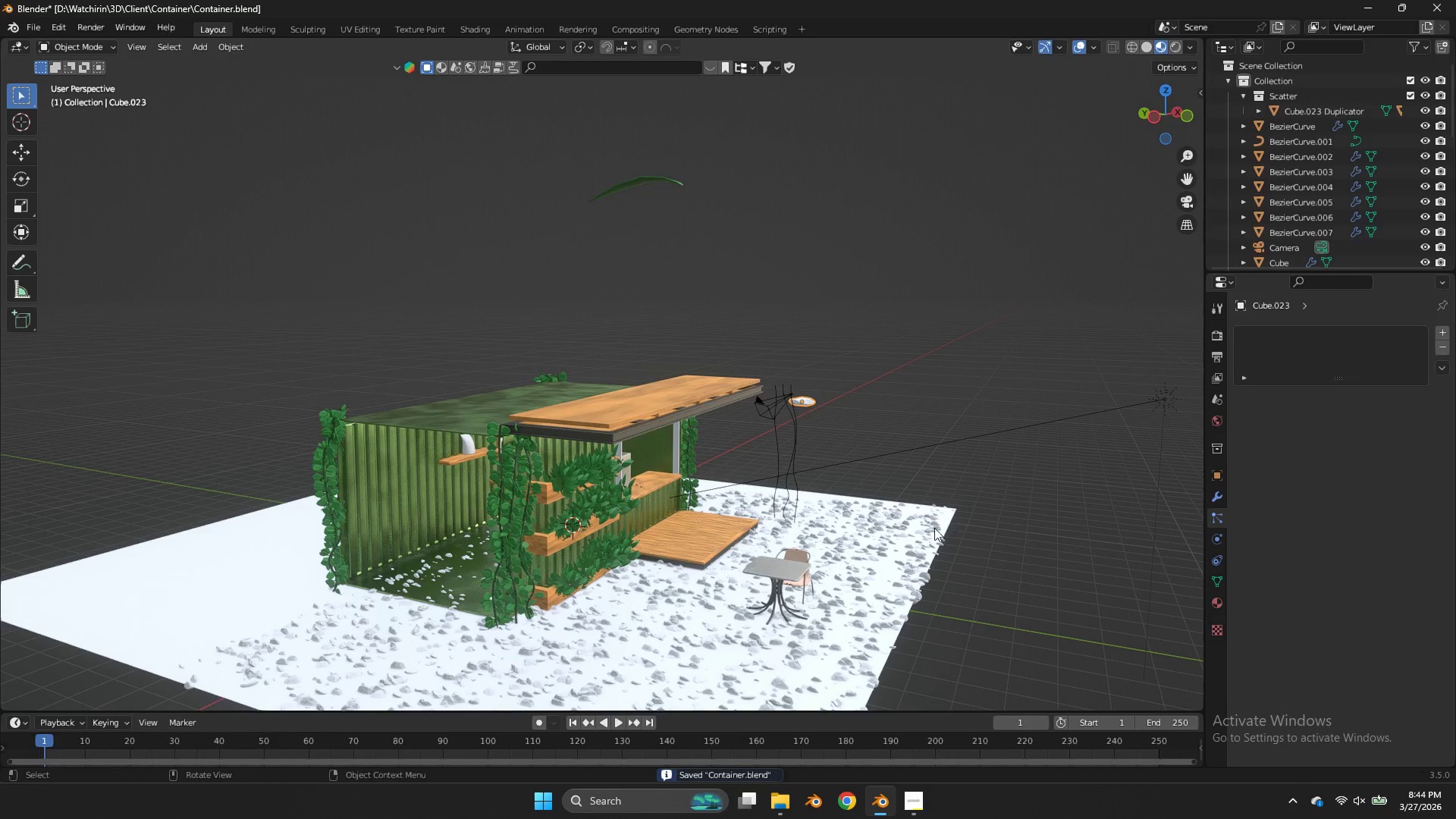 
left_click([908, 533])
 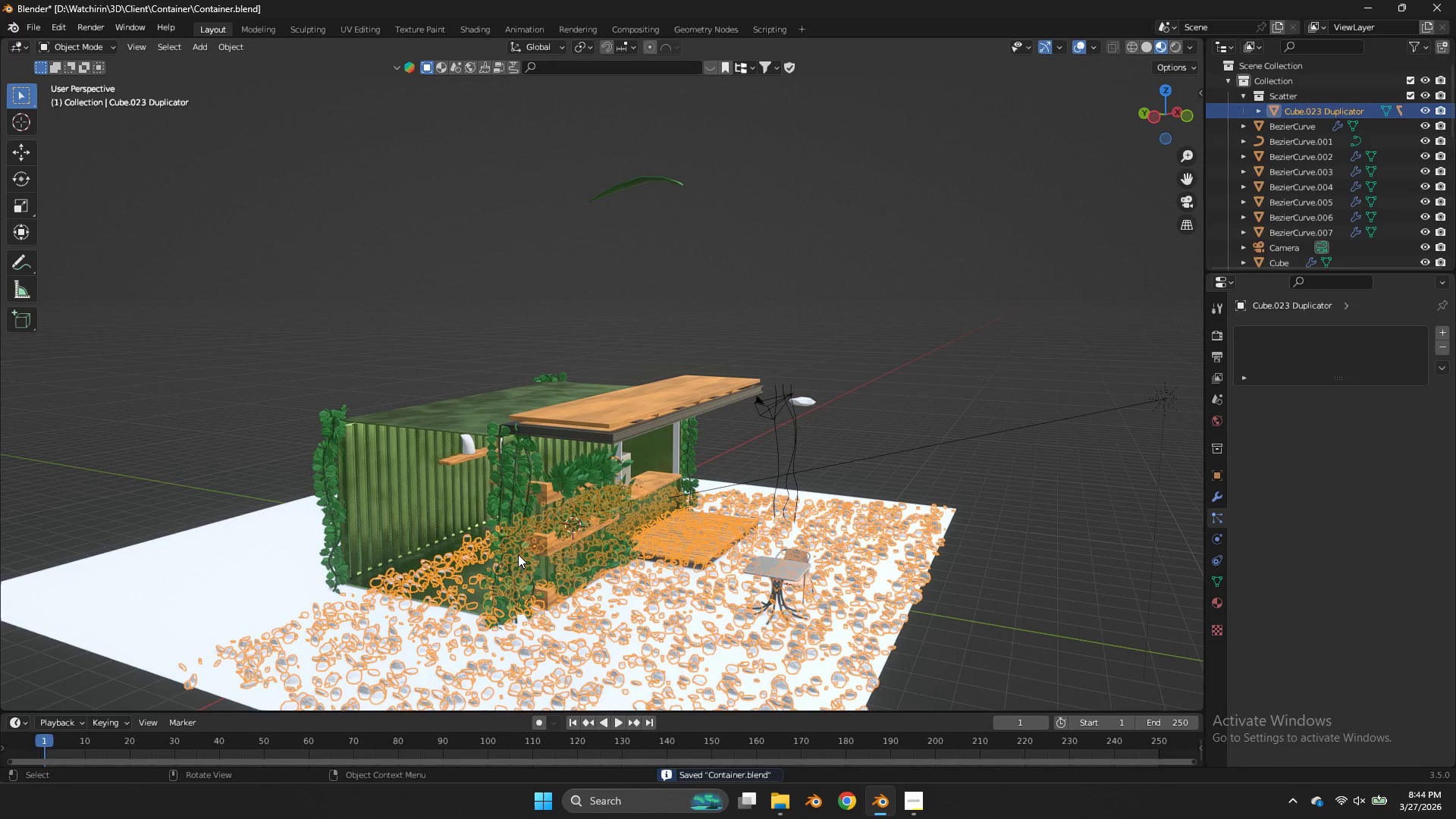 
key(Tab)
 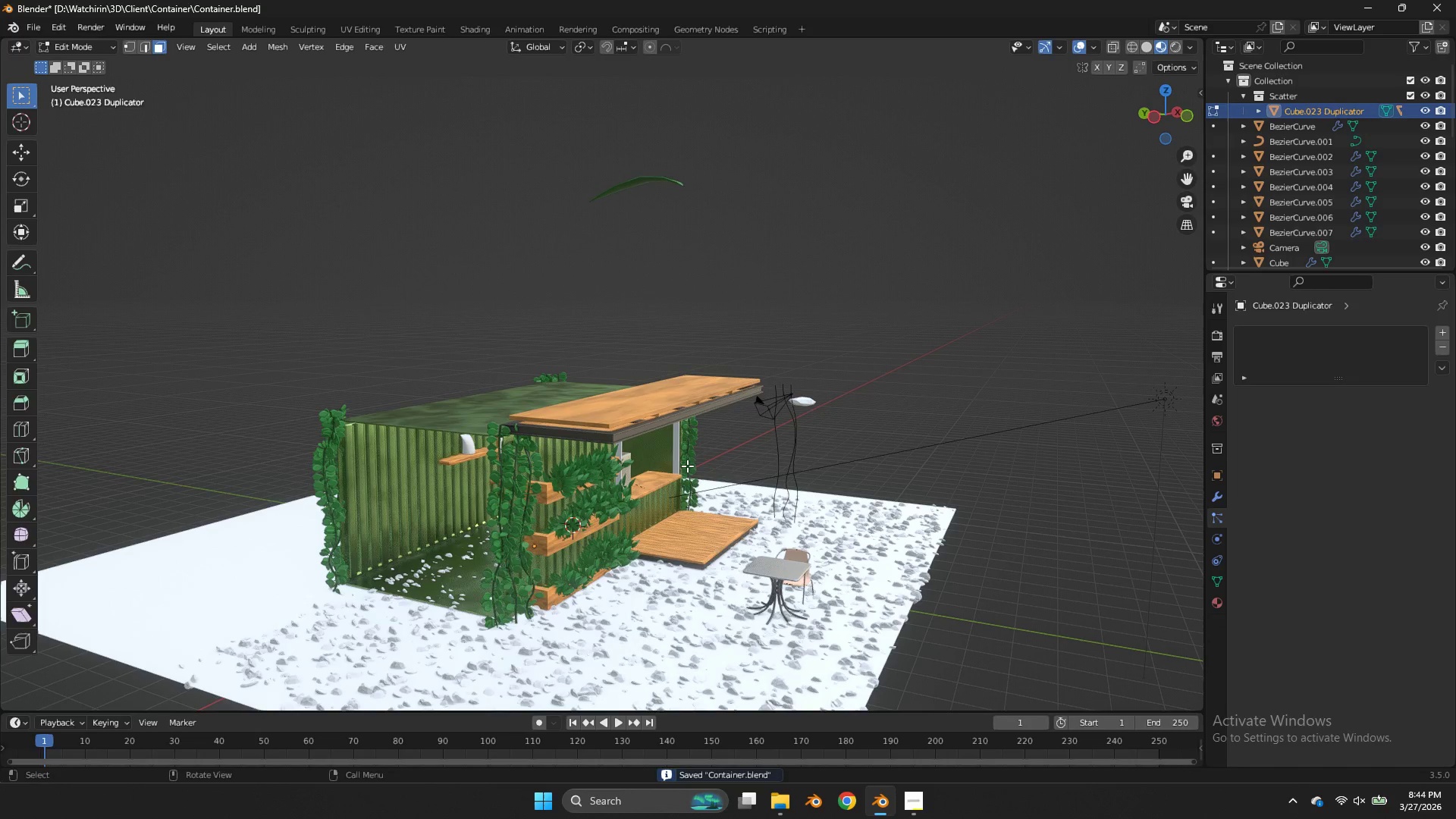 
key(Tab)
 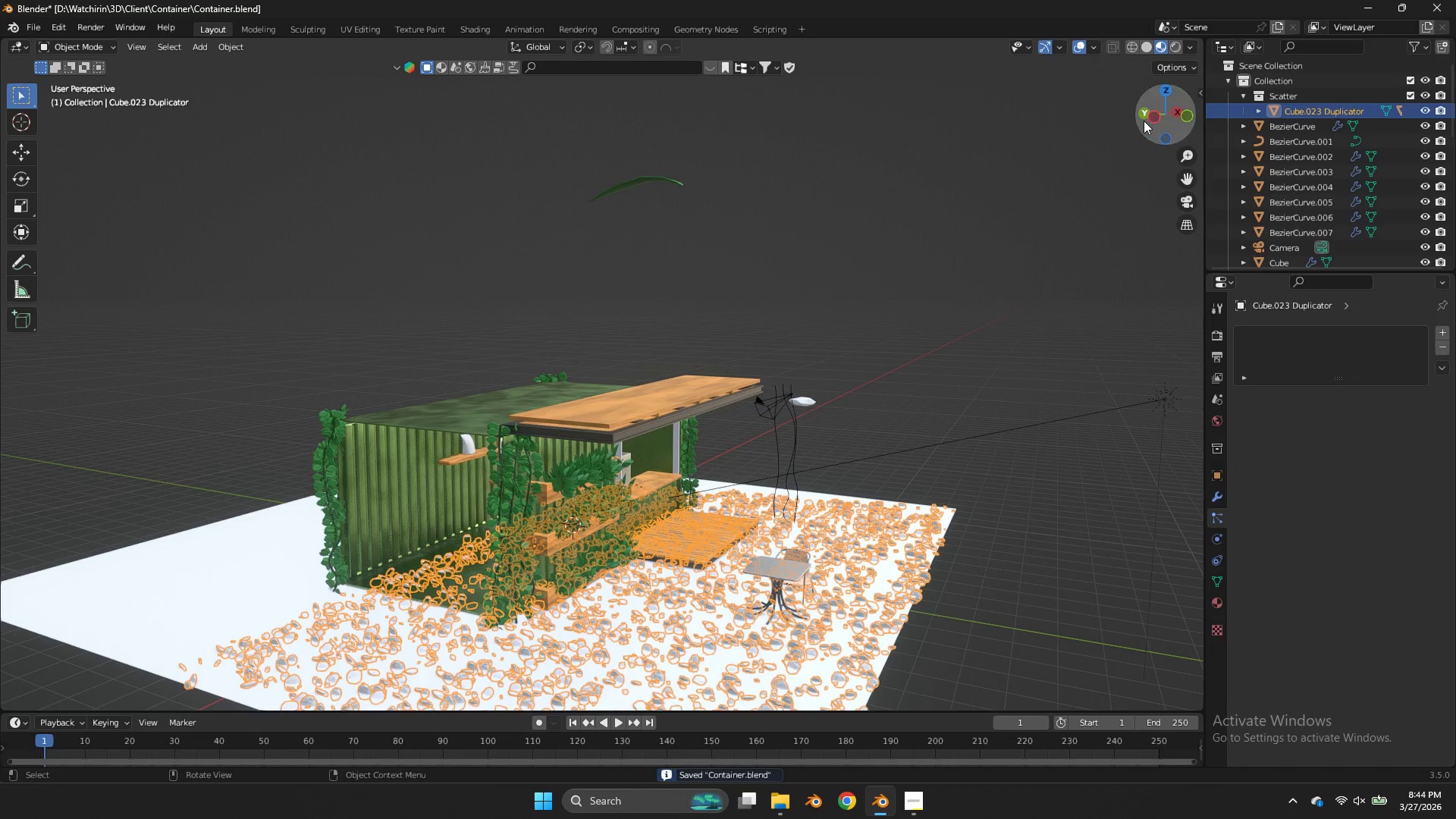 
left_click_drag(start_coordinate=[1151, 120], to_coordinate=[1077, 163])
 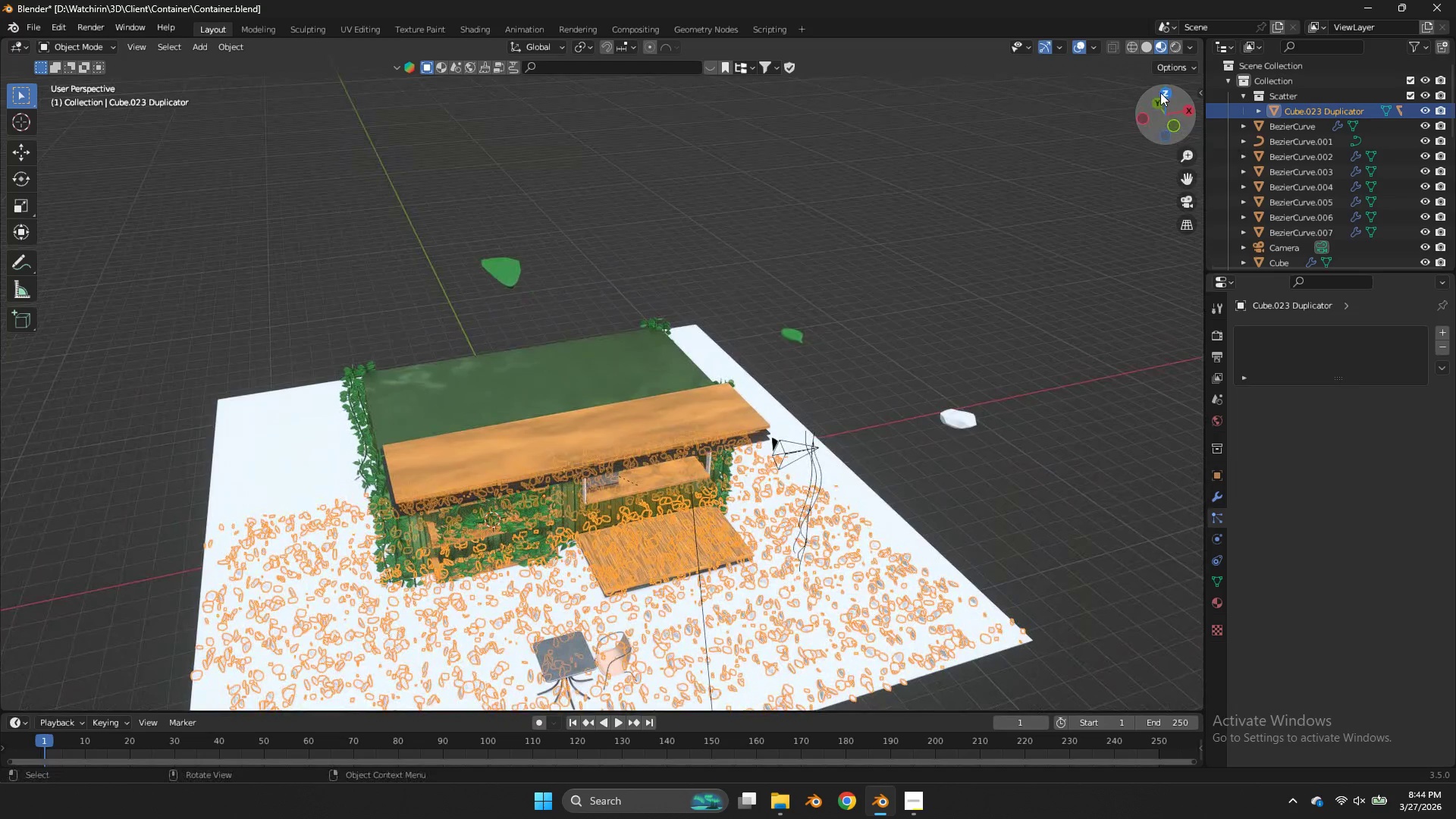 
left_click([1160, 92])
 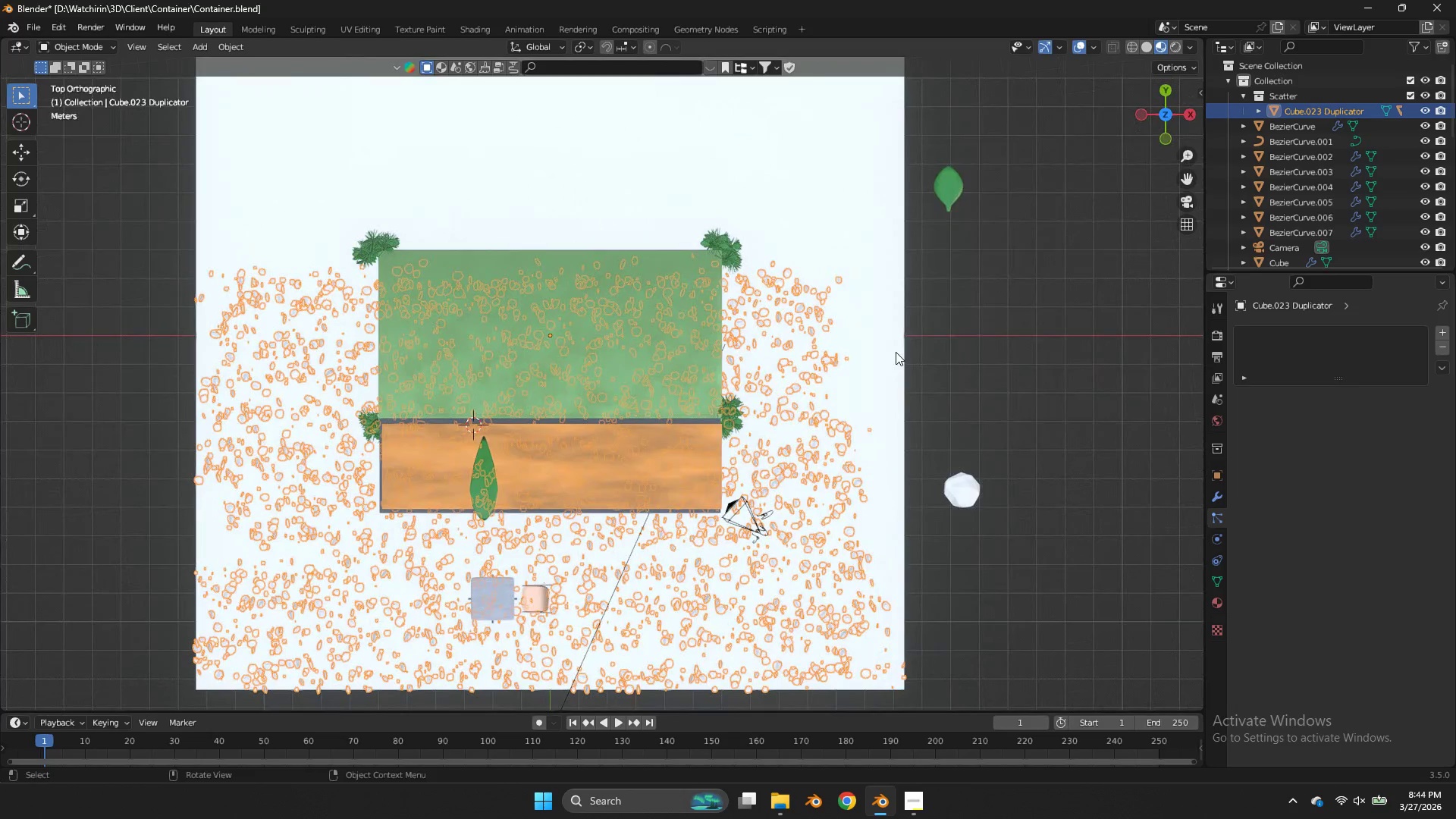 
key(Control+Z)
 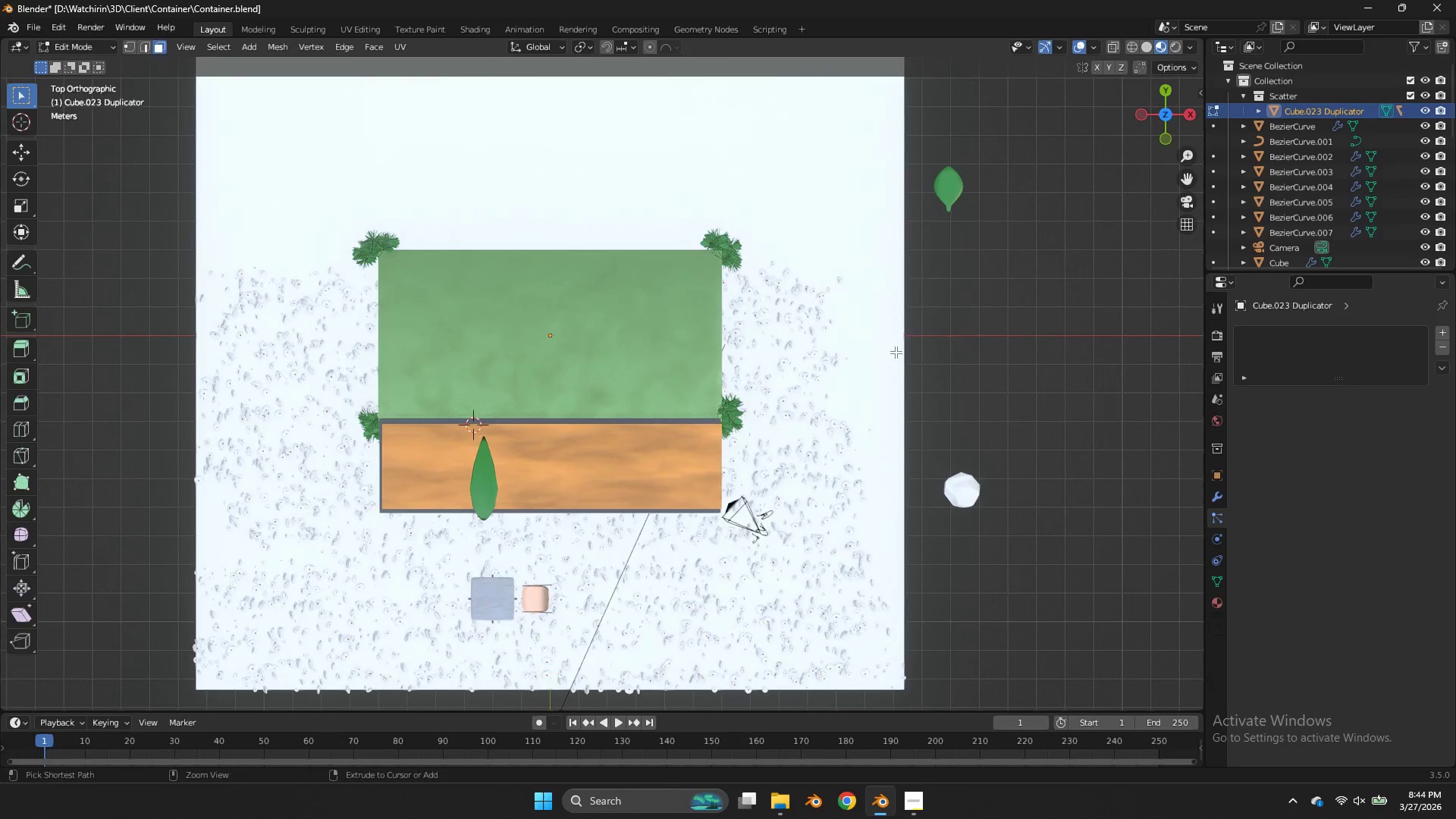 
key(Control+Z)
 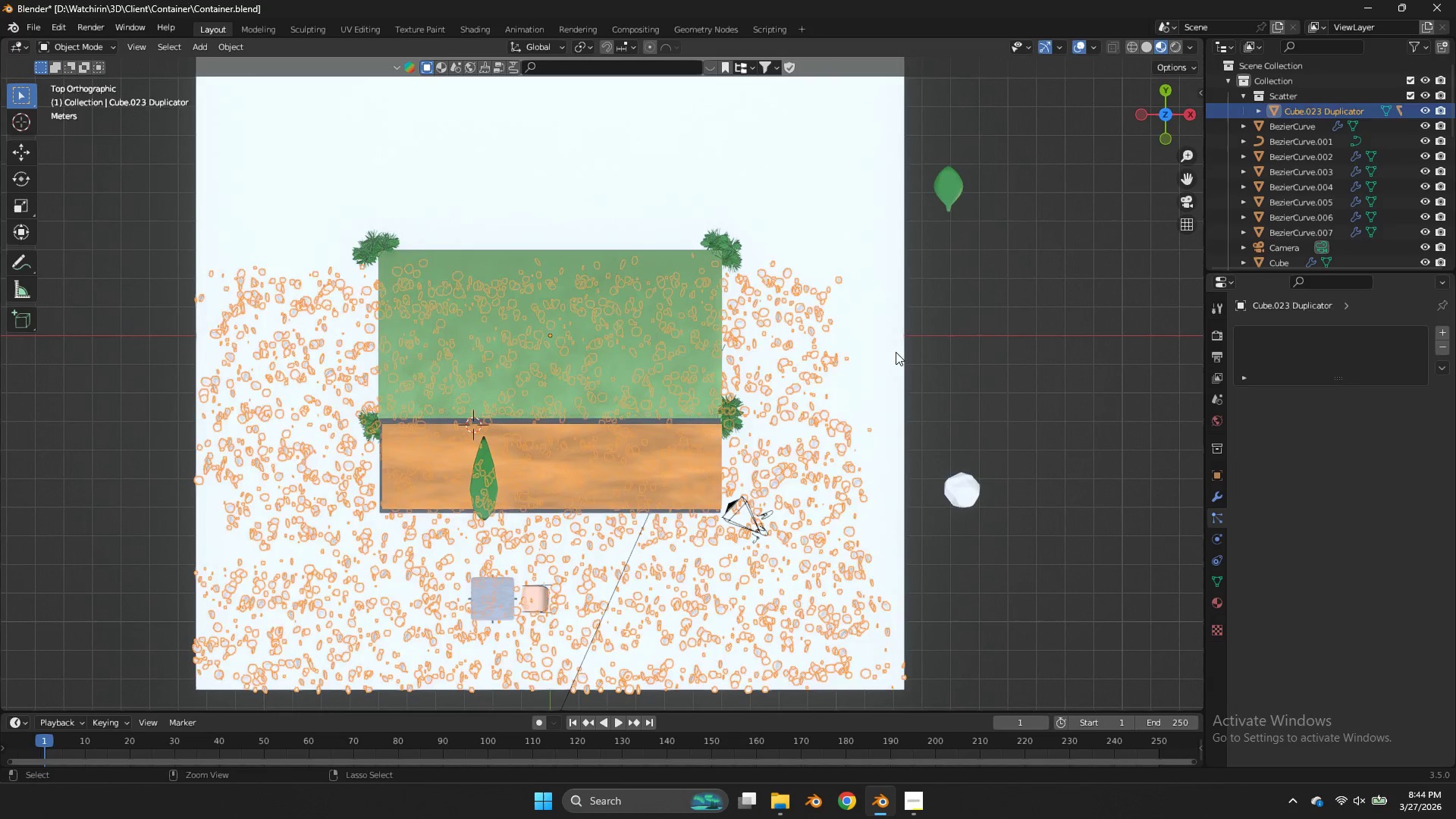 
key(Control+Z)
 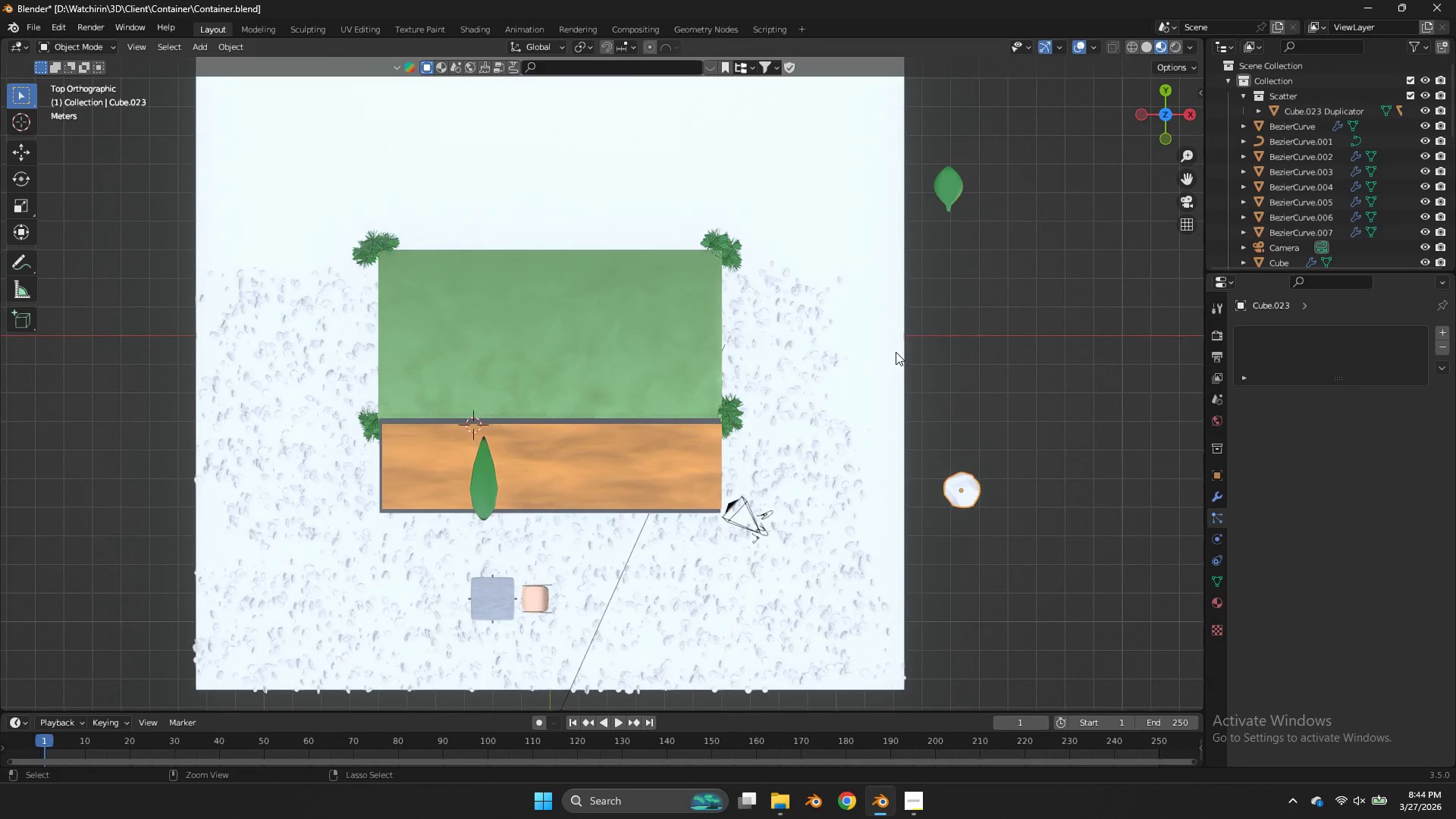 
key(Control+Z)
 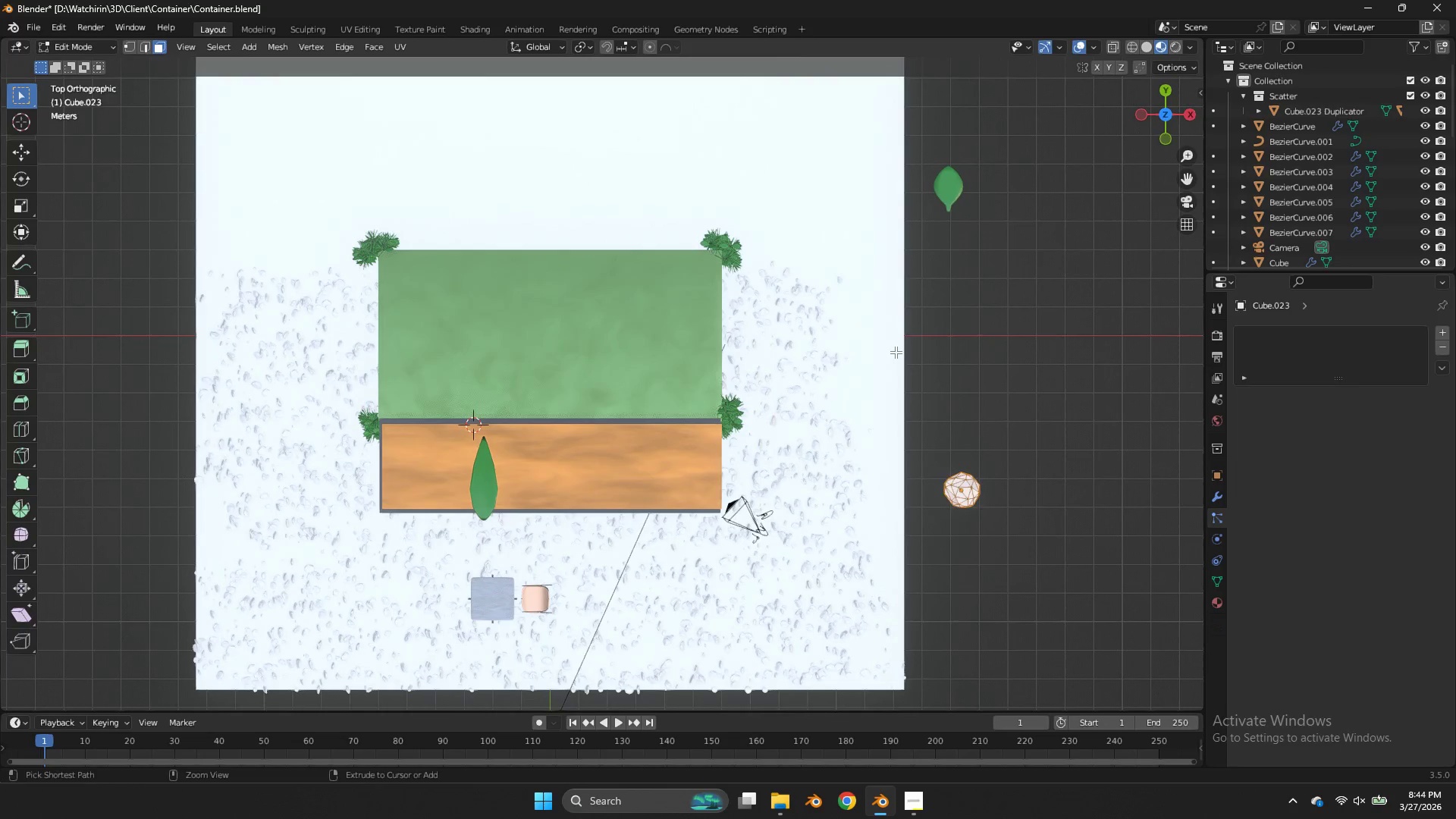 
key(Control+Z)
 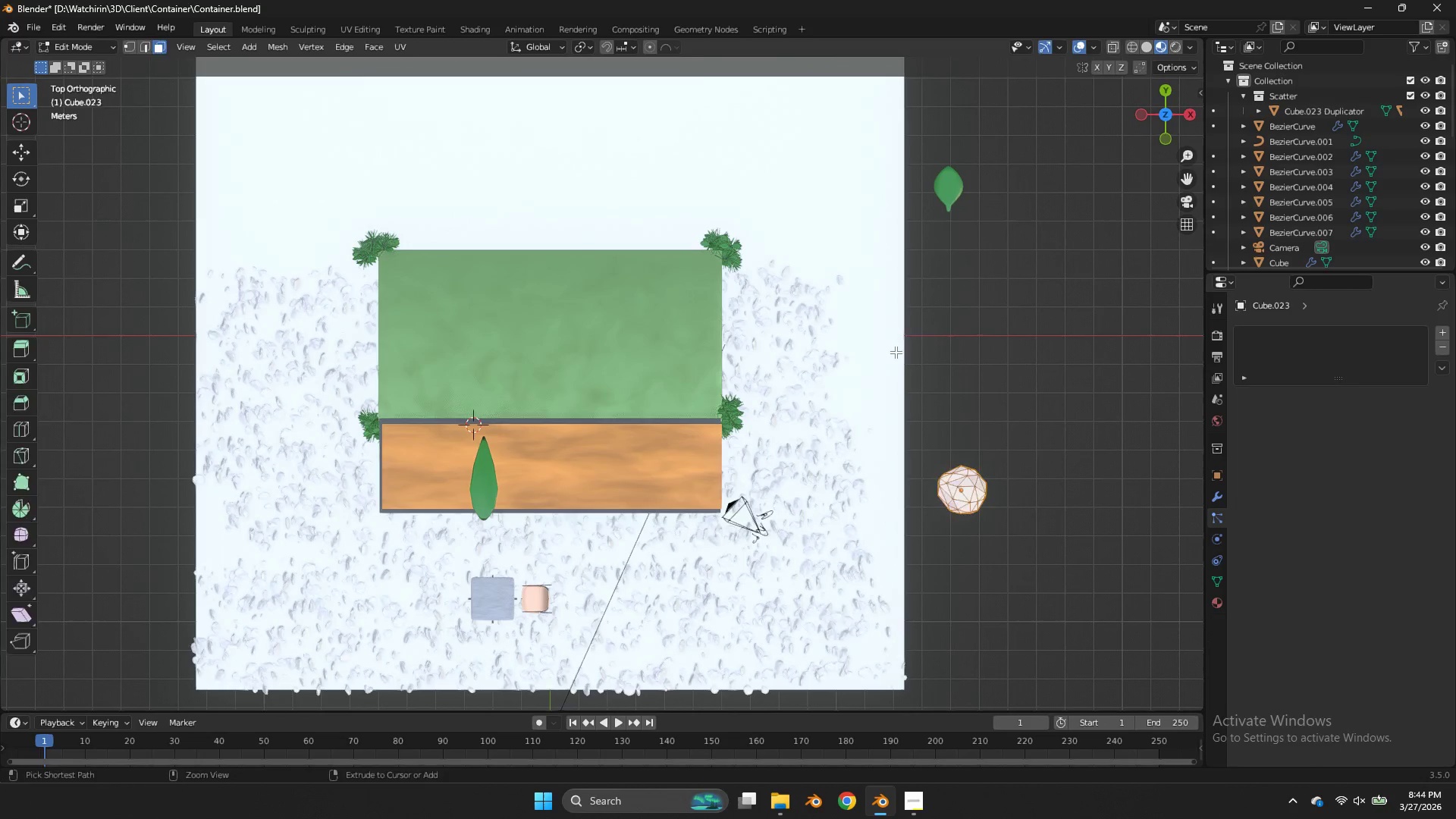 
key(Control+Z)
 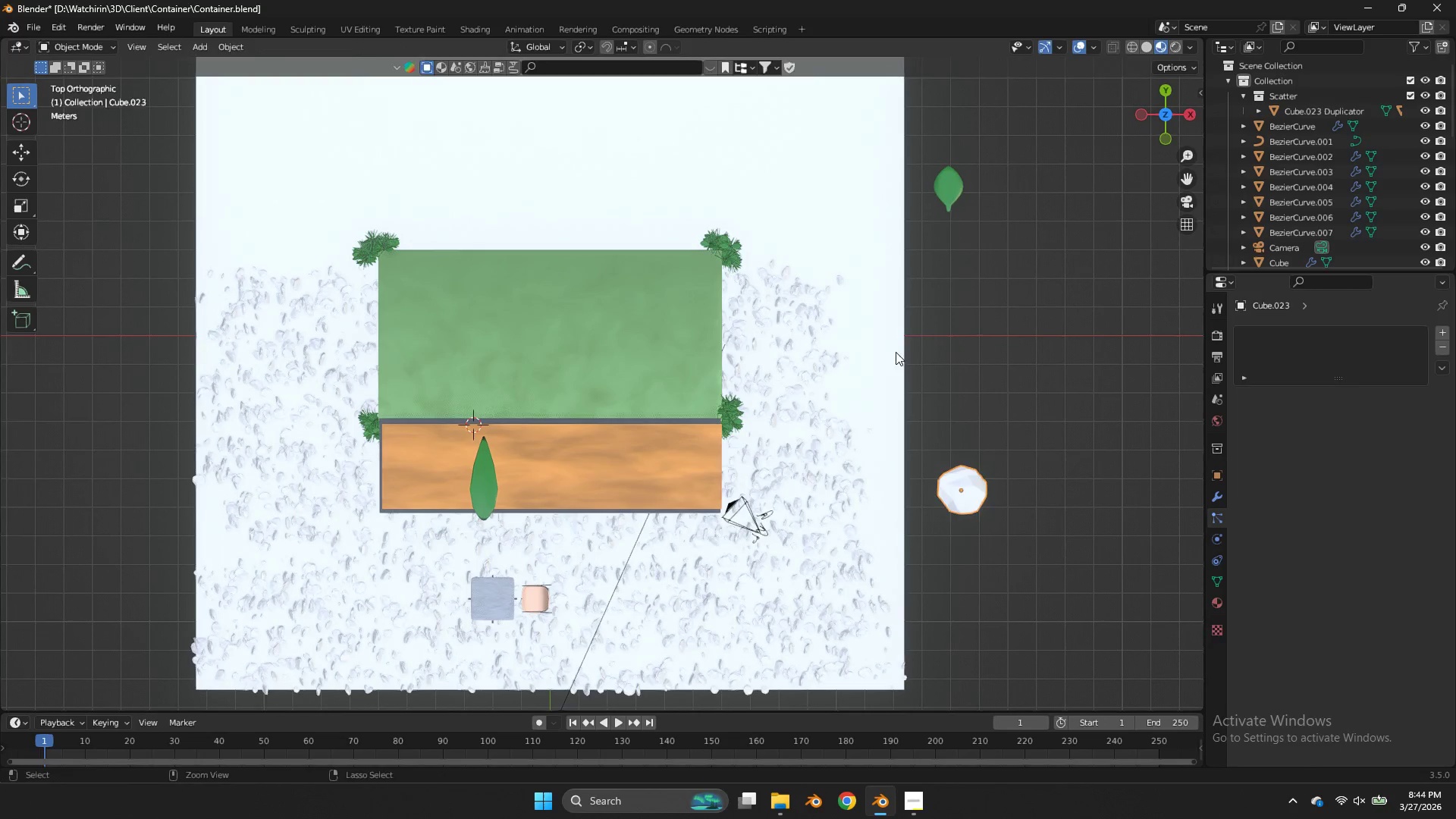 
key(Control+Z)
 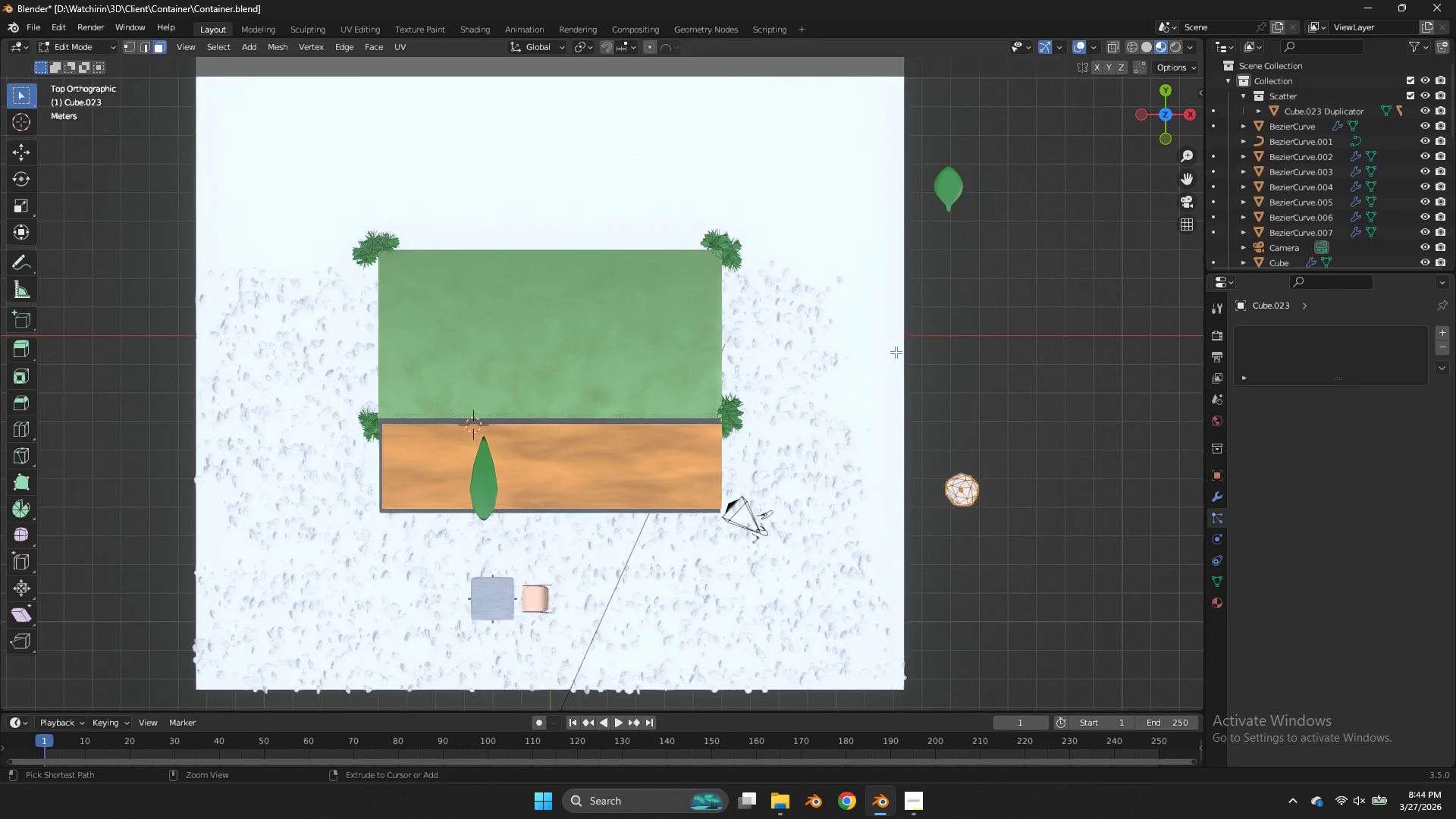 
key(Control+Z)
 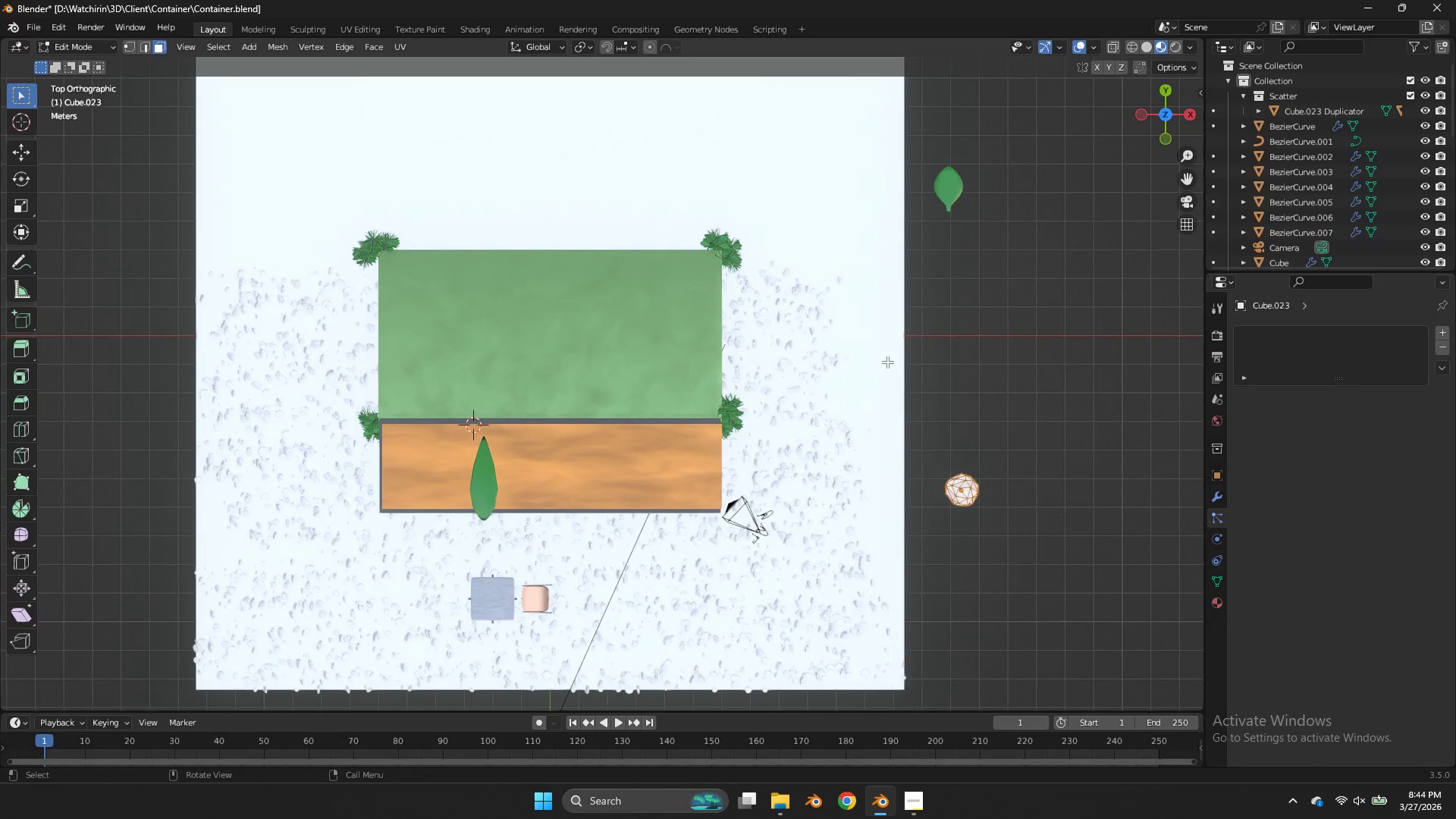 
key(Control+Z)
 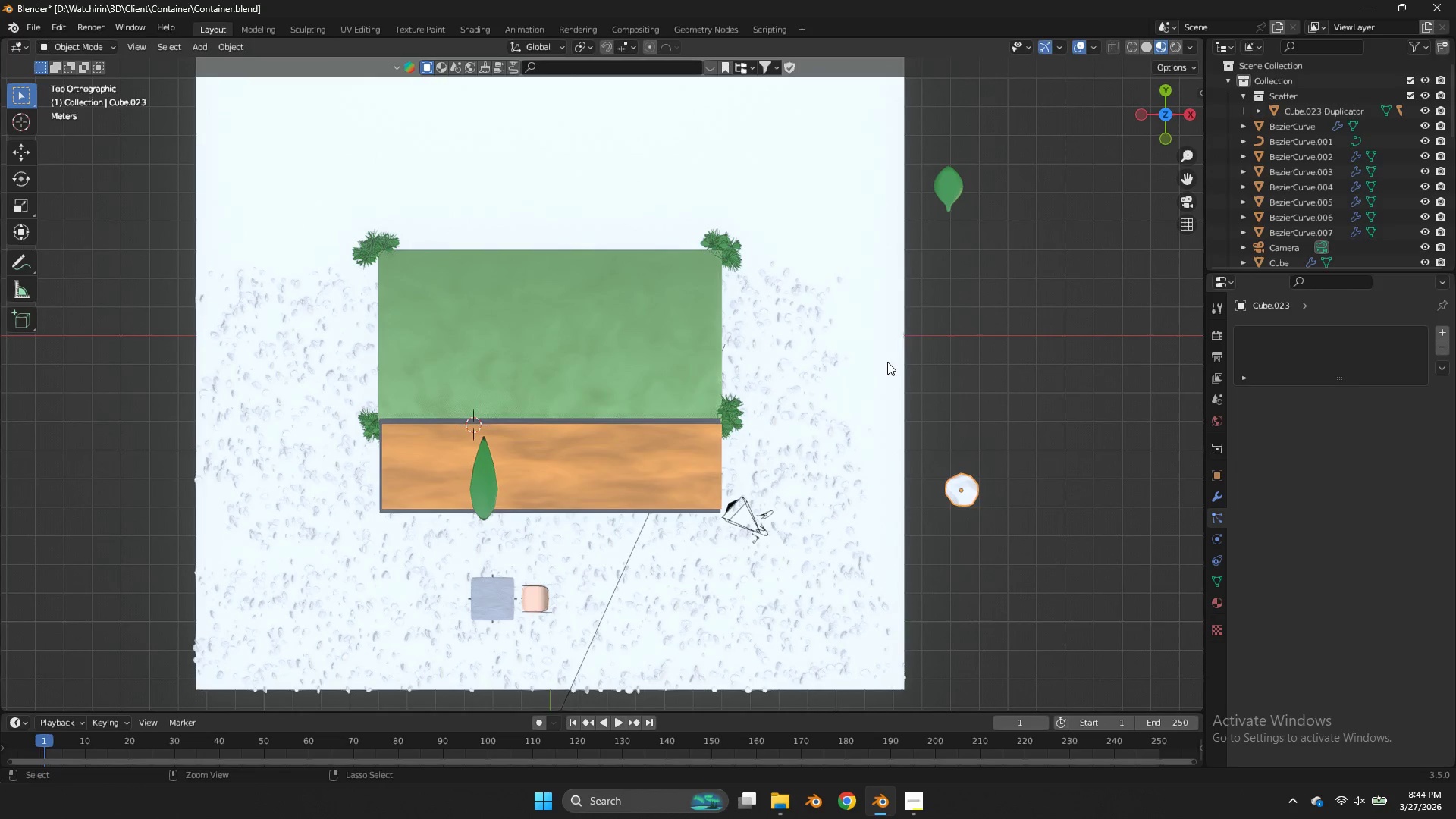 
key(Control+Z)
 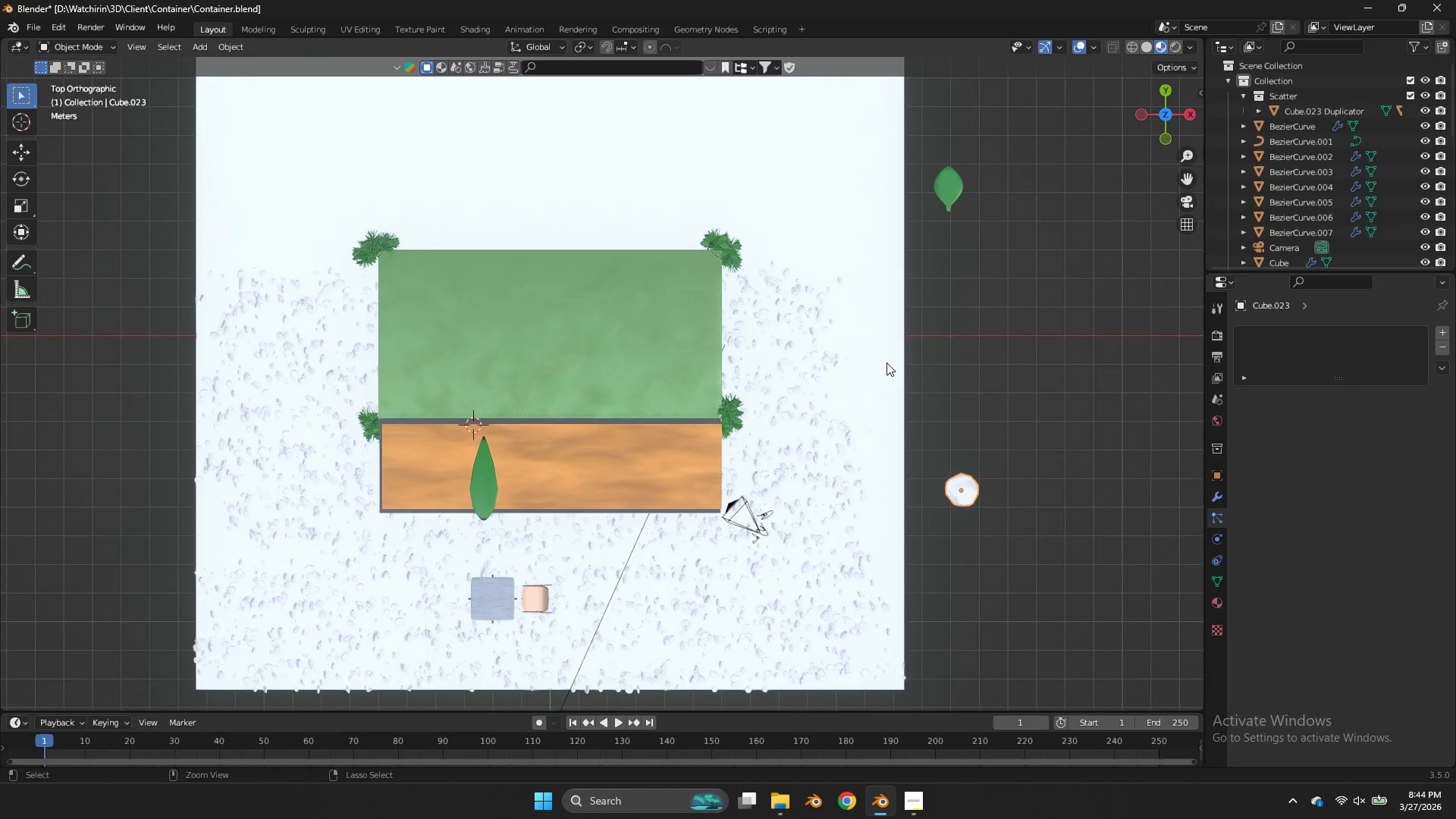 
key(Control+Z)
 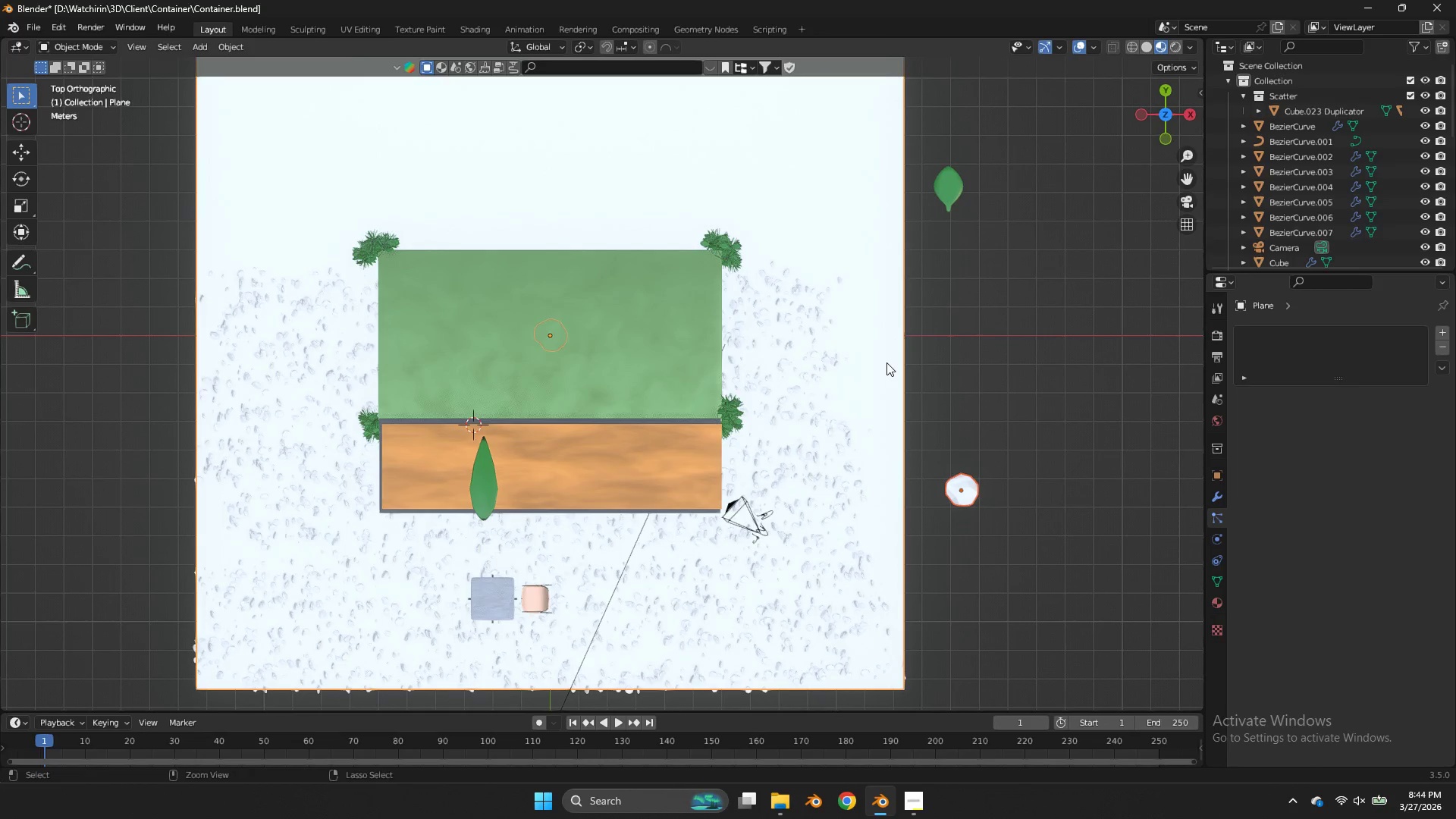 
key(Control+Z)
 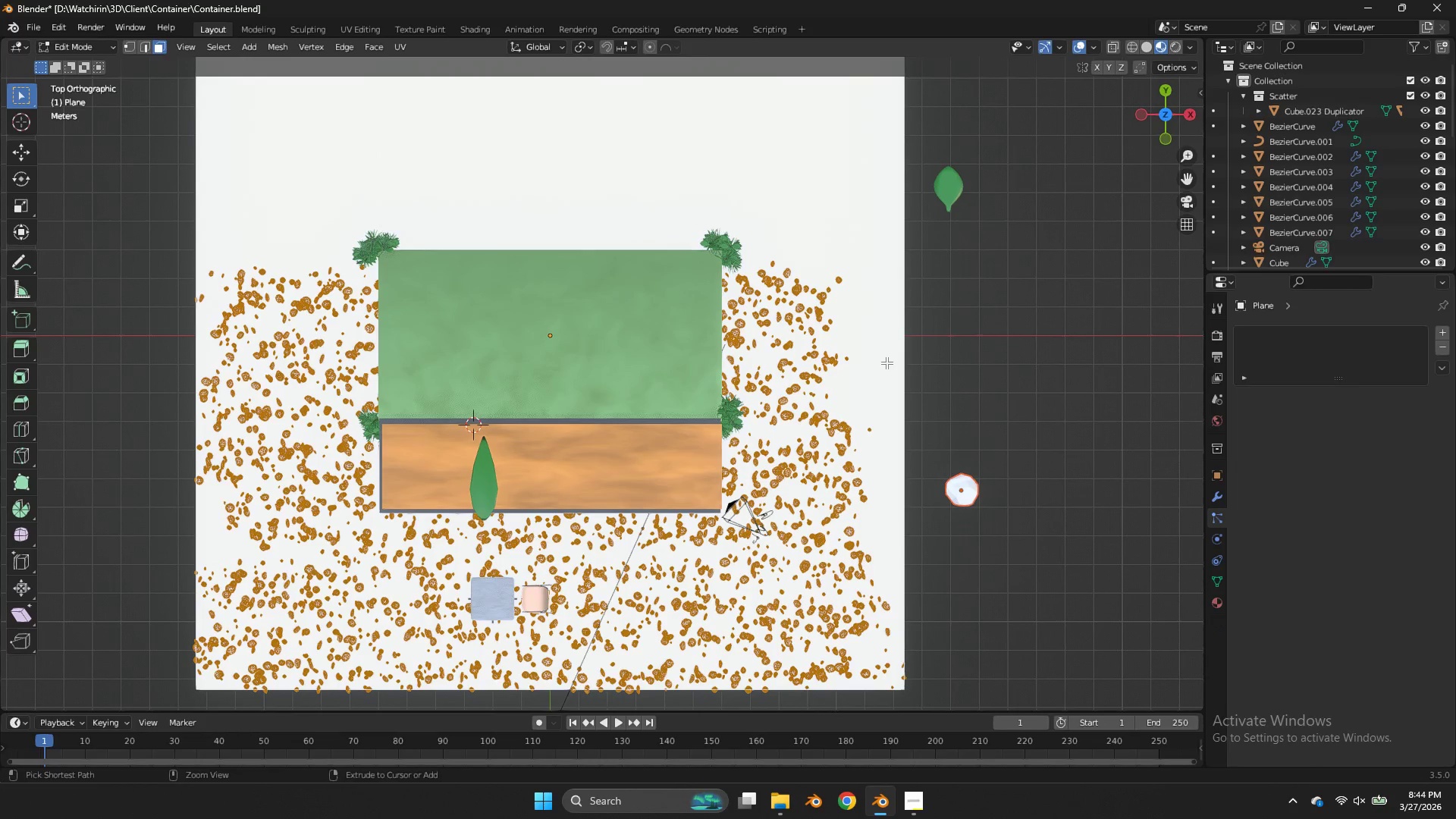 
key(Control+Z)
 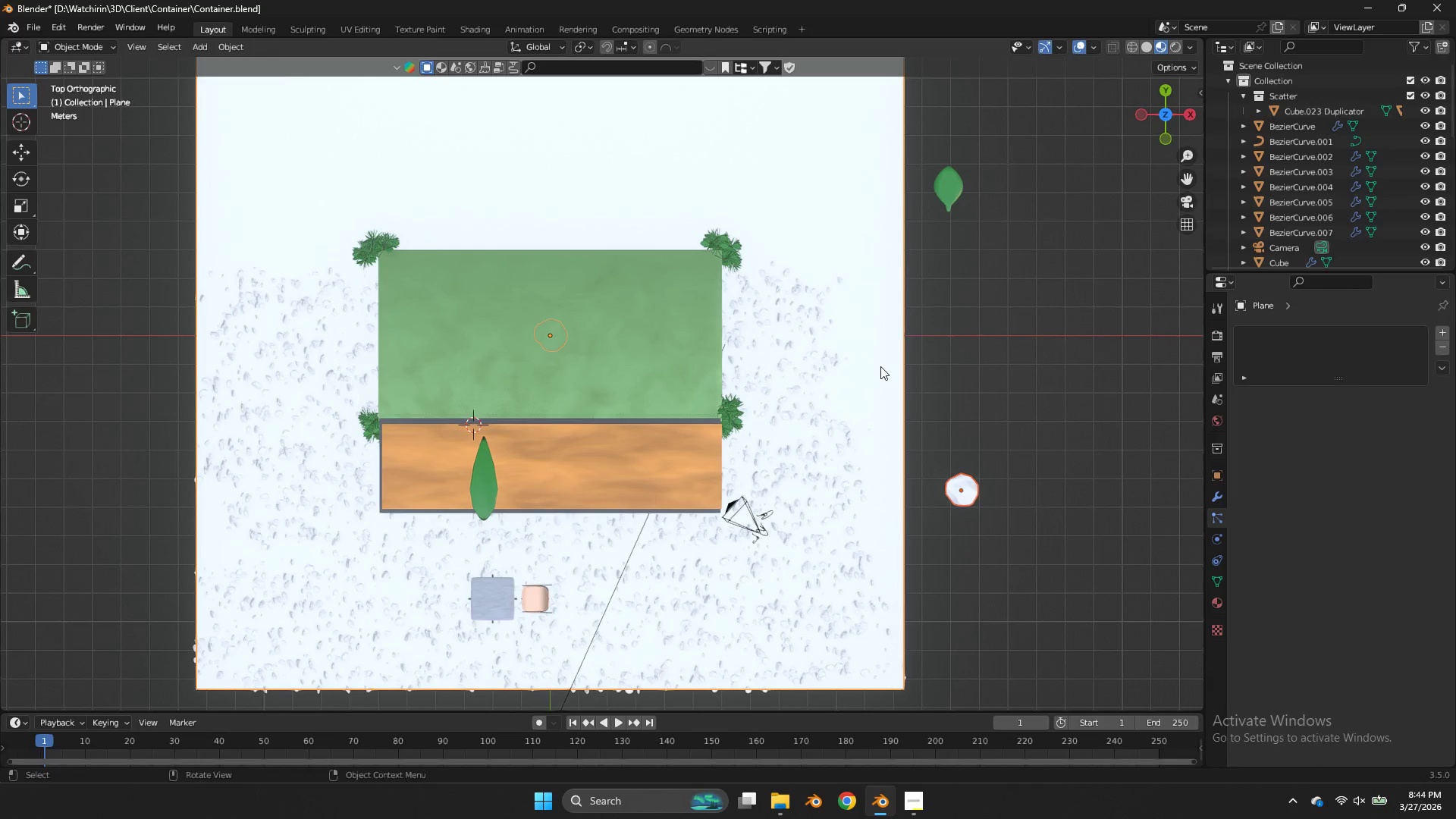 
key(Control+Z)
 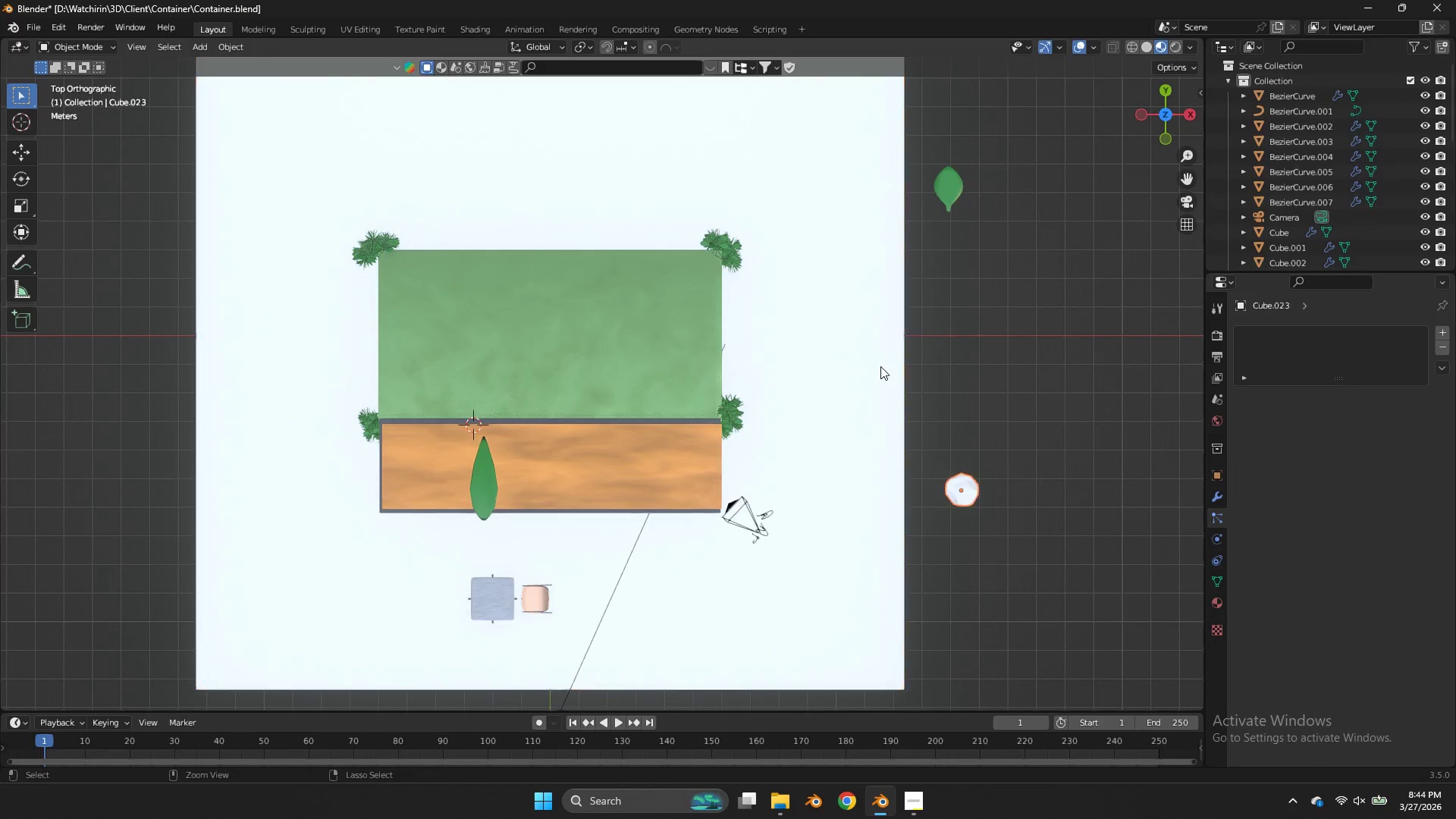 
key(Control+Z)
 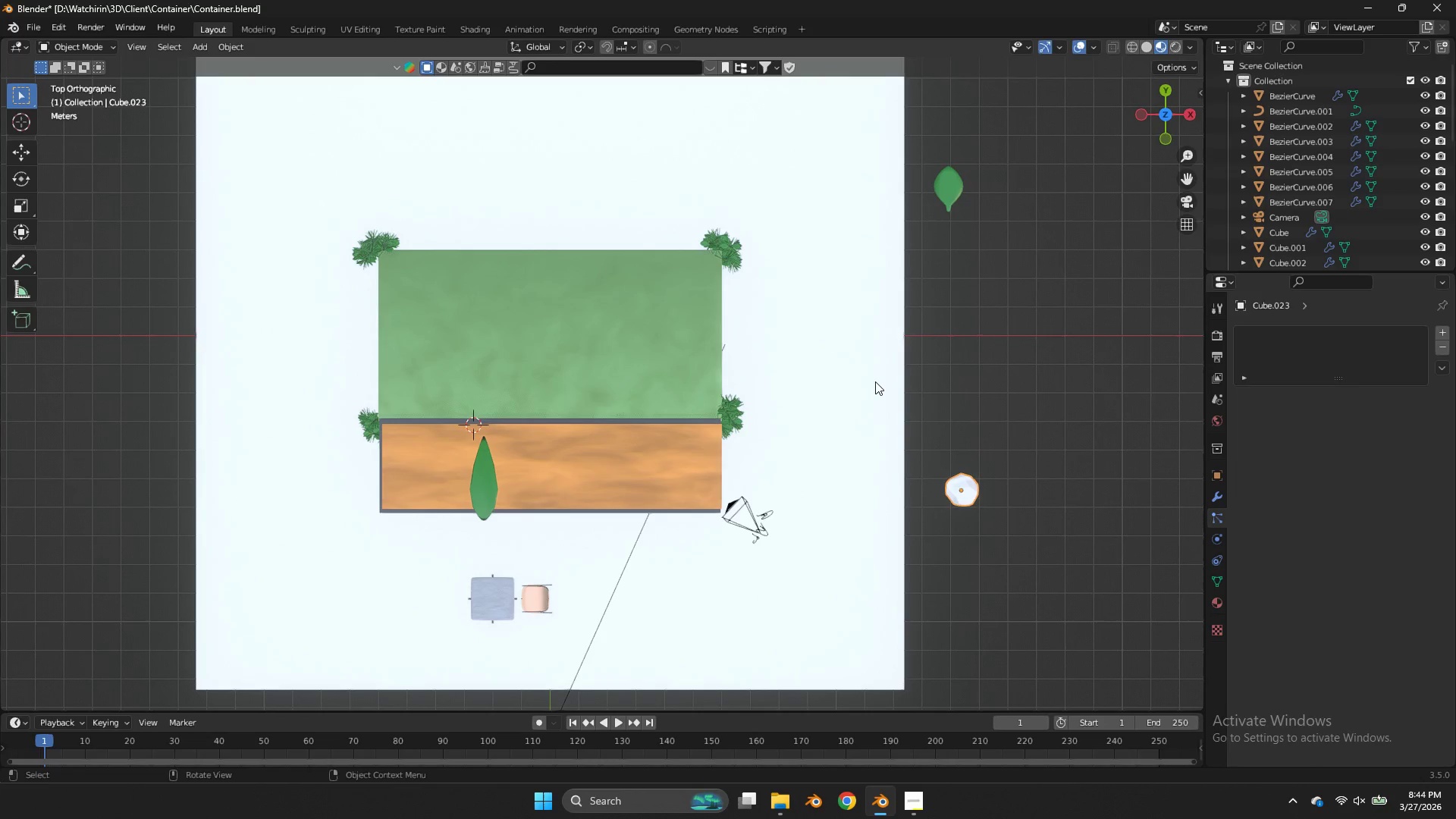 
left_click([875, 381])
 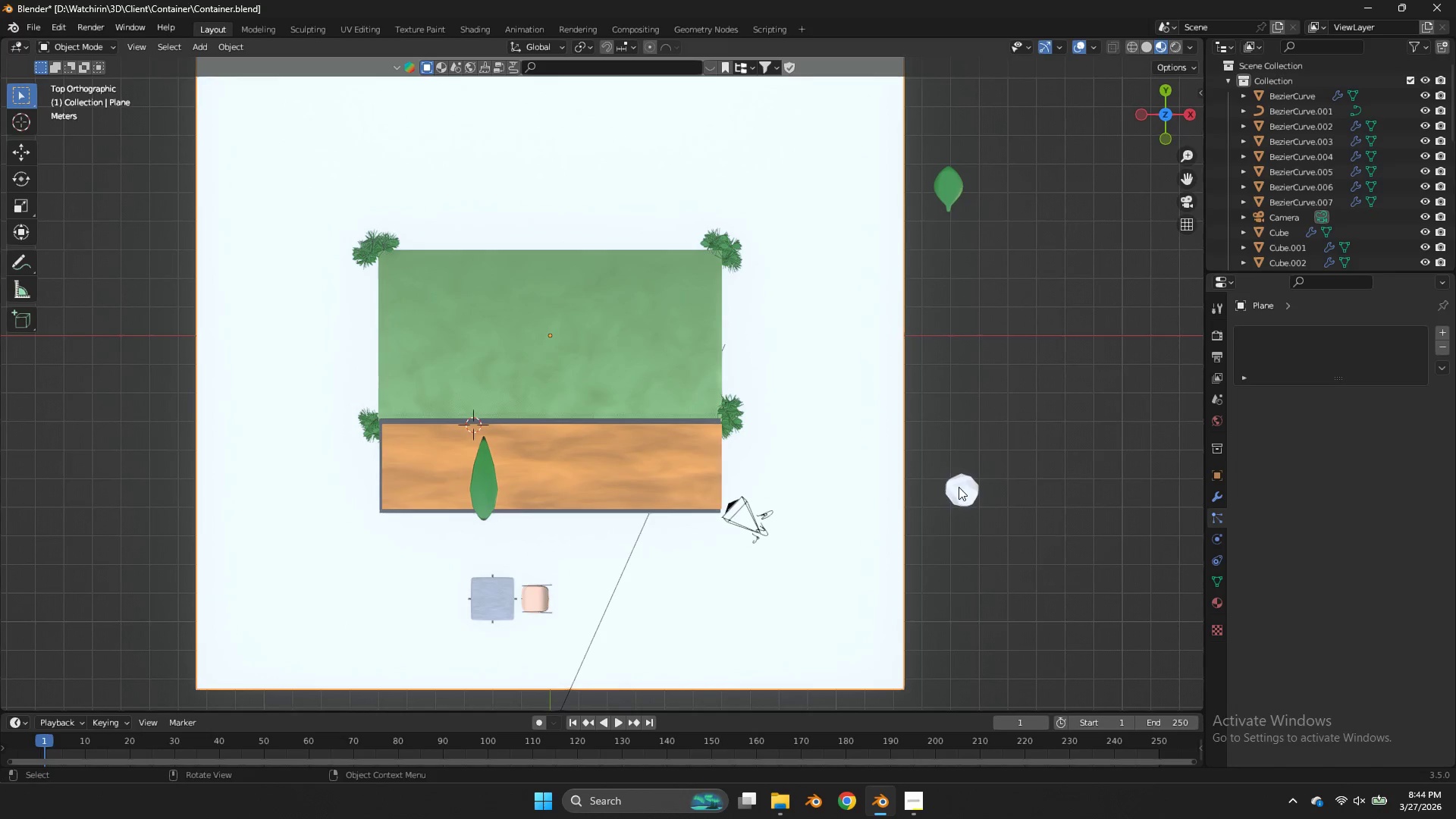 
left_click([959, 487])
 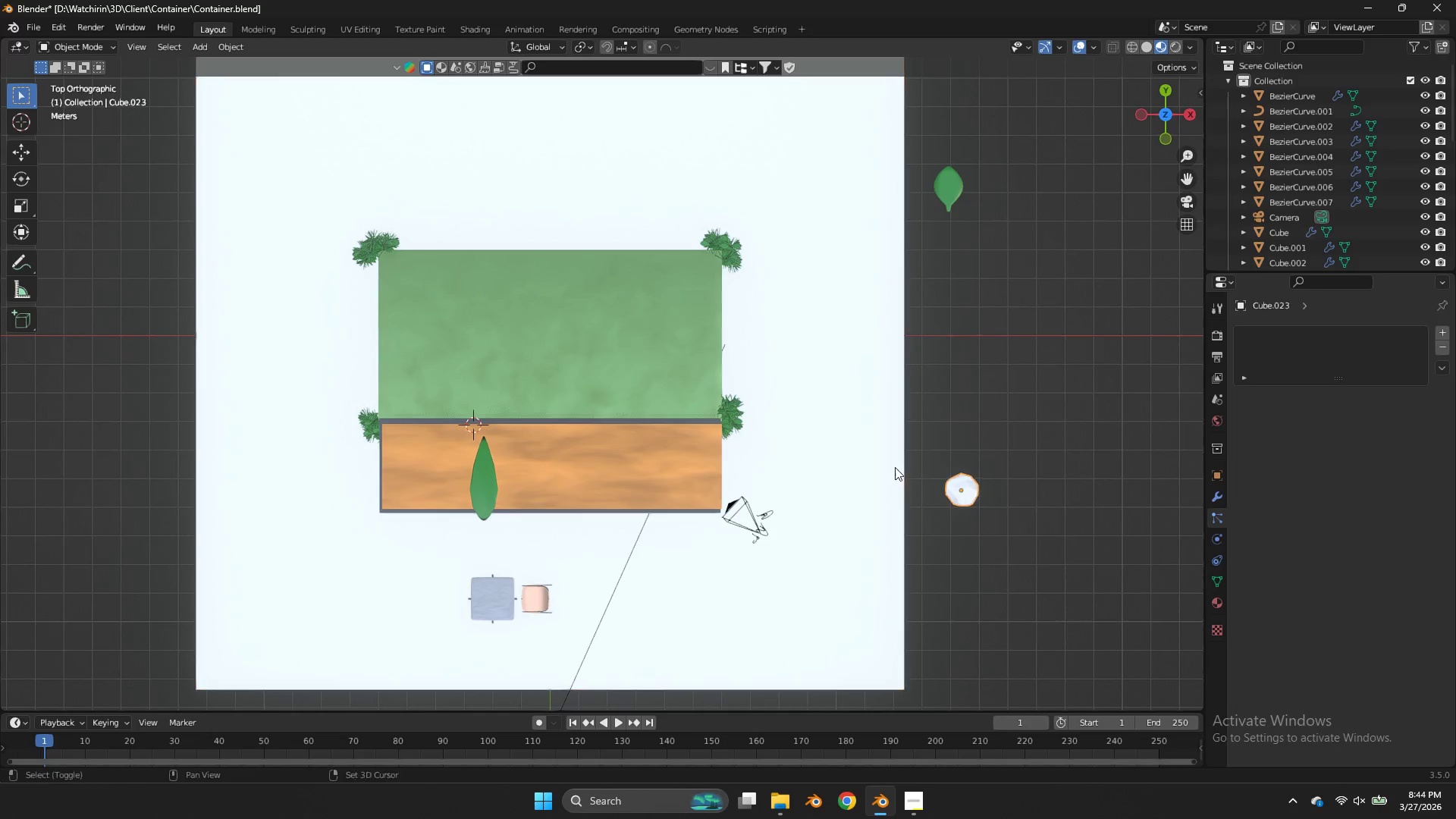 
hold_key(key=ShiftLeft, duration=0.55)
double_click([870, 461])
 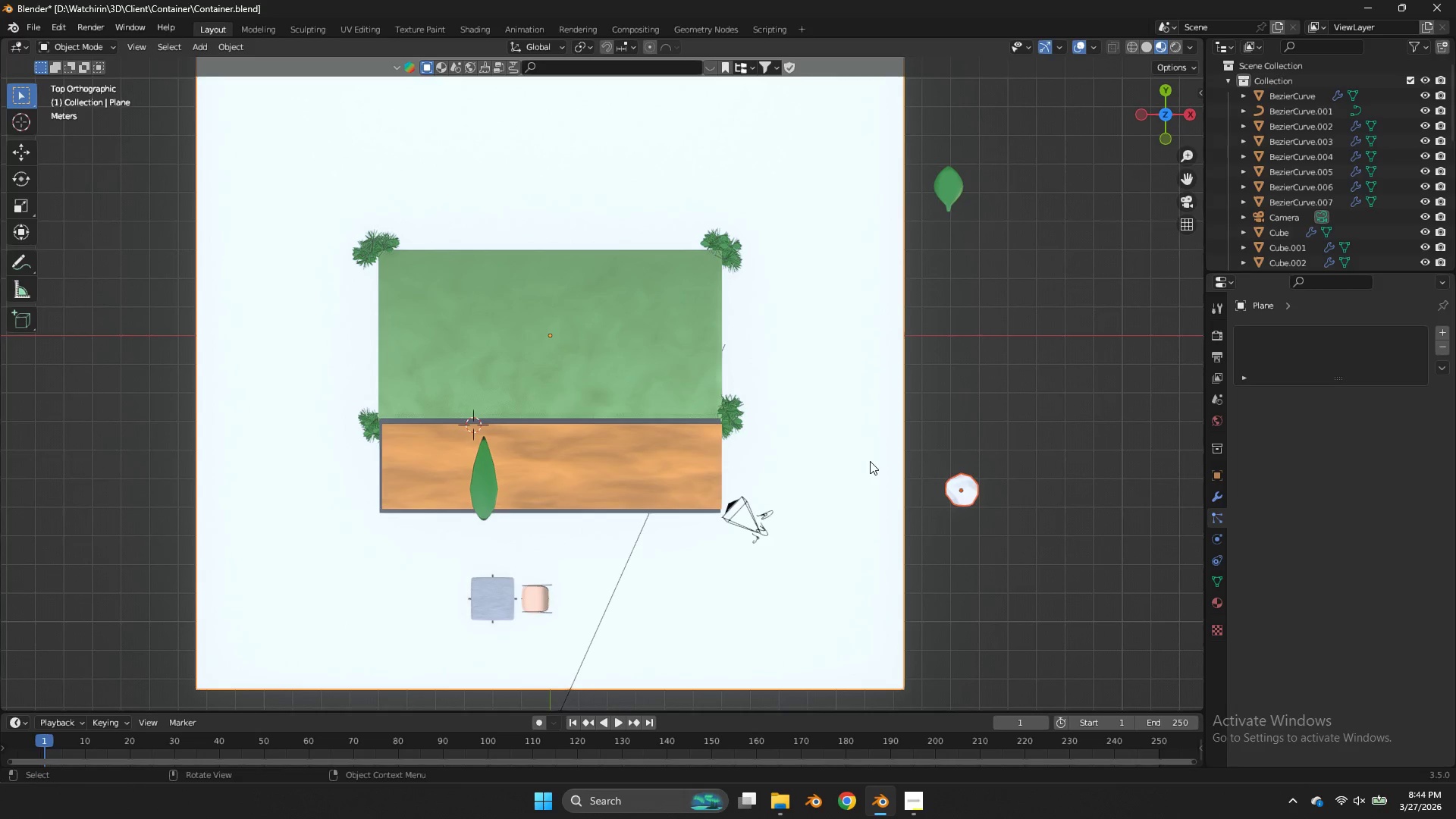 
key(F3)
 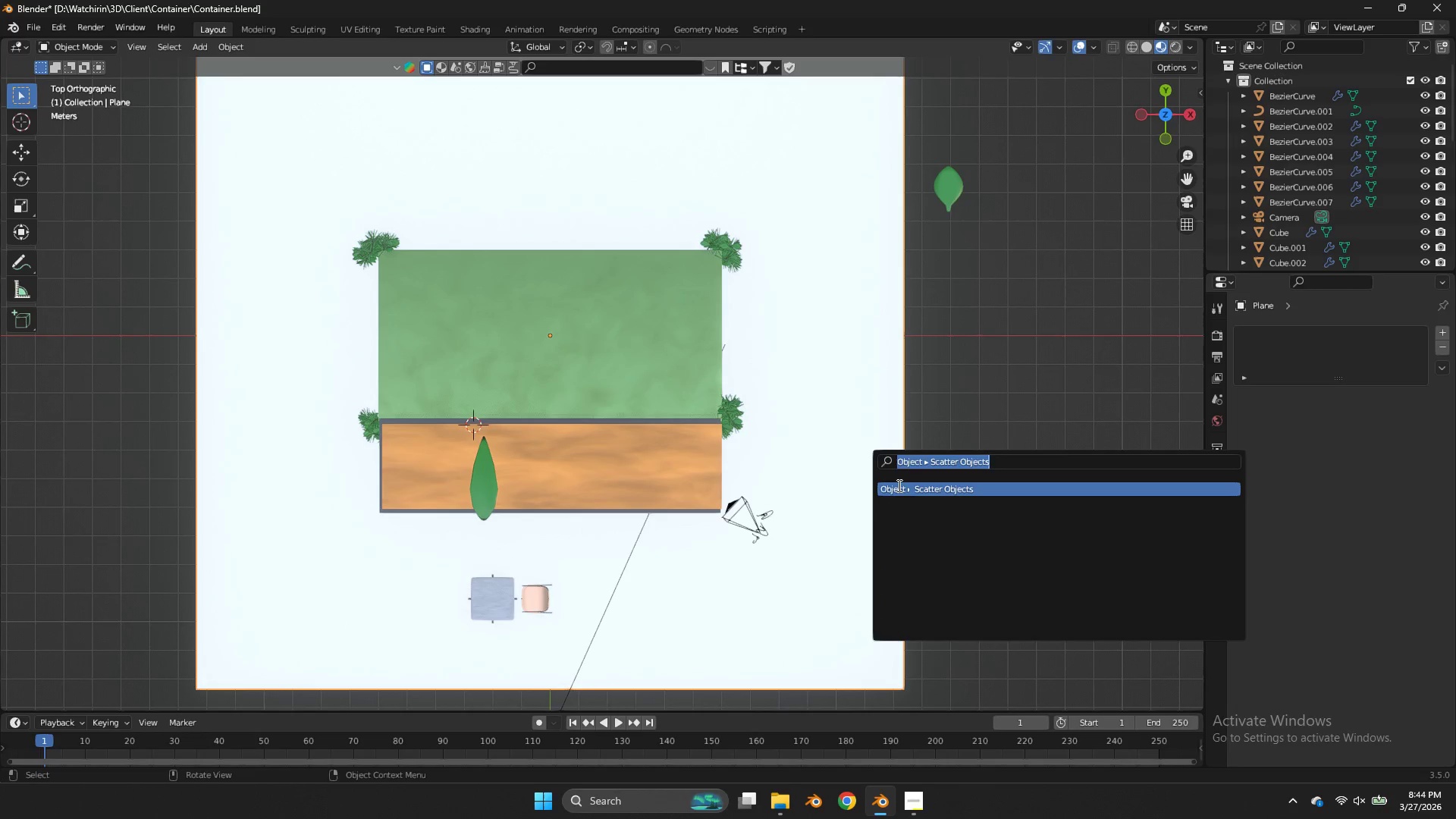 
left_click([905, 490])
 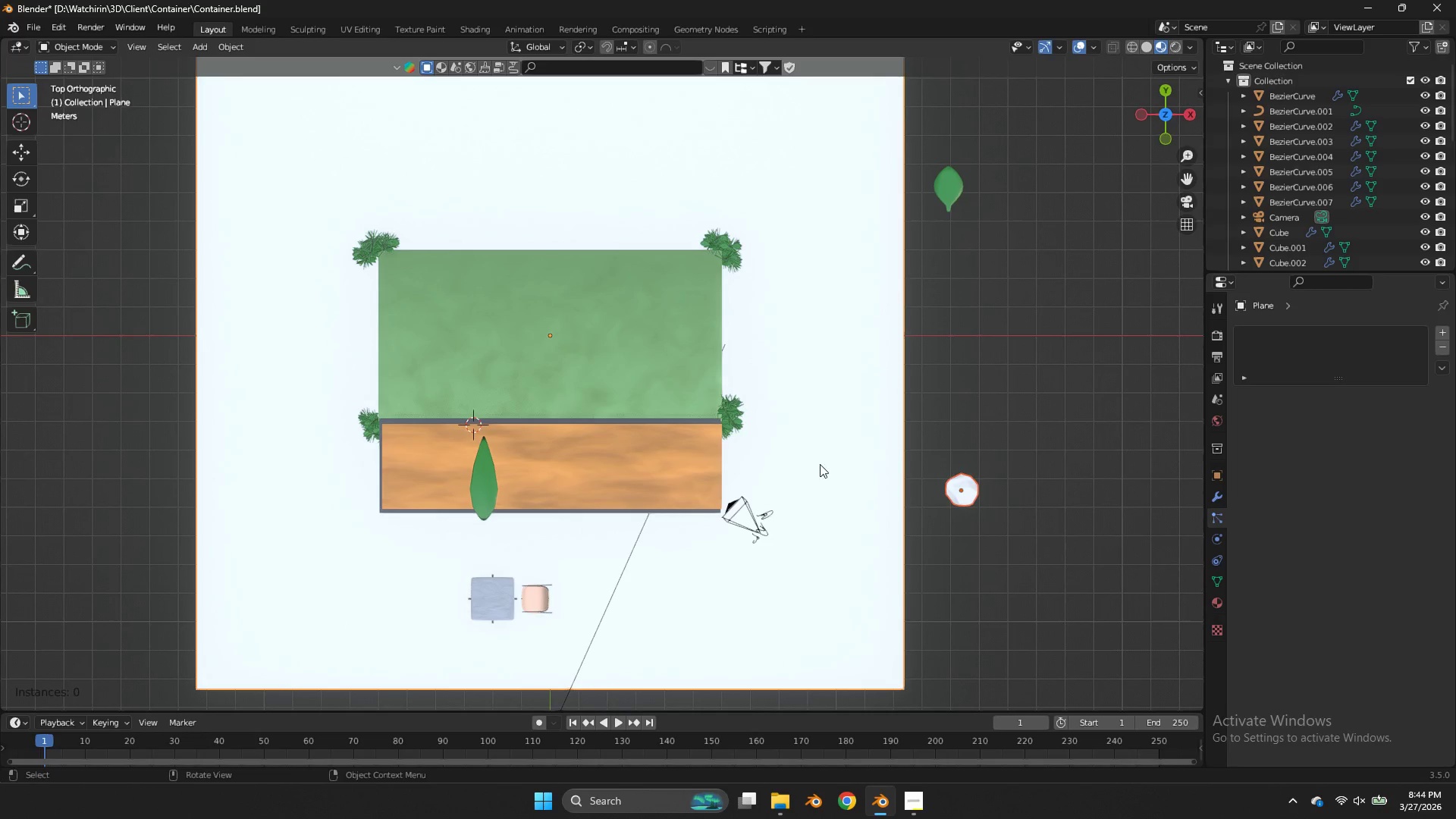 
key(Z)
 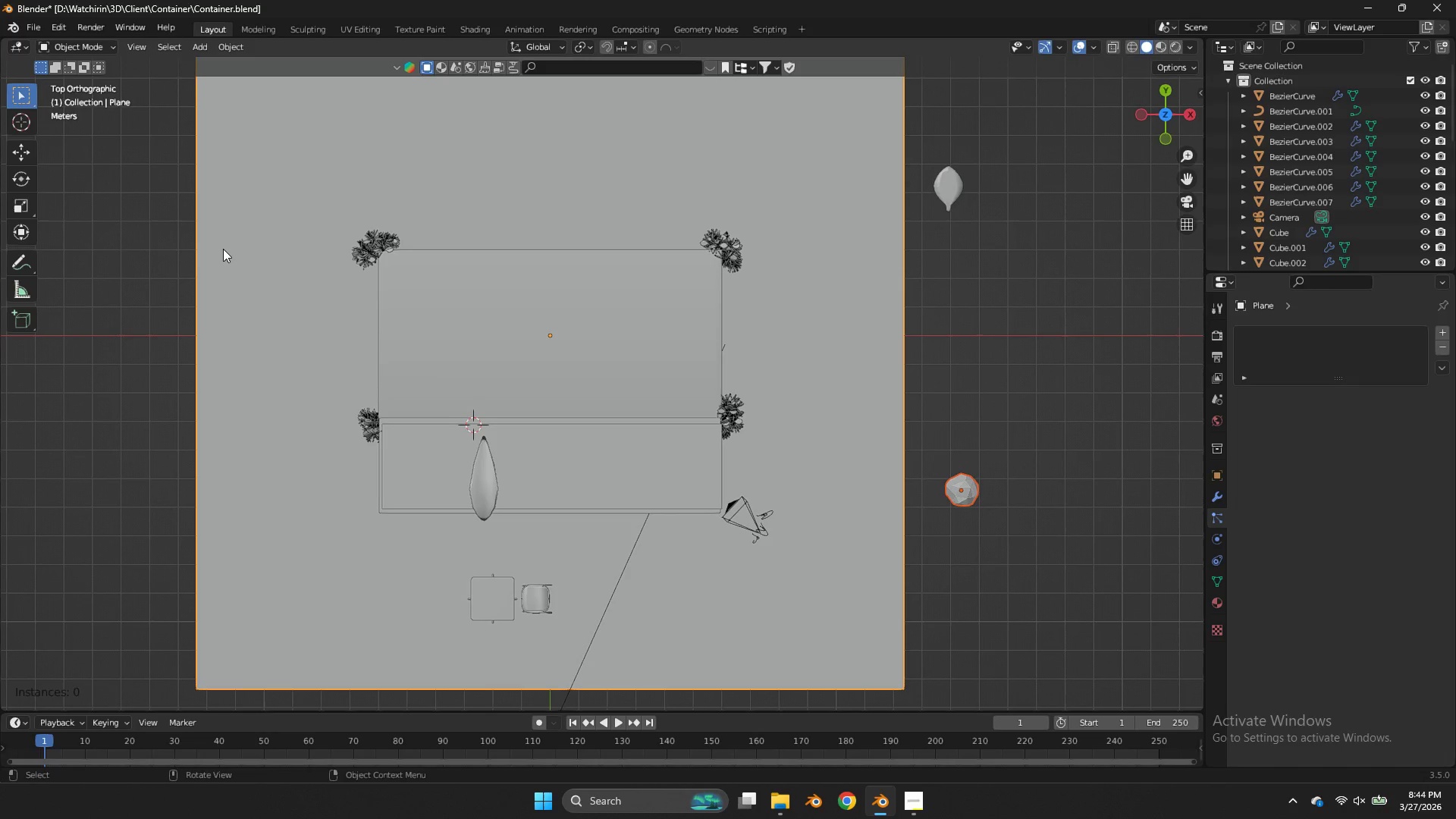 
left_click_drag(start_coordinate=[204, 233], to_coordinate=[772, 577])
 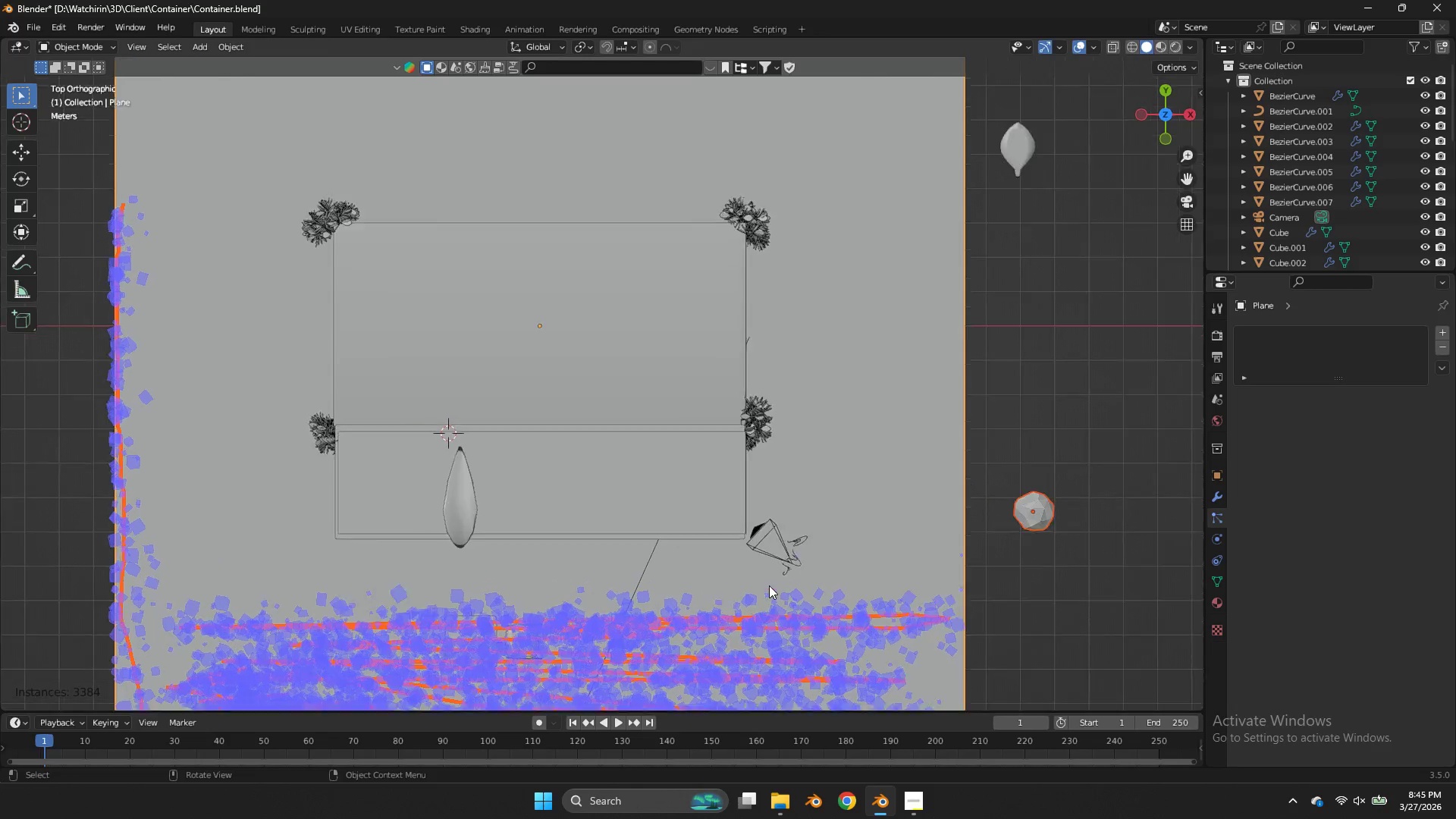 
left_click_drag(start_coordinate=[836, 548], to_coordinate=[793, 264])
 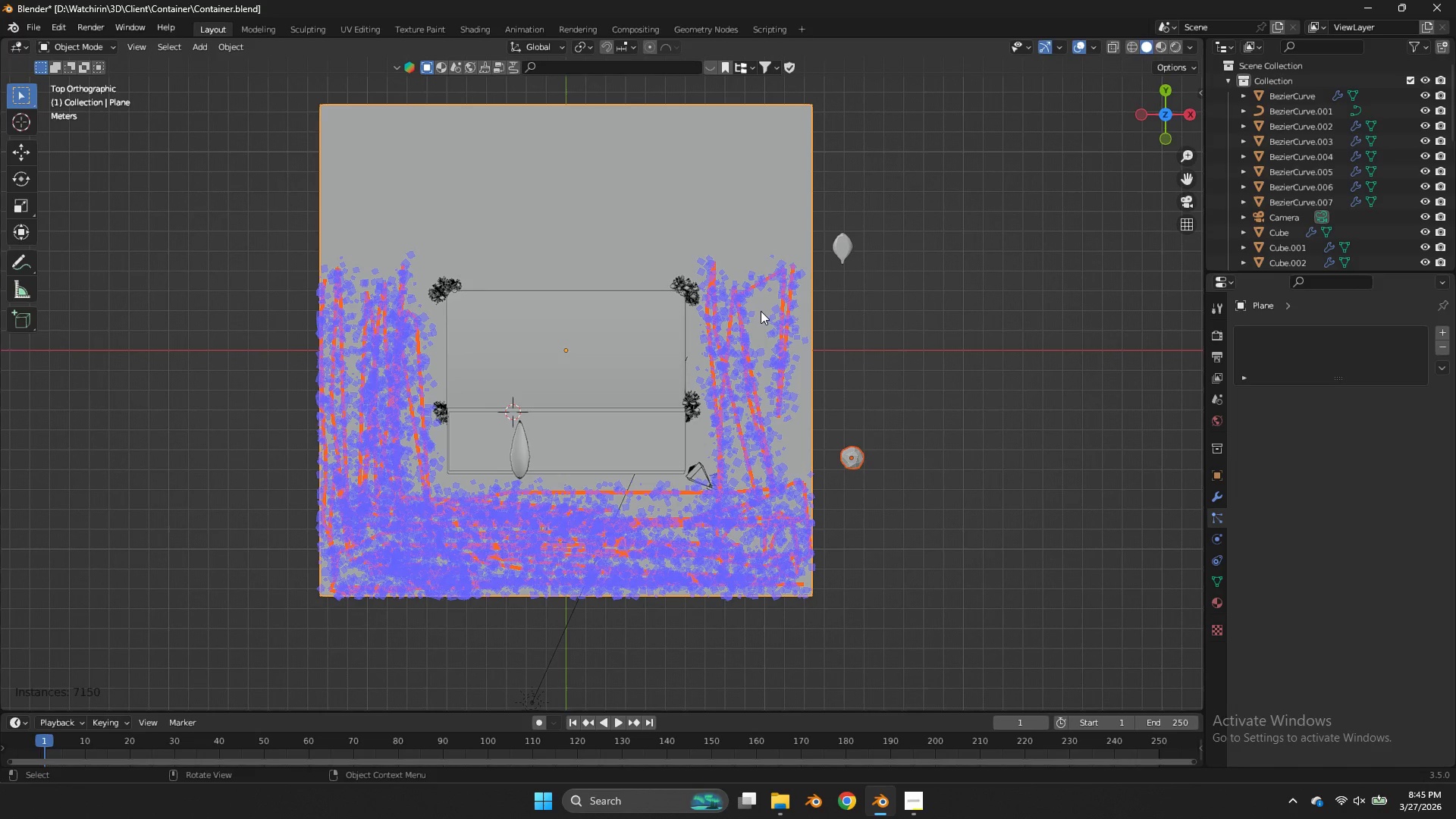 
scroll: coordinate [769, 585], scroll_direction: down, amount: 2.0
 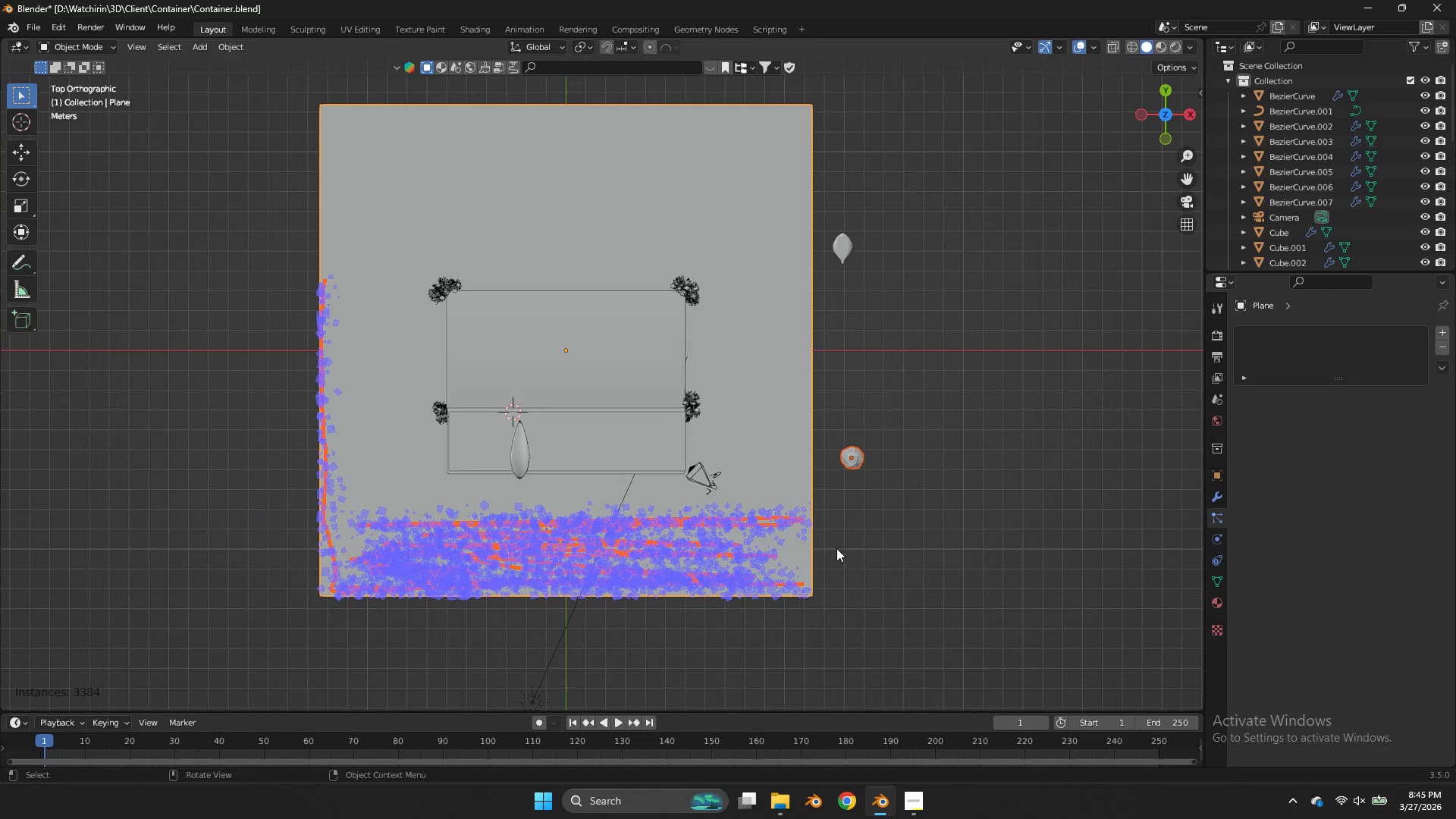 
left_click_drag(start_coordinate=[758, 305], to_coordinate=[782, 551])
 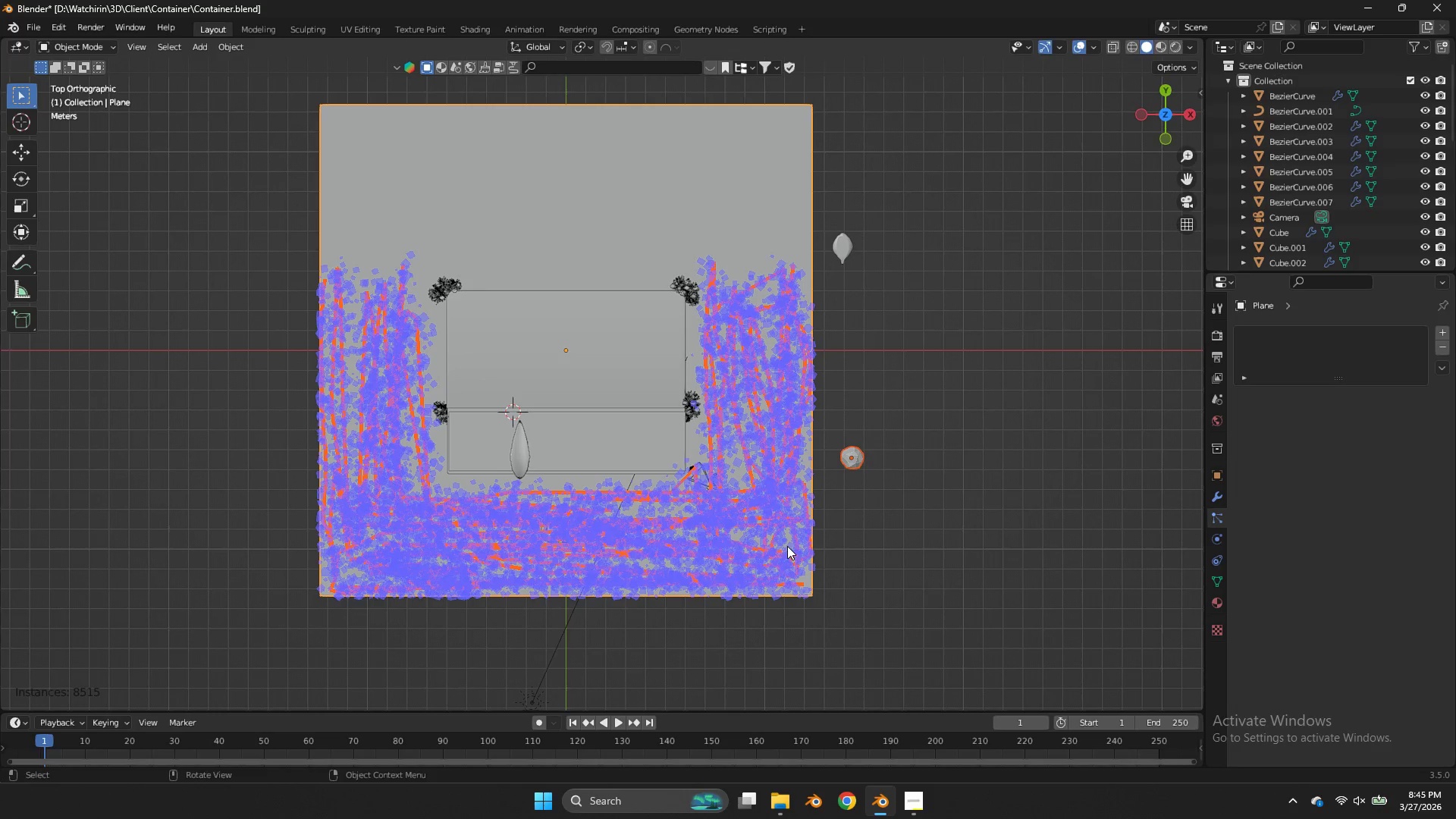 
key(Enter)
 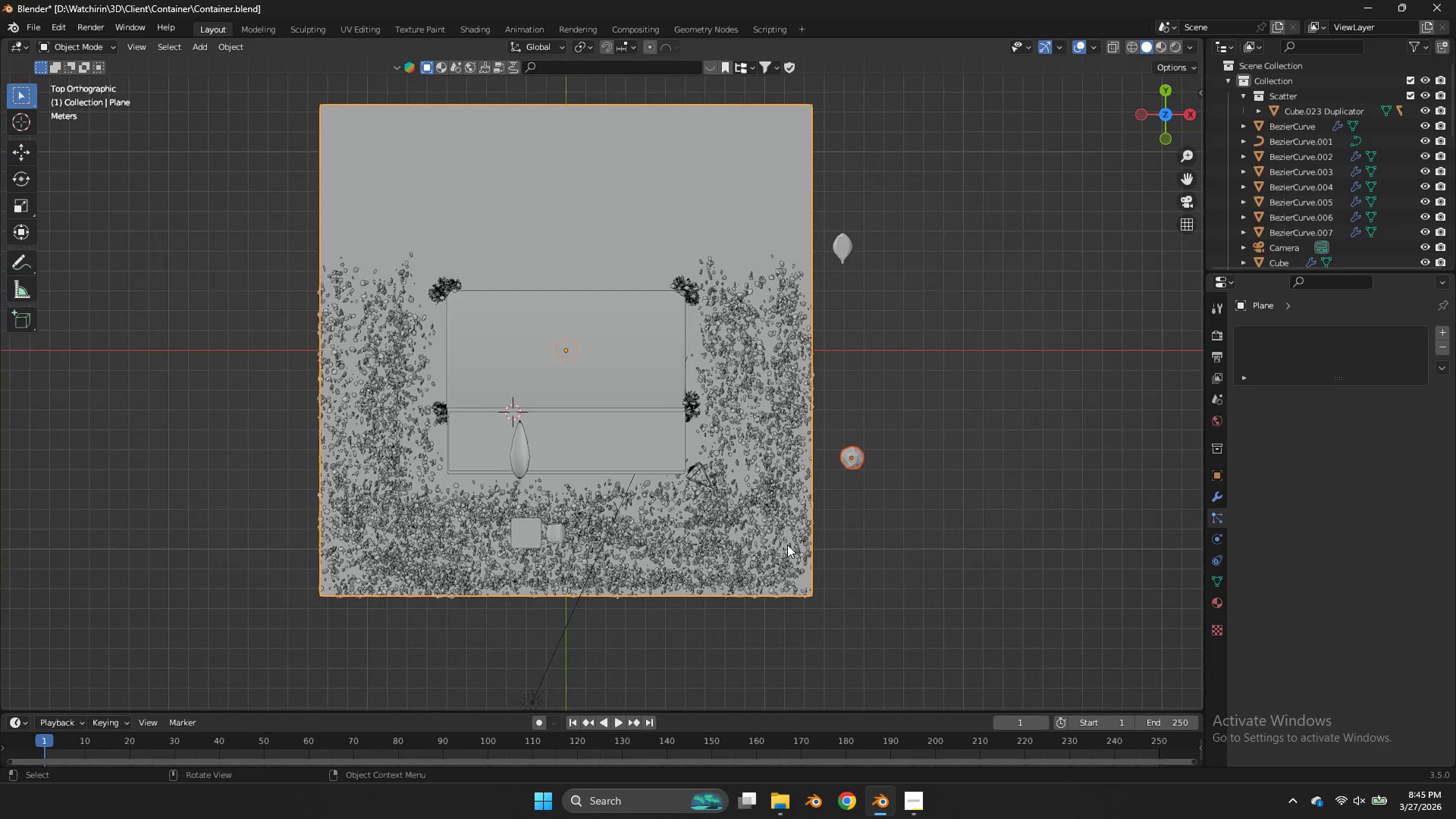 
scroll: coordinate [787, 544], scroll_direction: up, amount: 1.0
 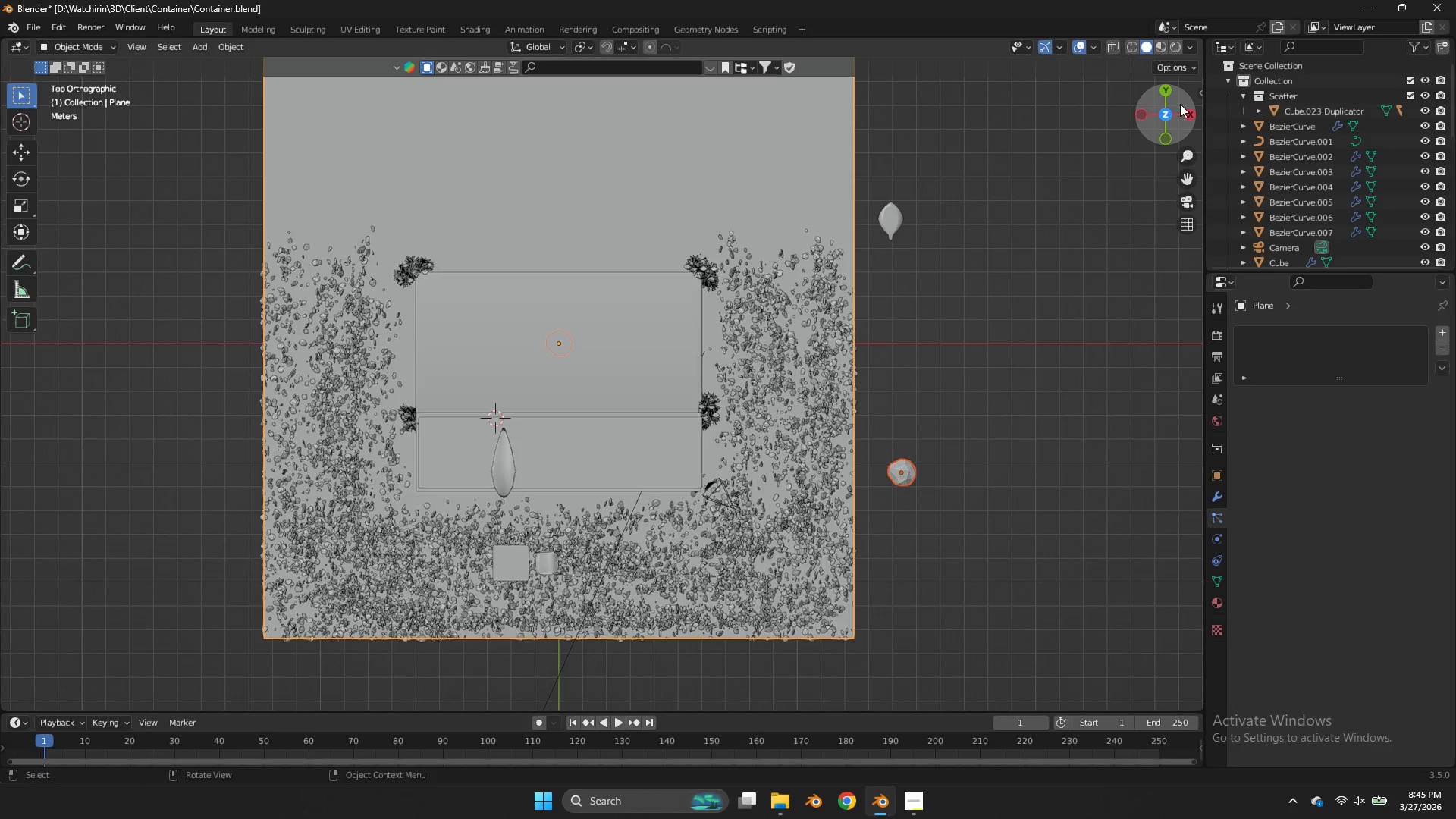 
left_click_drag(start_coordinate=[1180, 104], to_coordinate=[32, 577])
 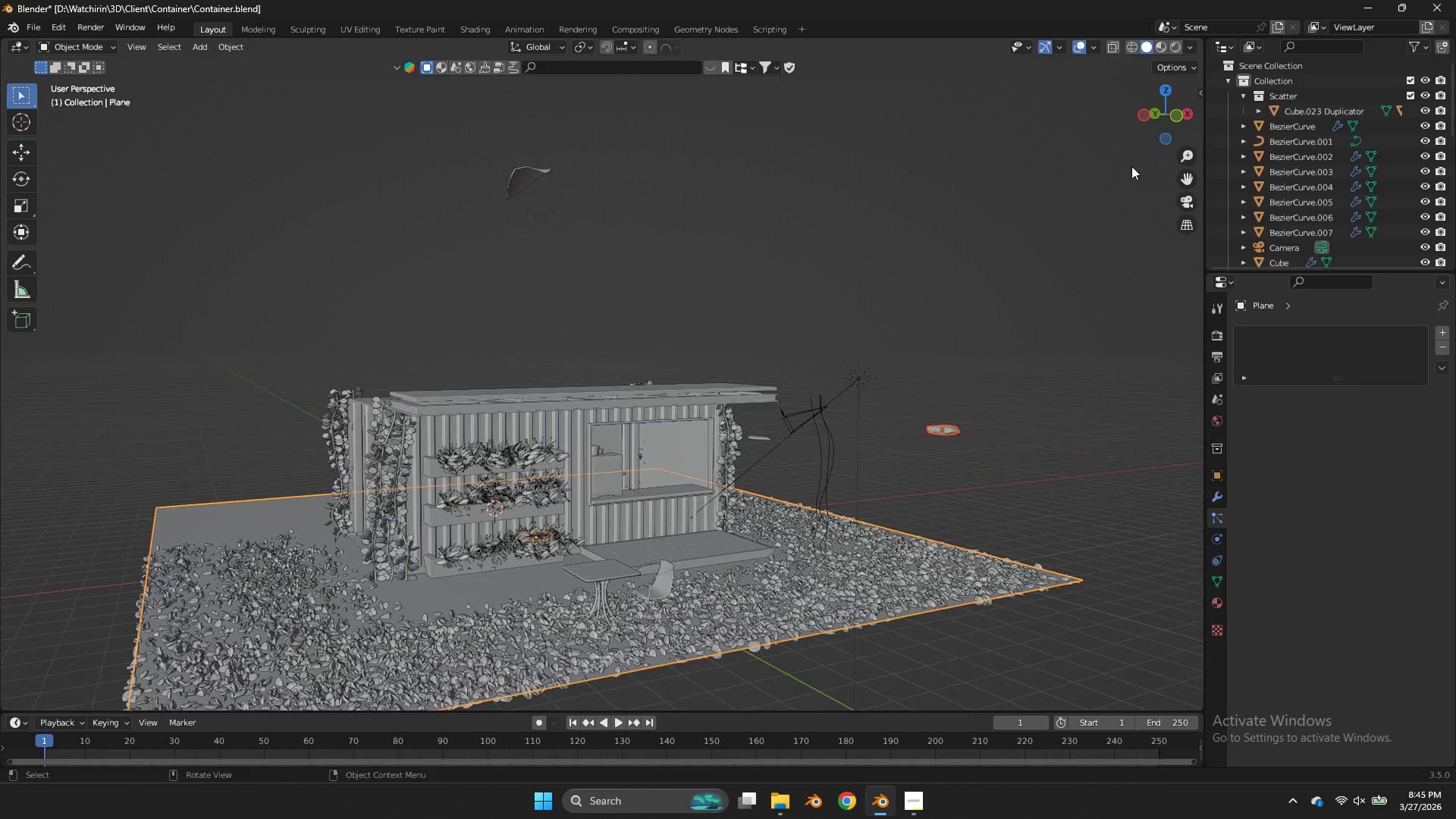 
scroll: coordinate [1131, 166], scroll_direction: up, amount: 2.0
 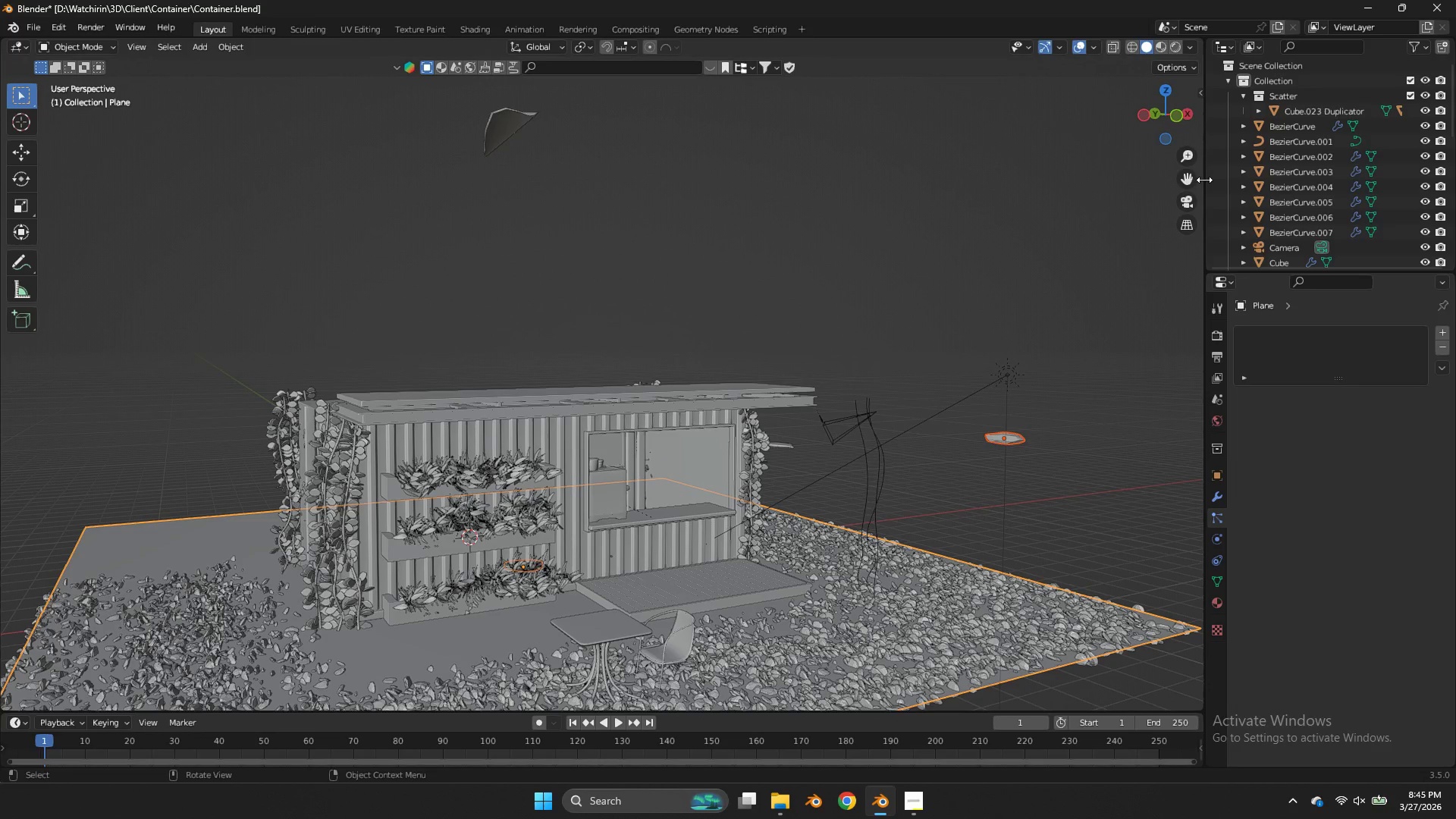 
left_click_drag(start_coordinate=[1188, 180], to_coordinate=[1172, 698])
 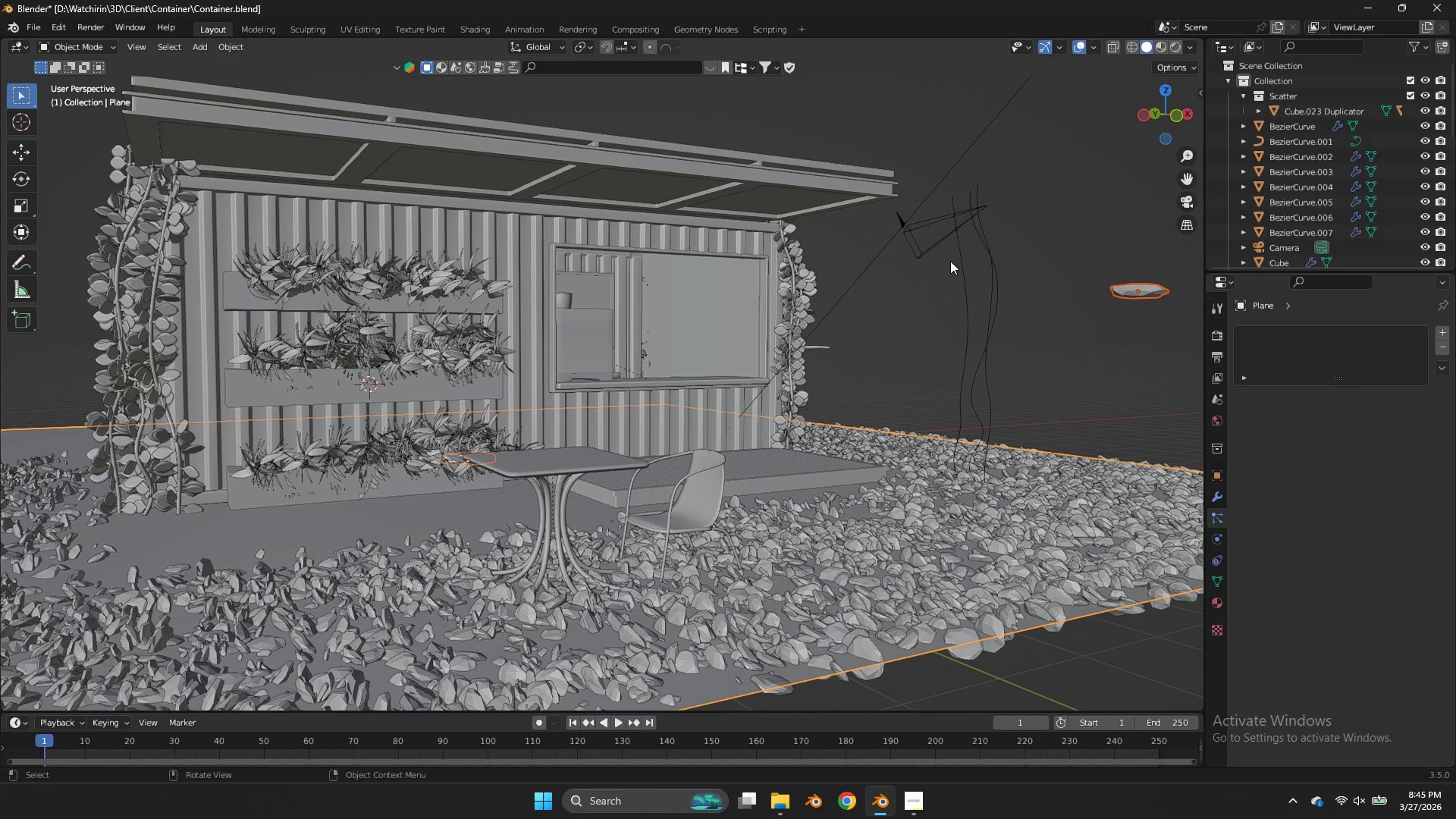 
key(Tab)
 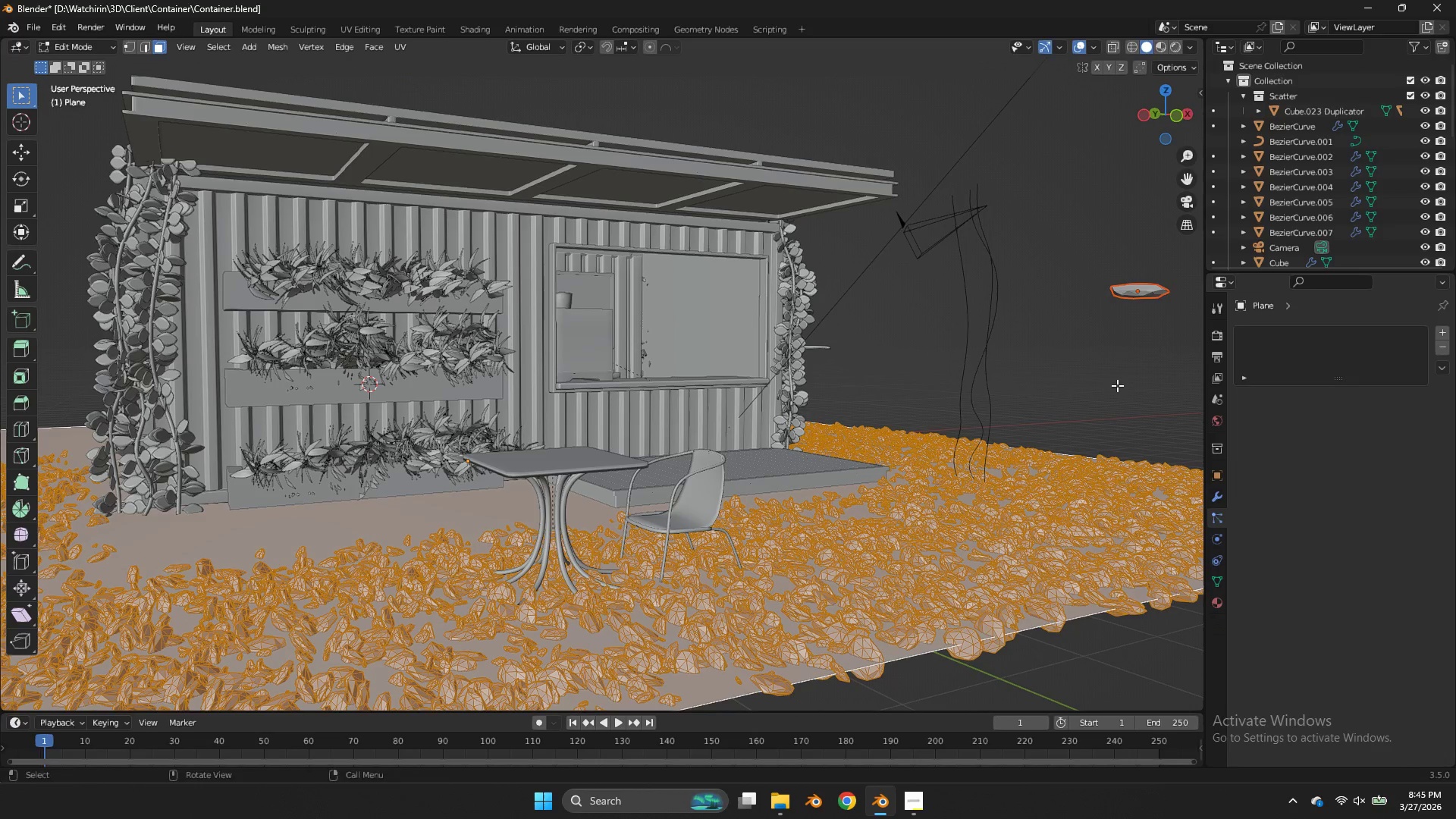 
scroll: coordinate [950, 261], scroll_direction: up, amount: 2.0
 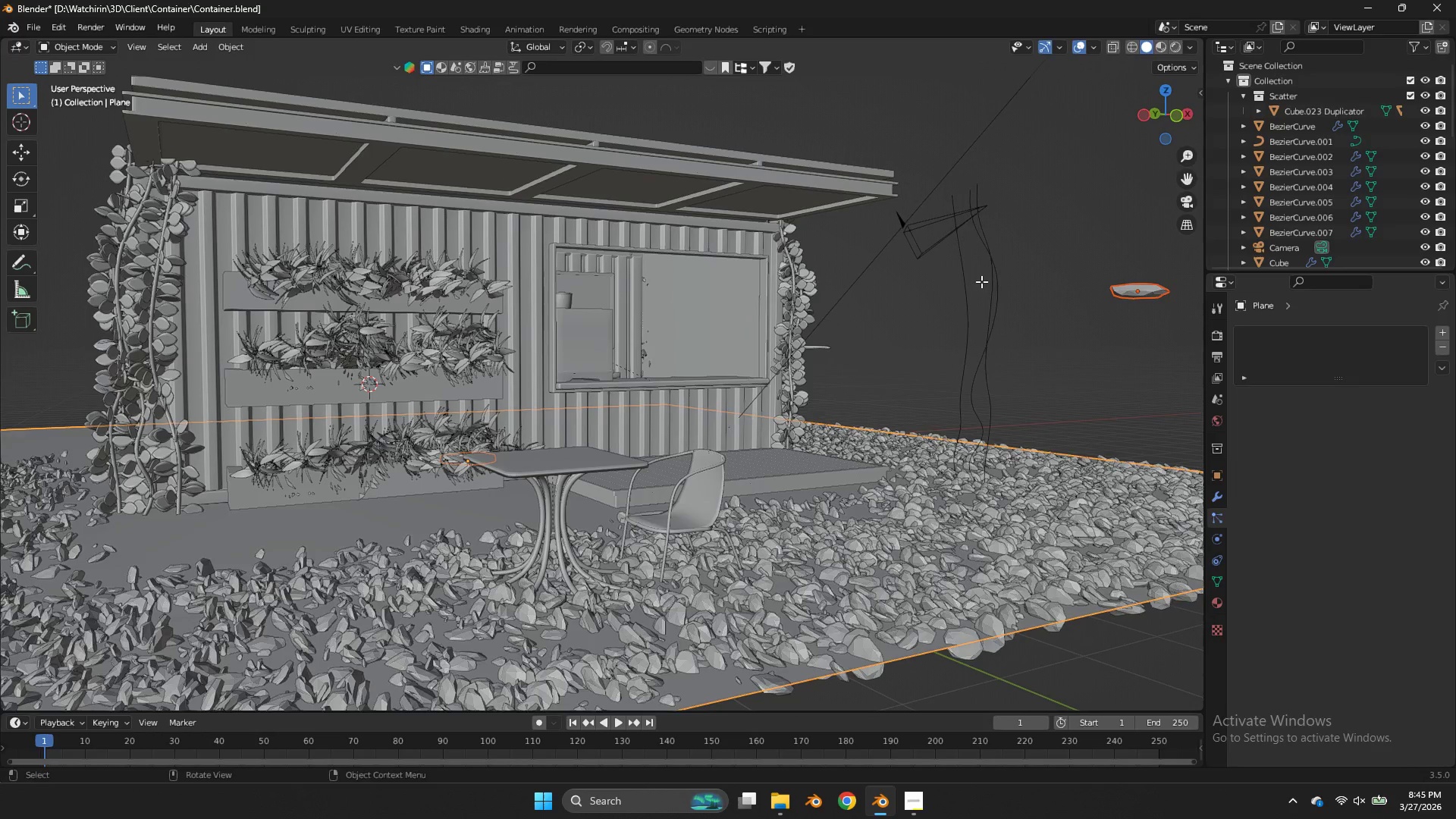 
key(S)
 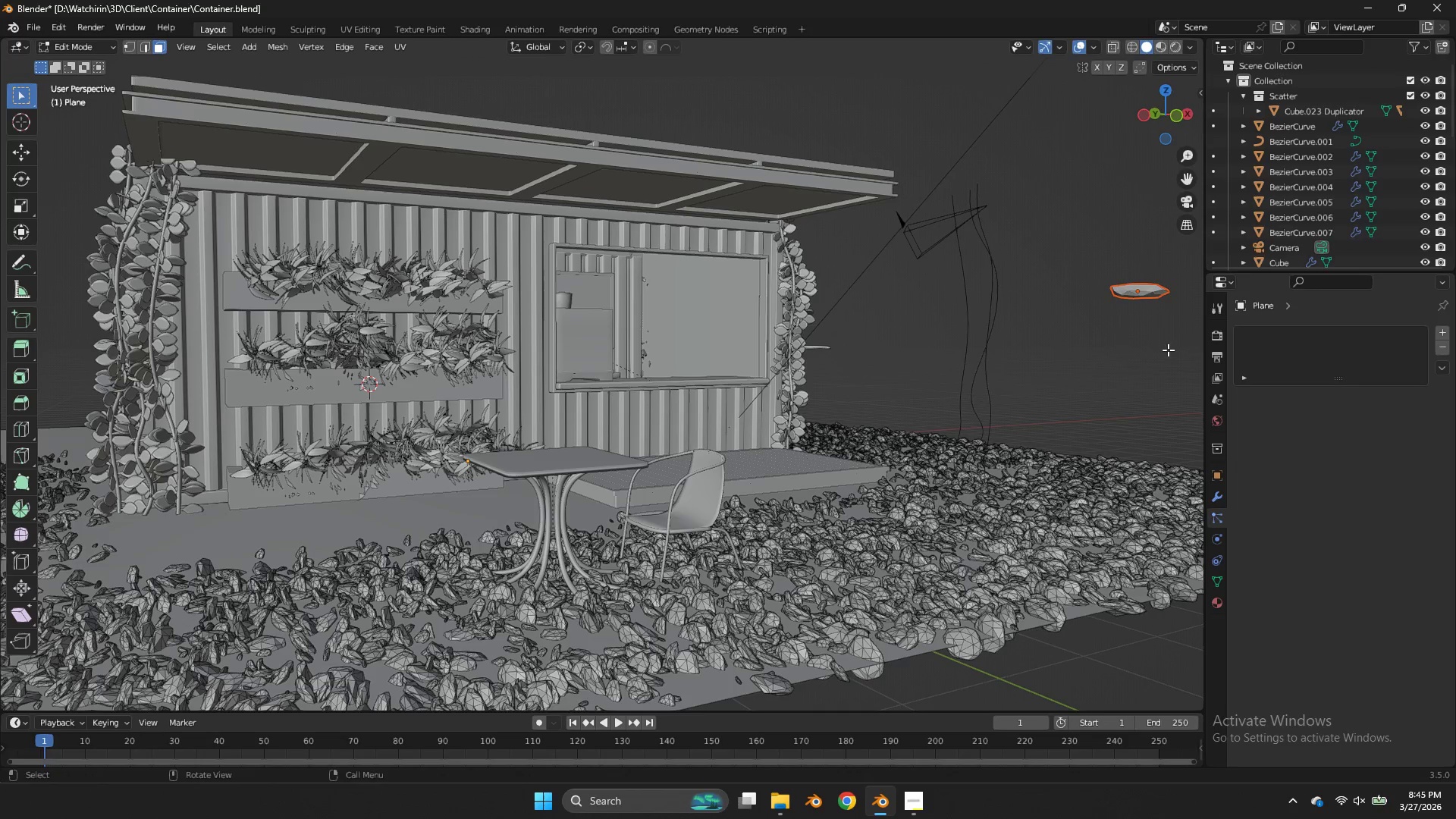 
key(Tab)
 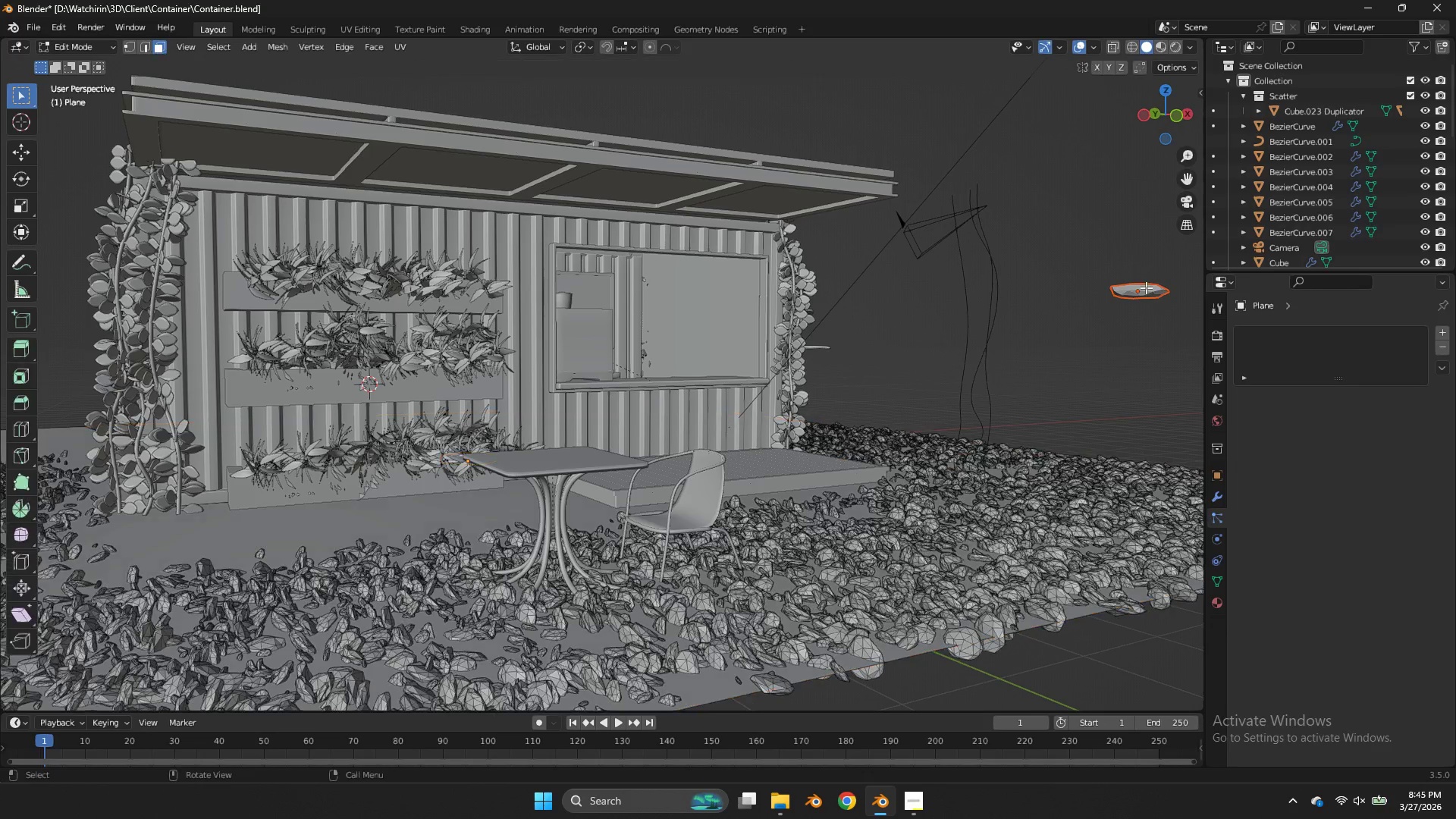 
key(Tab)
 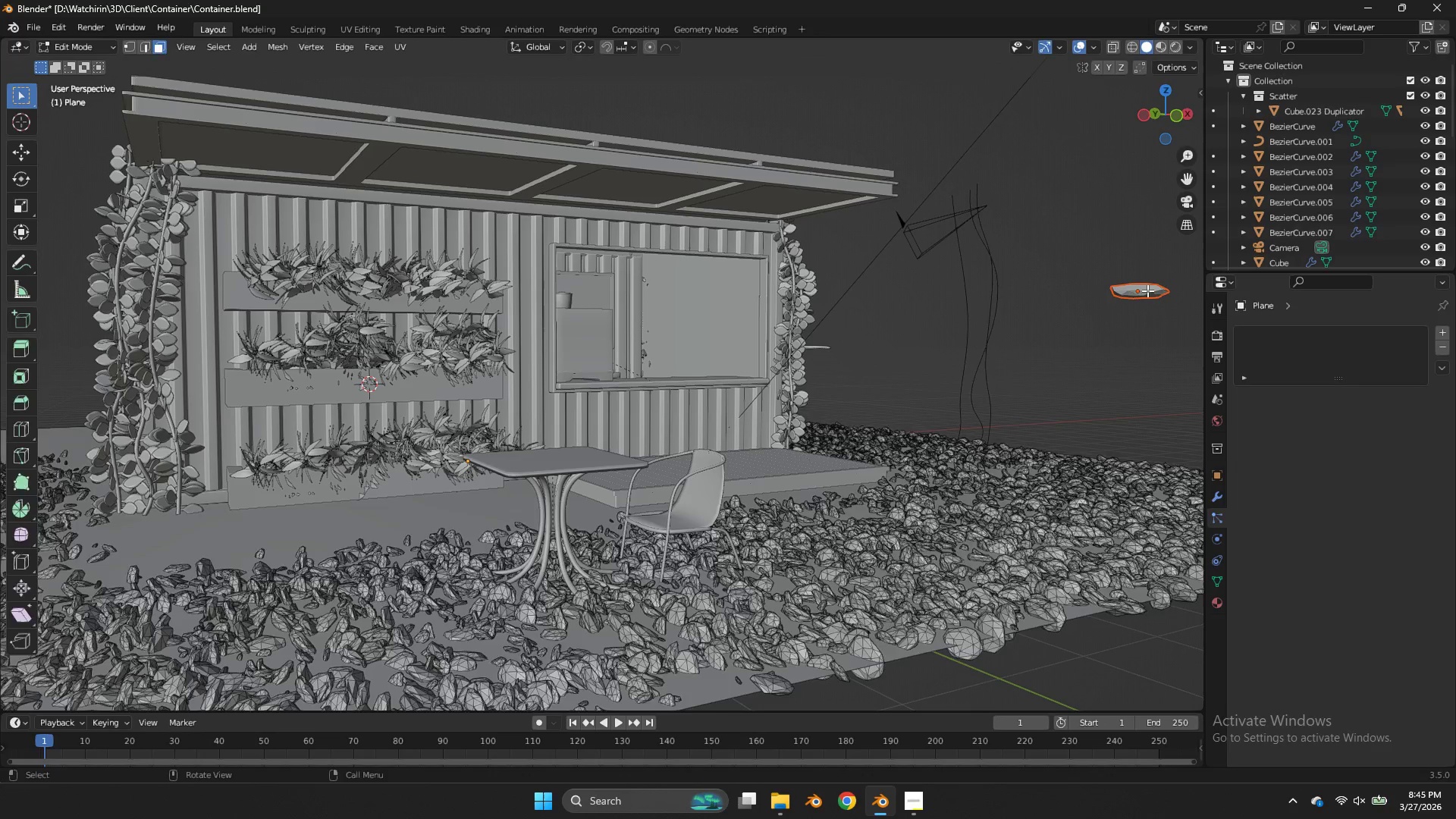 
key(Tab)
 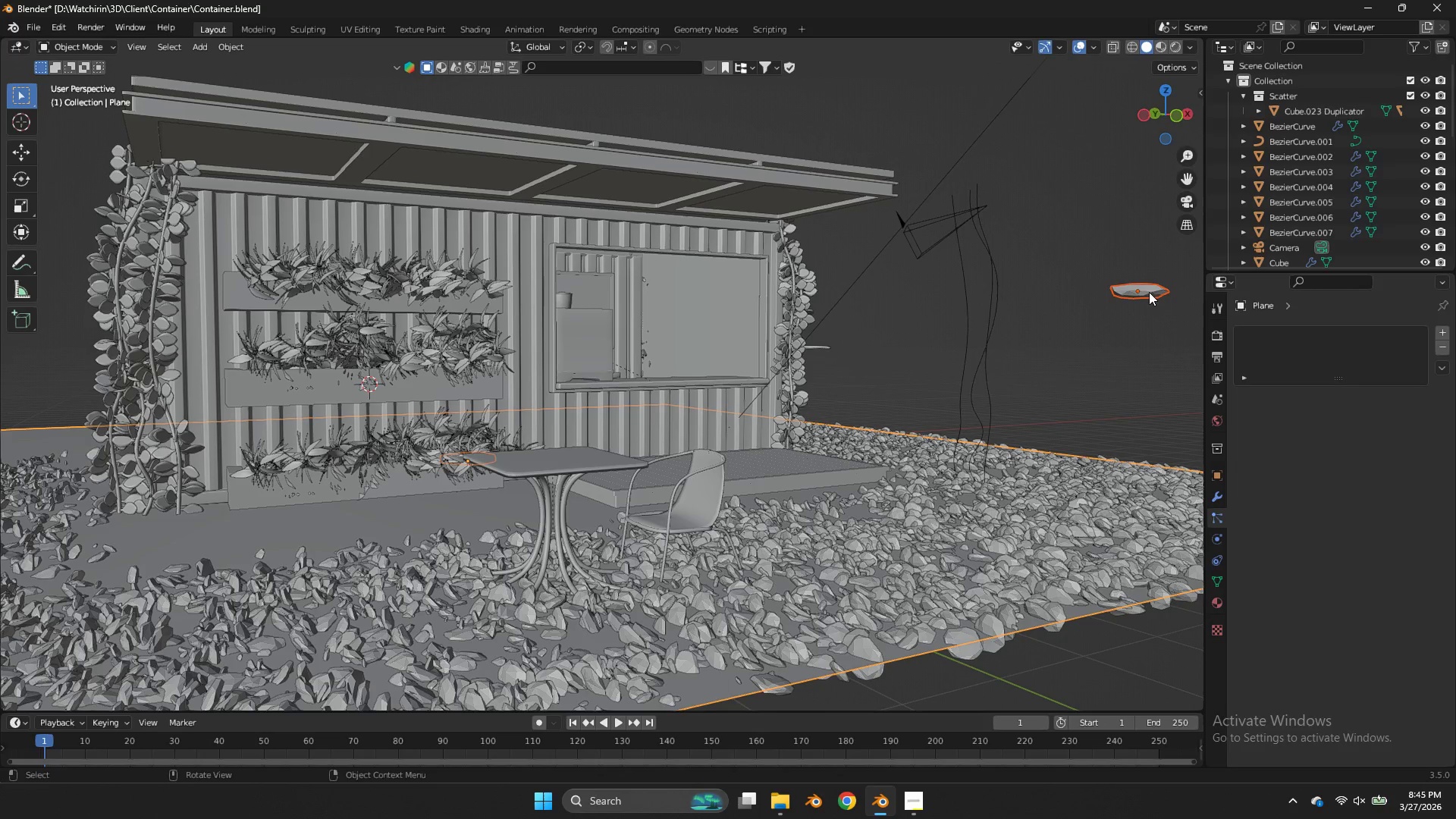 
left_click([1149, 292])
 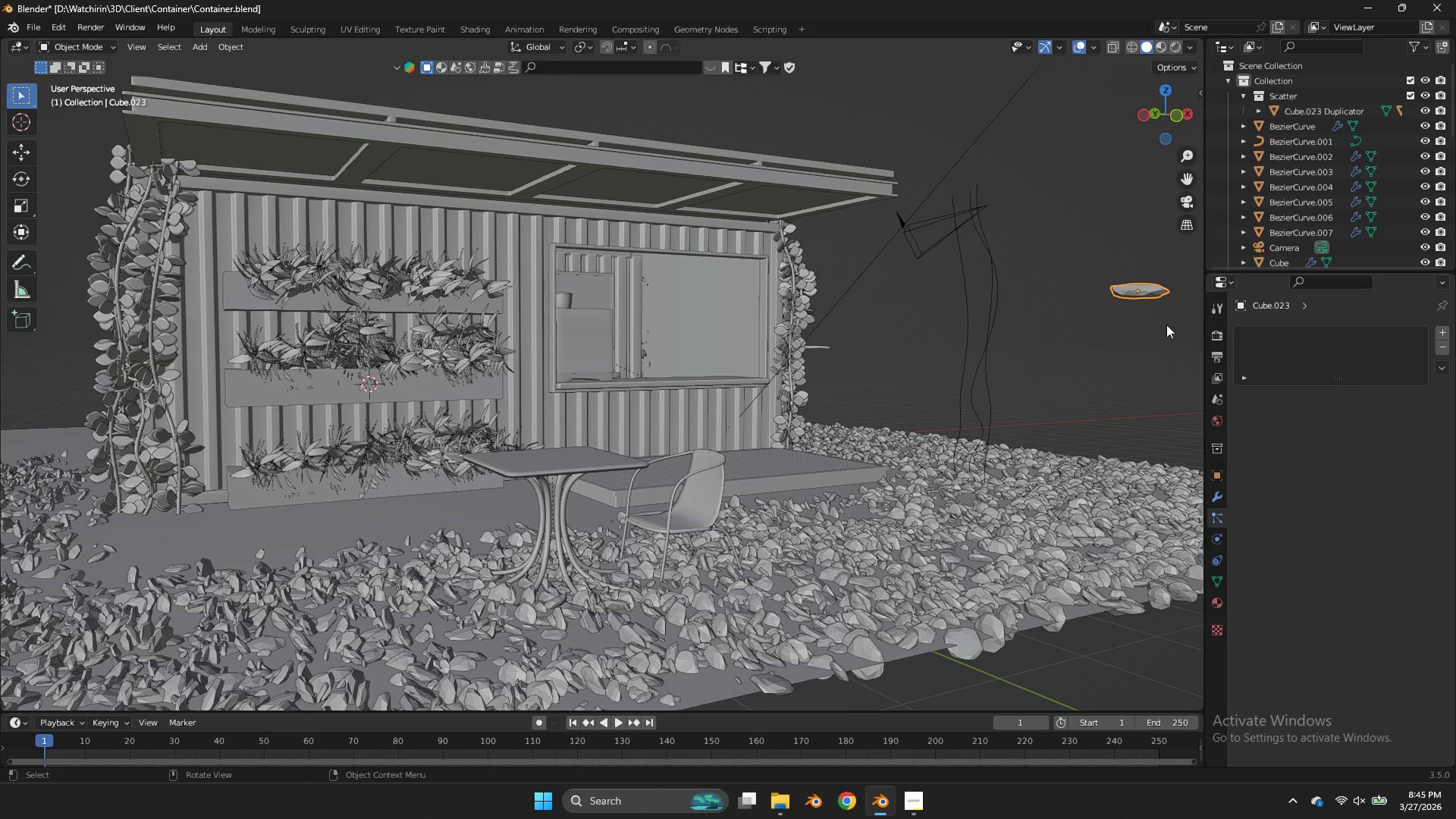 
key(Tab)
type(sas)
 